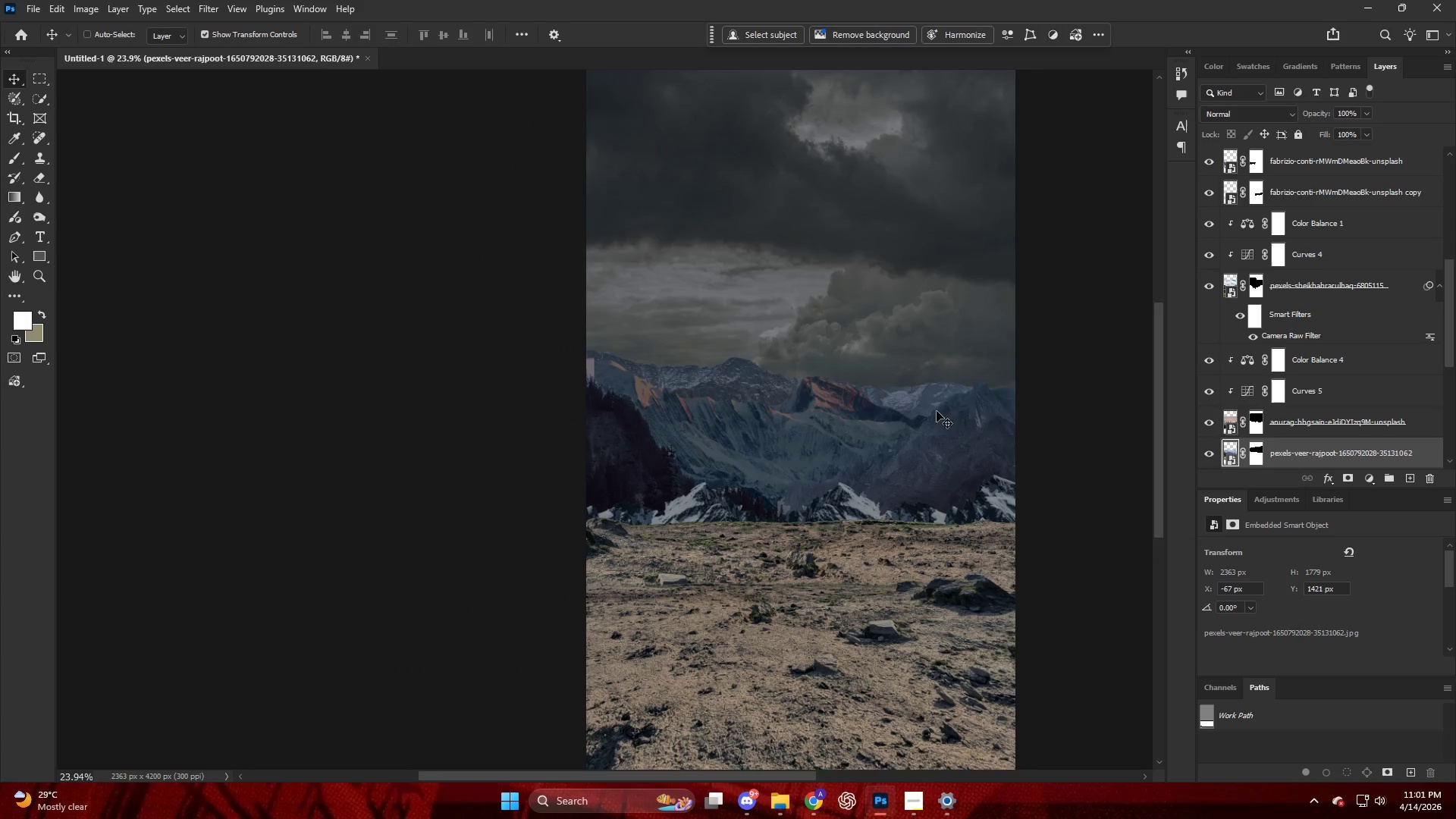 
hold_key(key=ControlLeft, duration=0.45)
 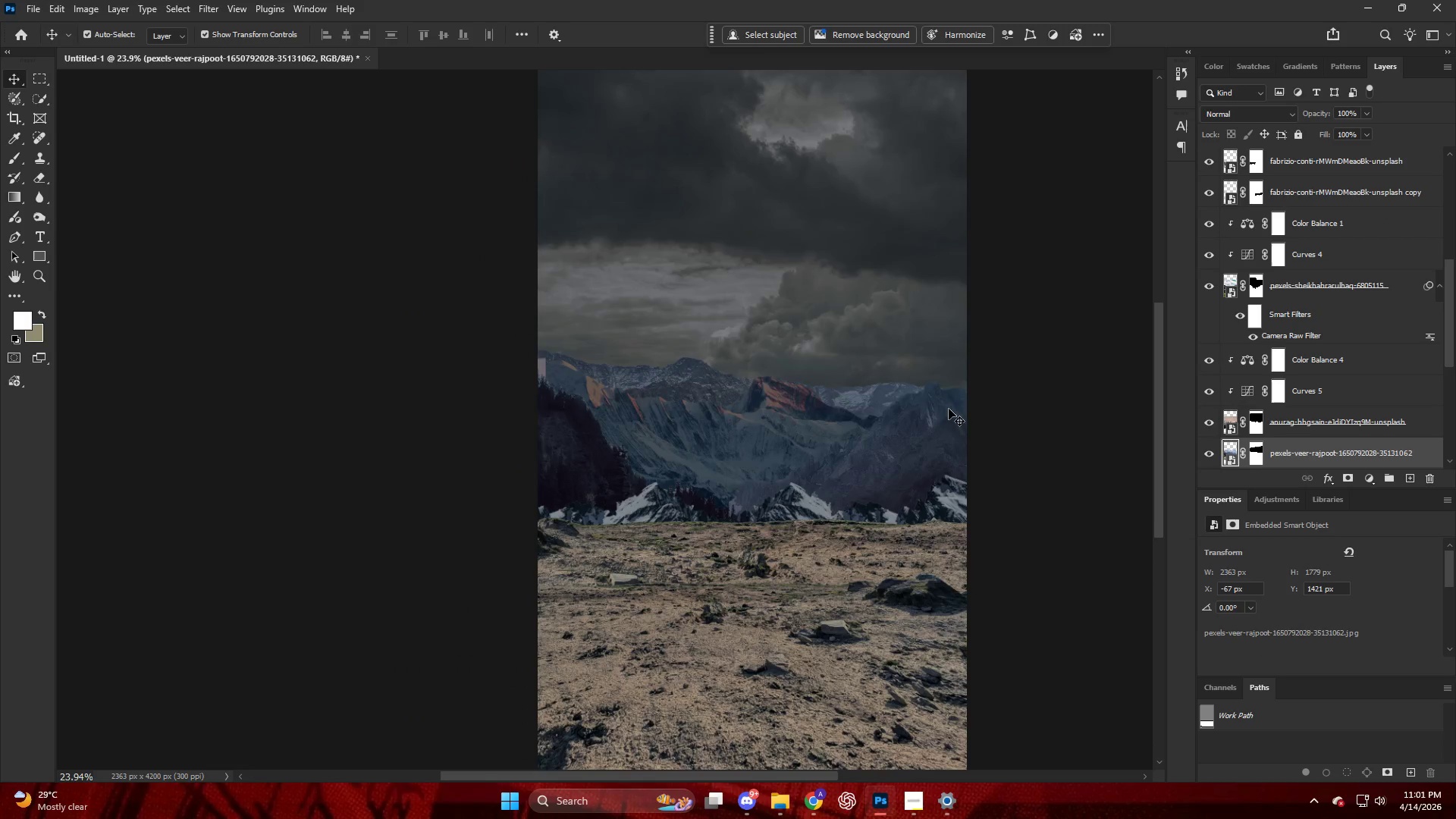 
key(Alt+AltLeft)
 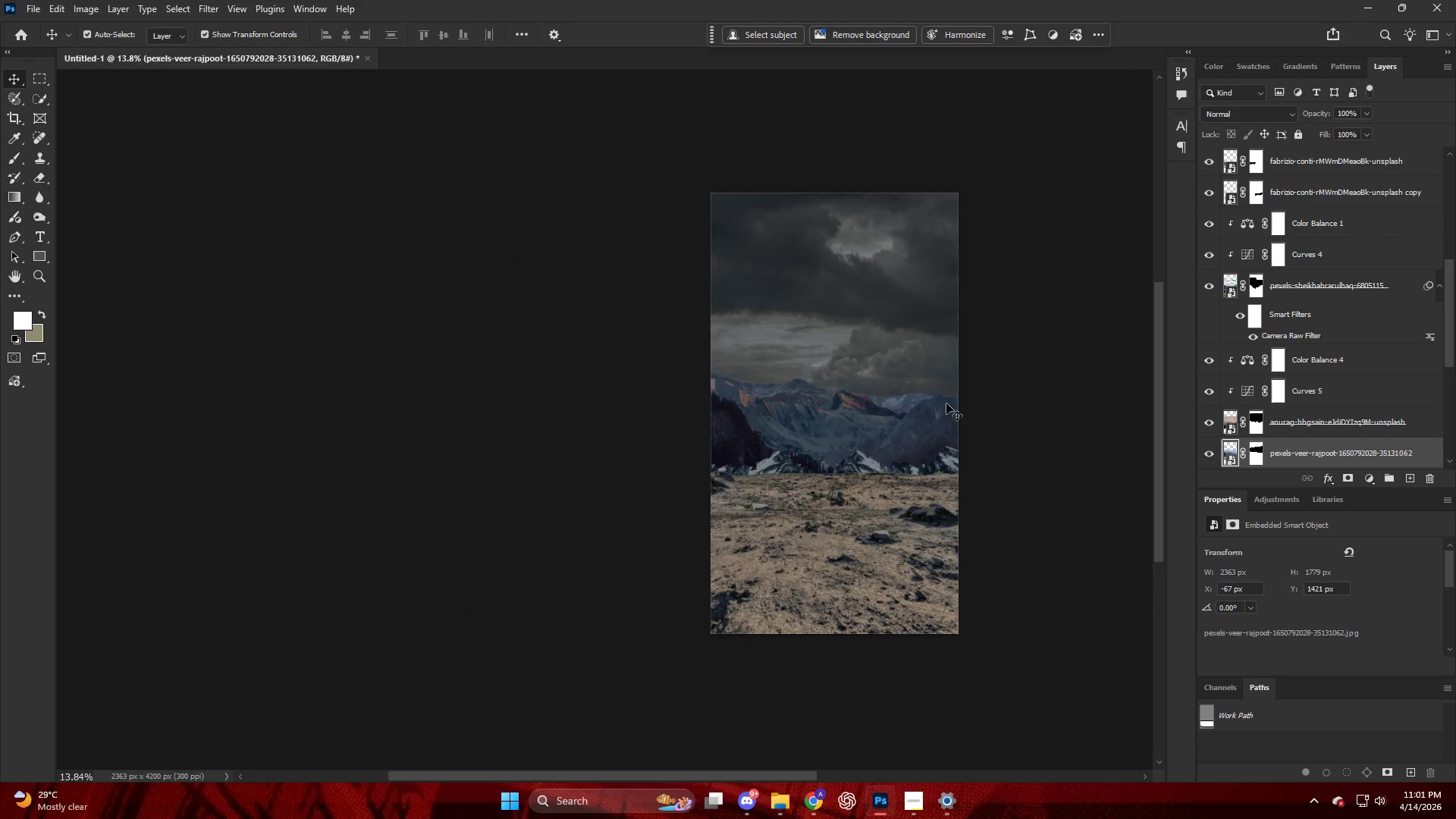 
scroll: coordinate [946, 407], scroll_direction: down, amount: 26.0
 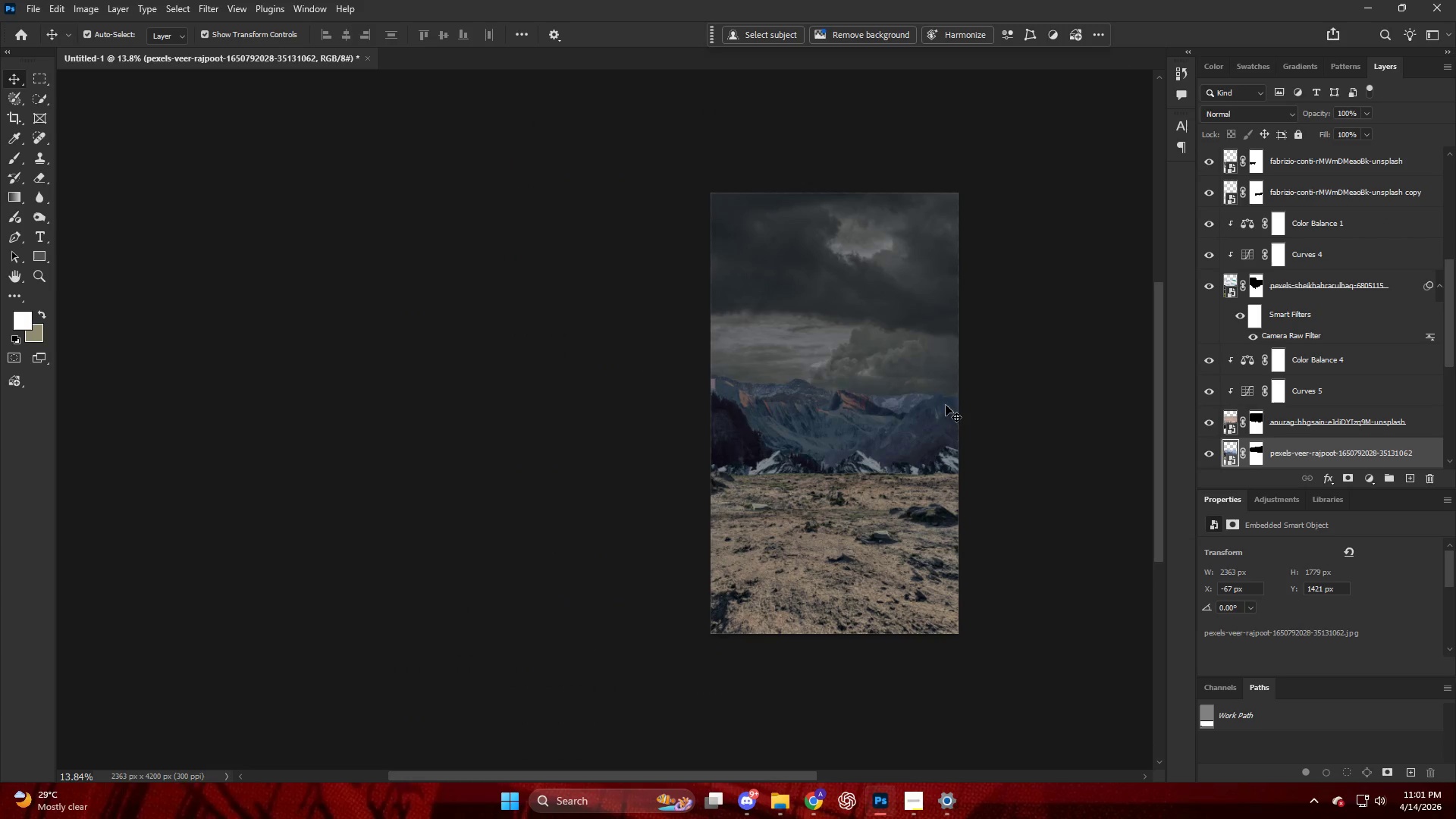 
hold_key(key=AltLeft, duration=0.92)
scroll: coordinate [808, 399], scroll_direction: up, amount: 19.0
 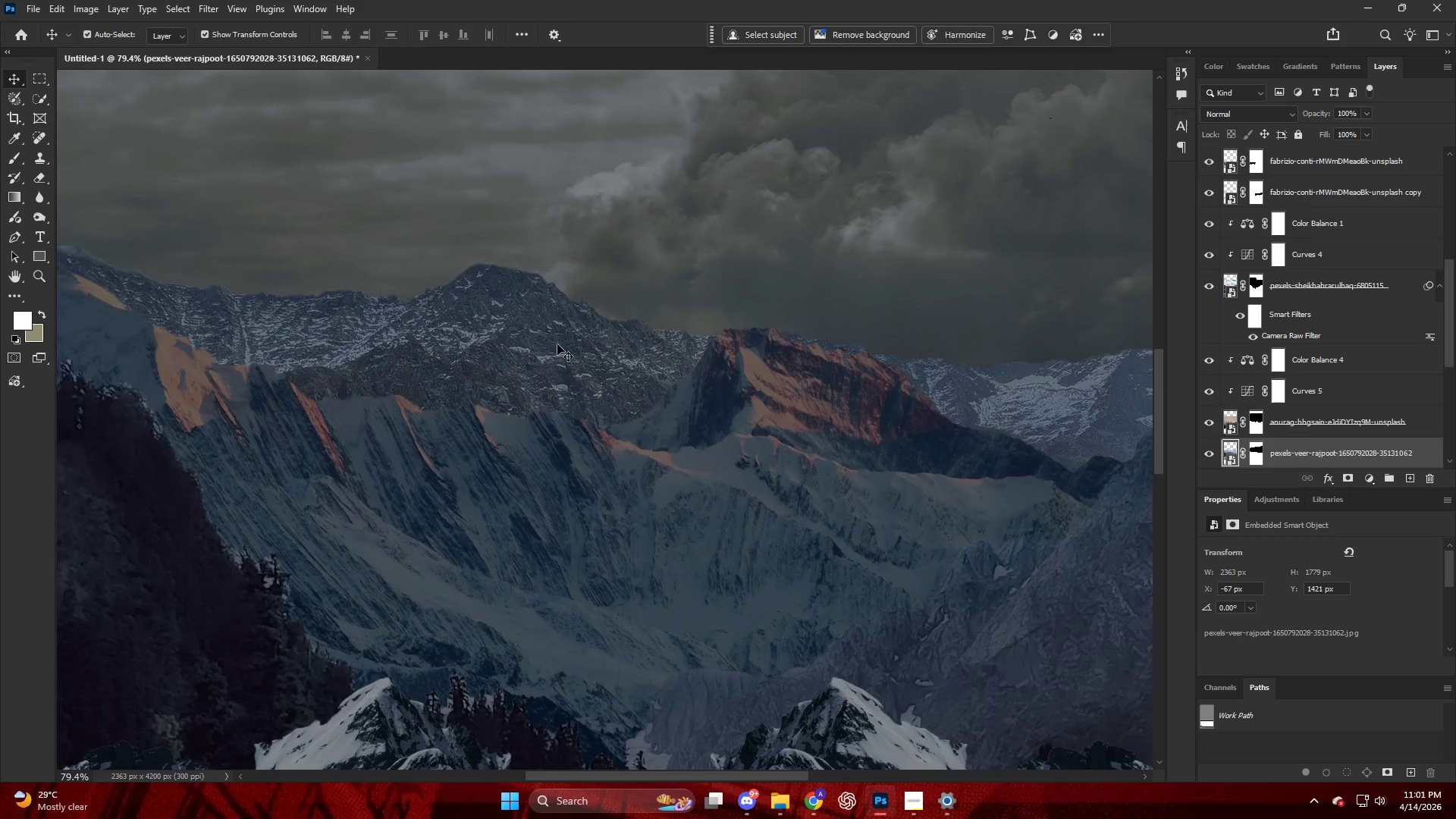 
left_click_drag(start_coordinate=[554, 334], to_coordinate=[580, 291])
 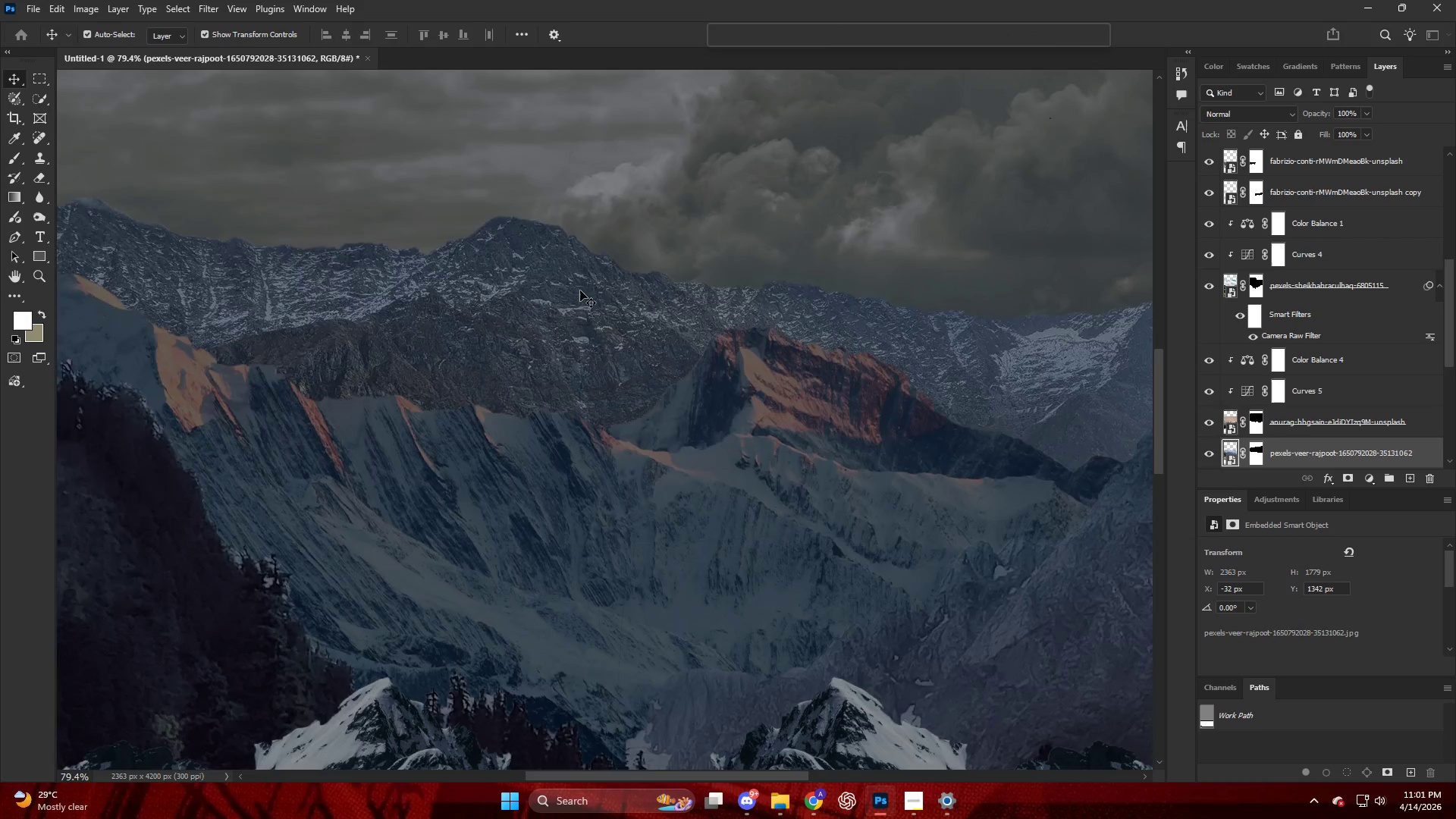 
hold_key(key=AltLeft, duration=0.52)
scroll: coordinate [577, 300], scroll_direction: down, amount: 13.0
 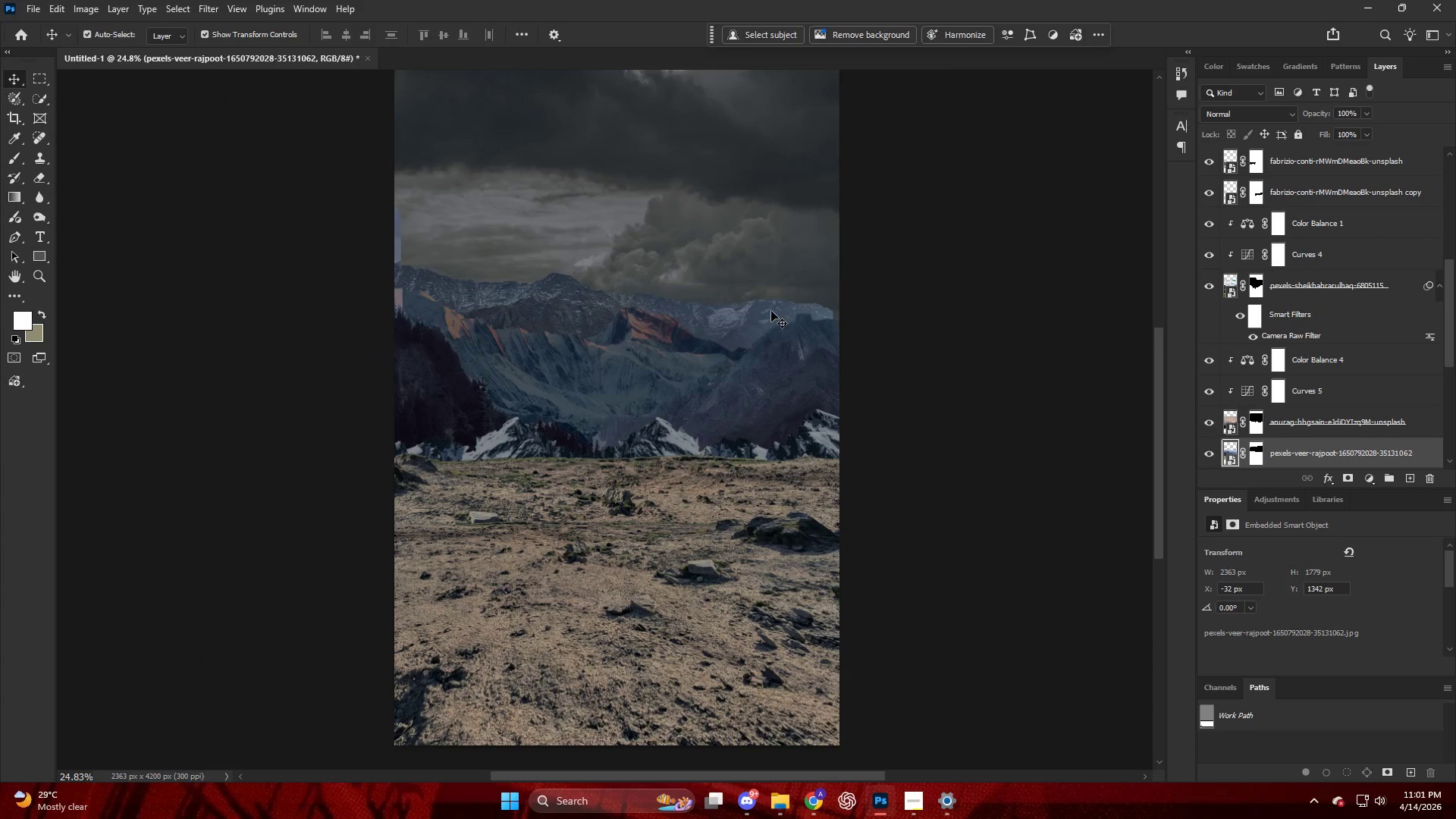 
left_click_drag(start_coordinate=[775, 314], to_coordinate=[788, 315])
 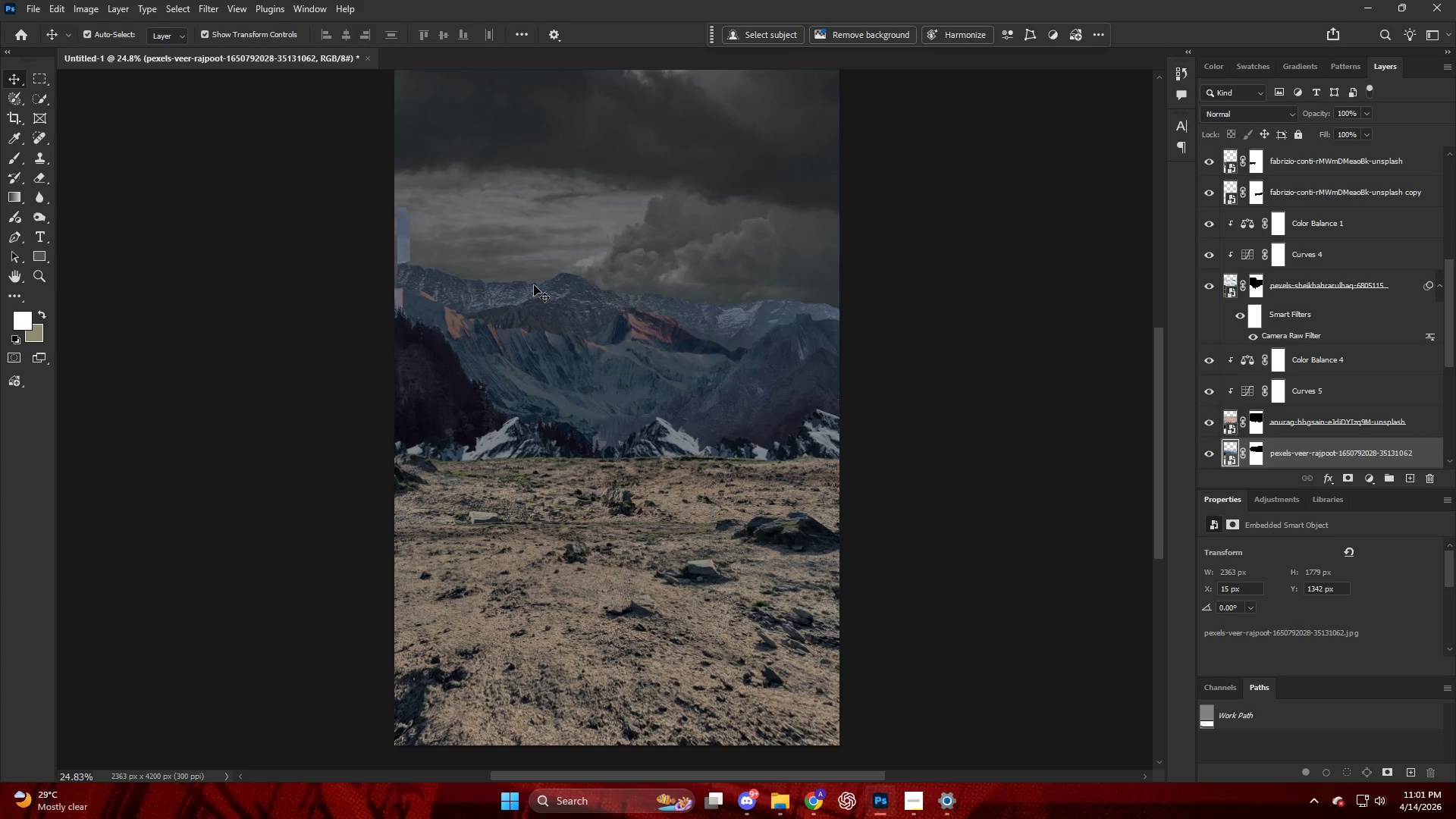 
key(Control+T)
 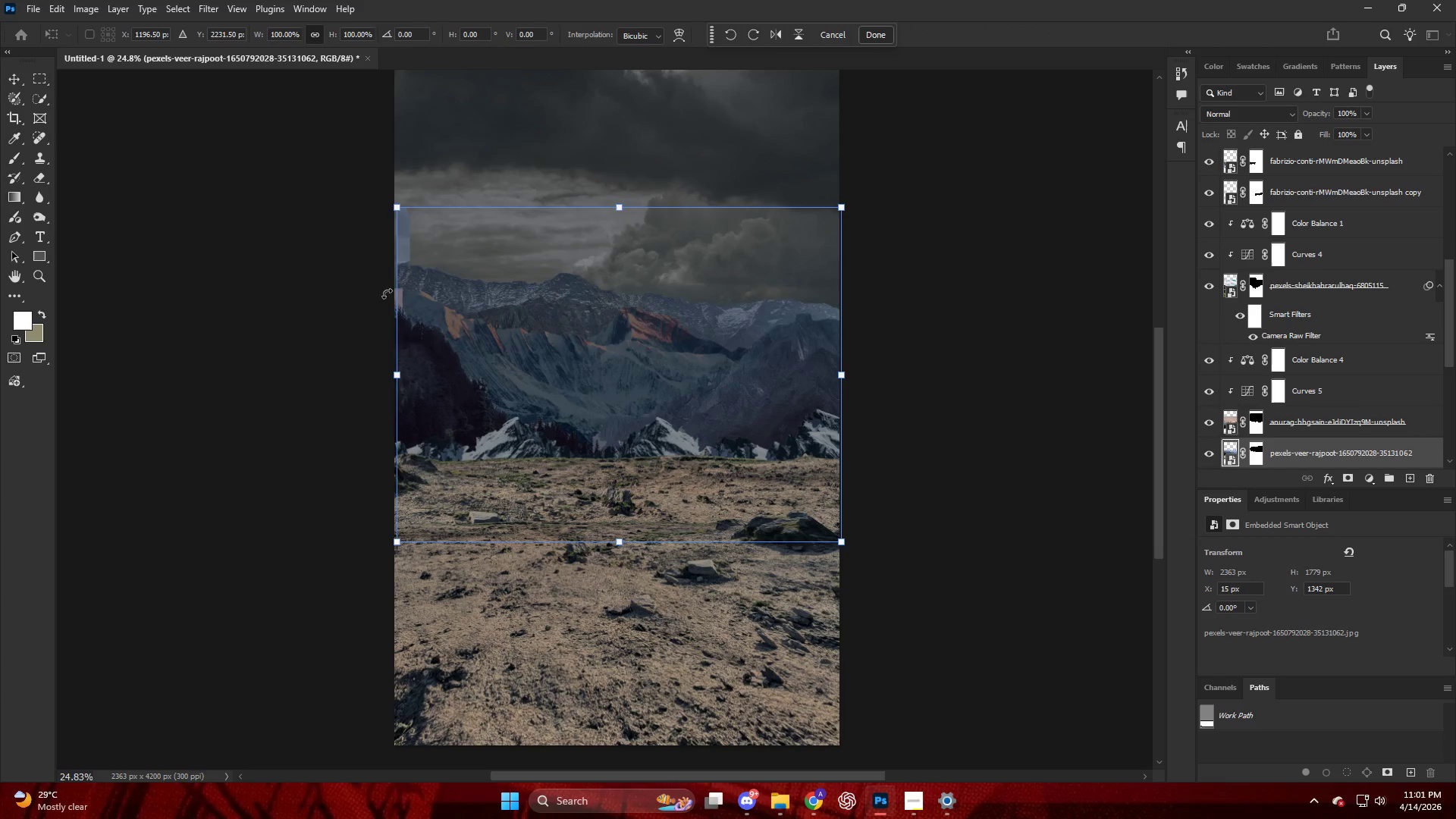 
hold_key(key=AltLeft, duration=1.06)
left_click_drag(start_coordinate=[394, 371], to_coordinate=[378, 366])
 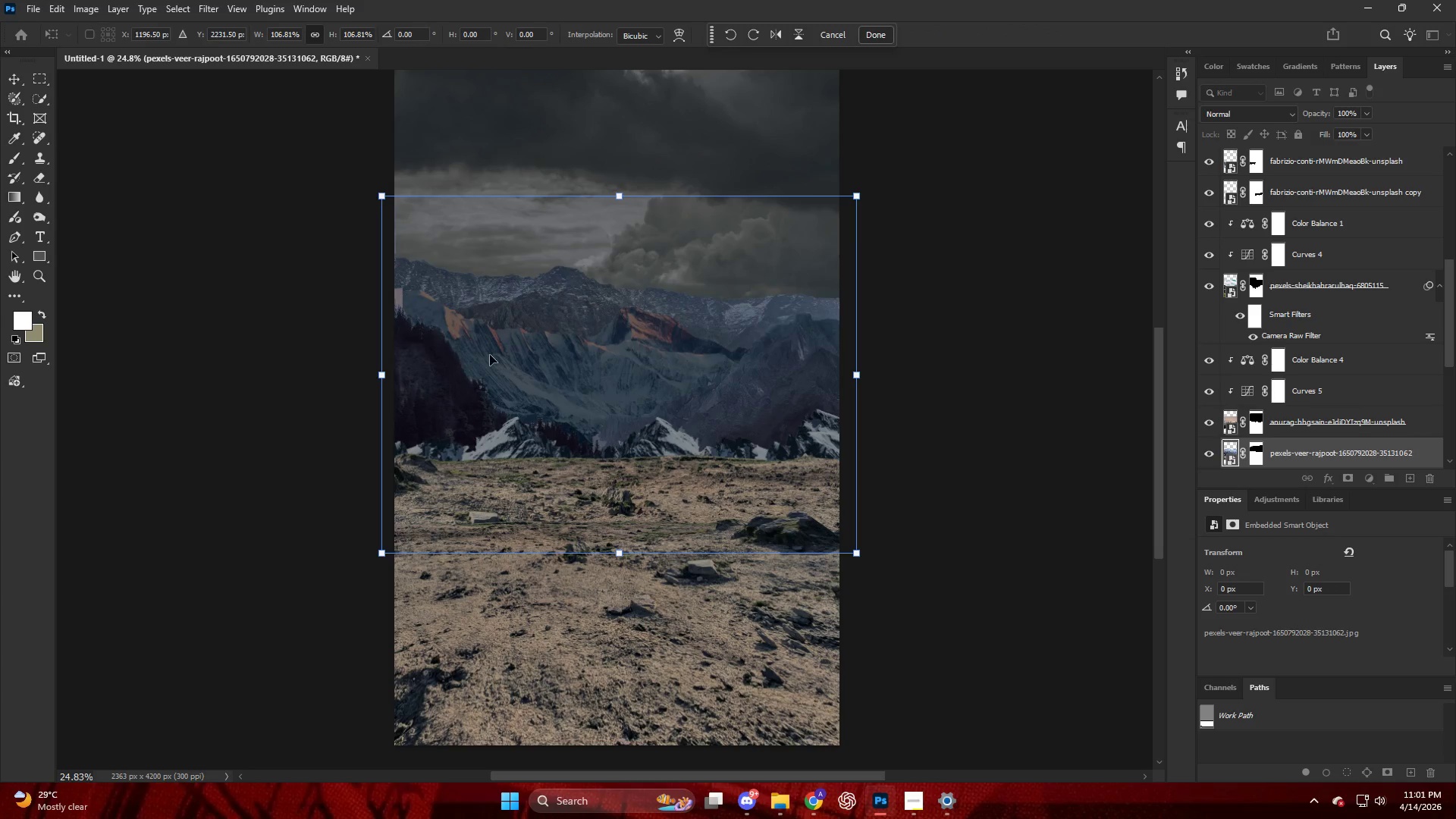 
right_click([547, 331])
 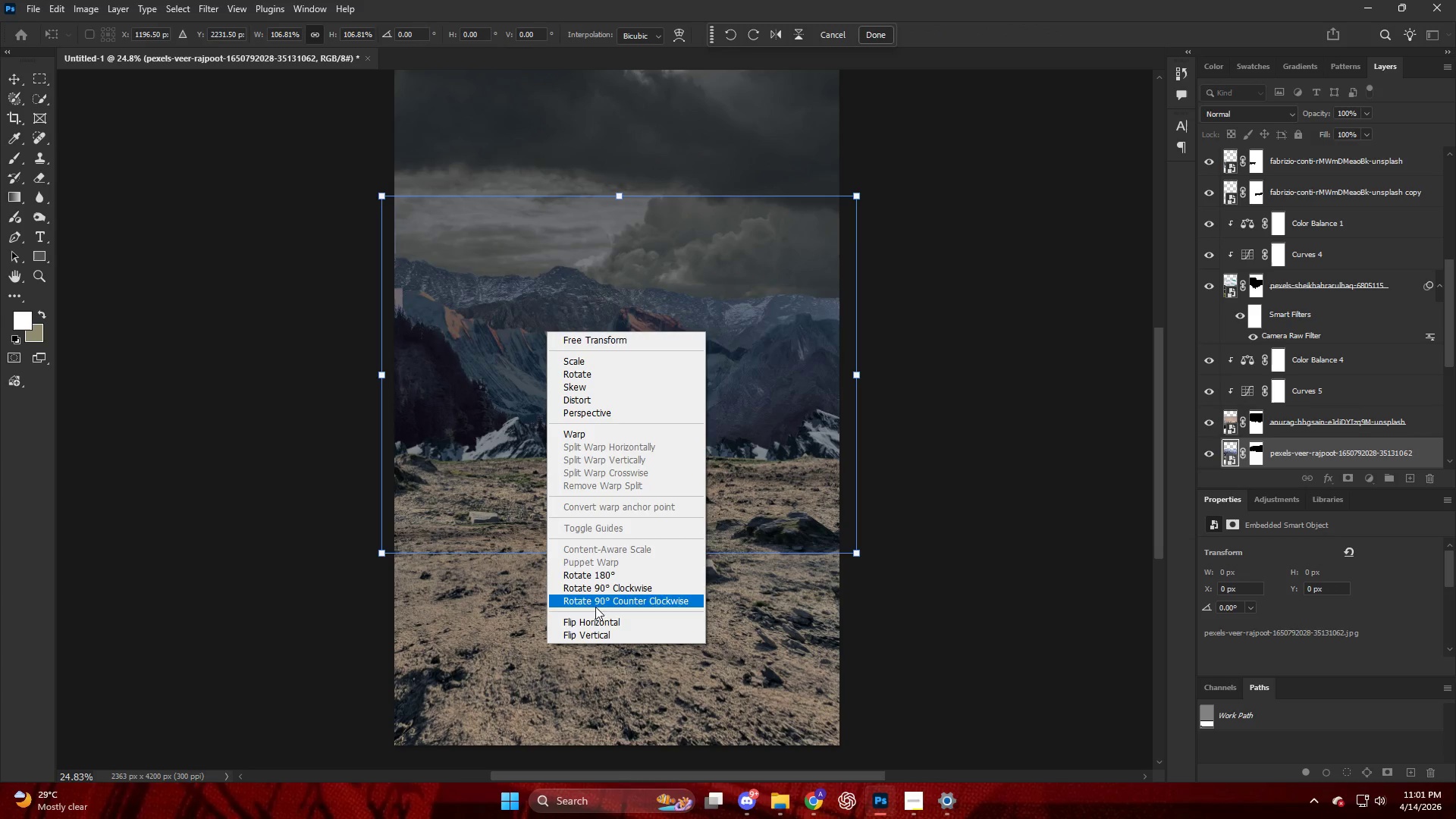 
left_click([600, 623])
 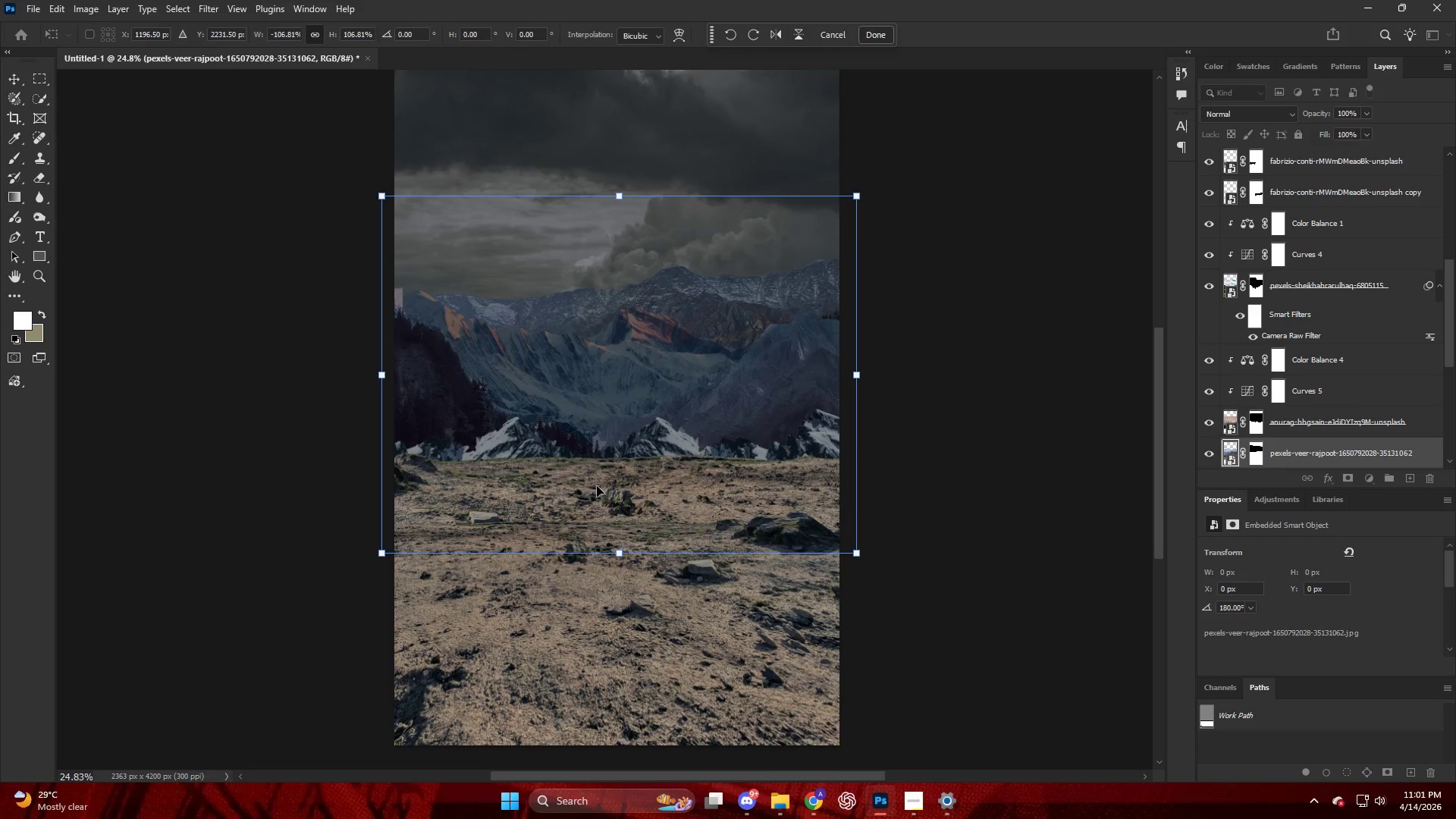 
key(Control+ControlLeft)
 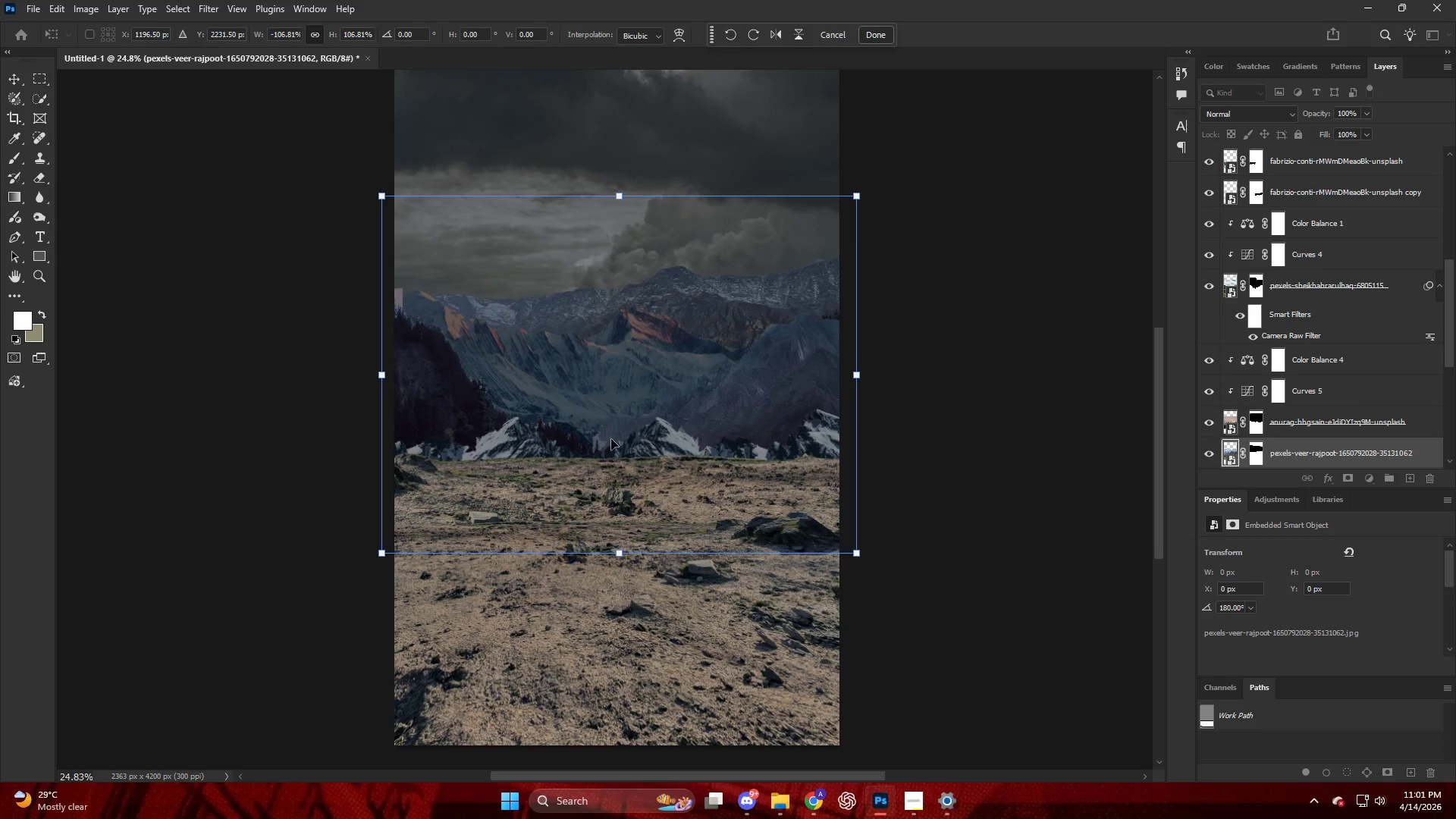 
key(Control+Z)
 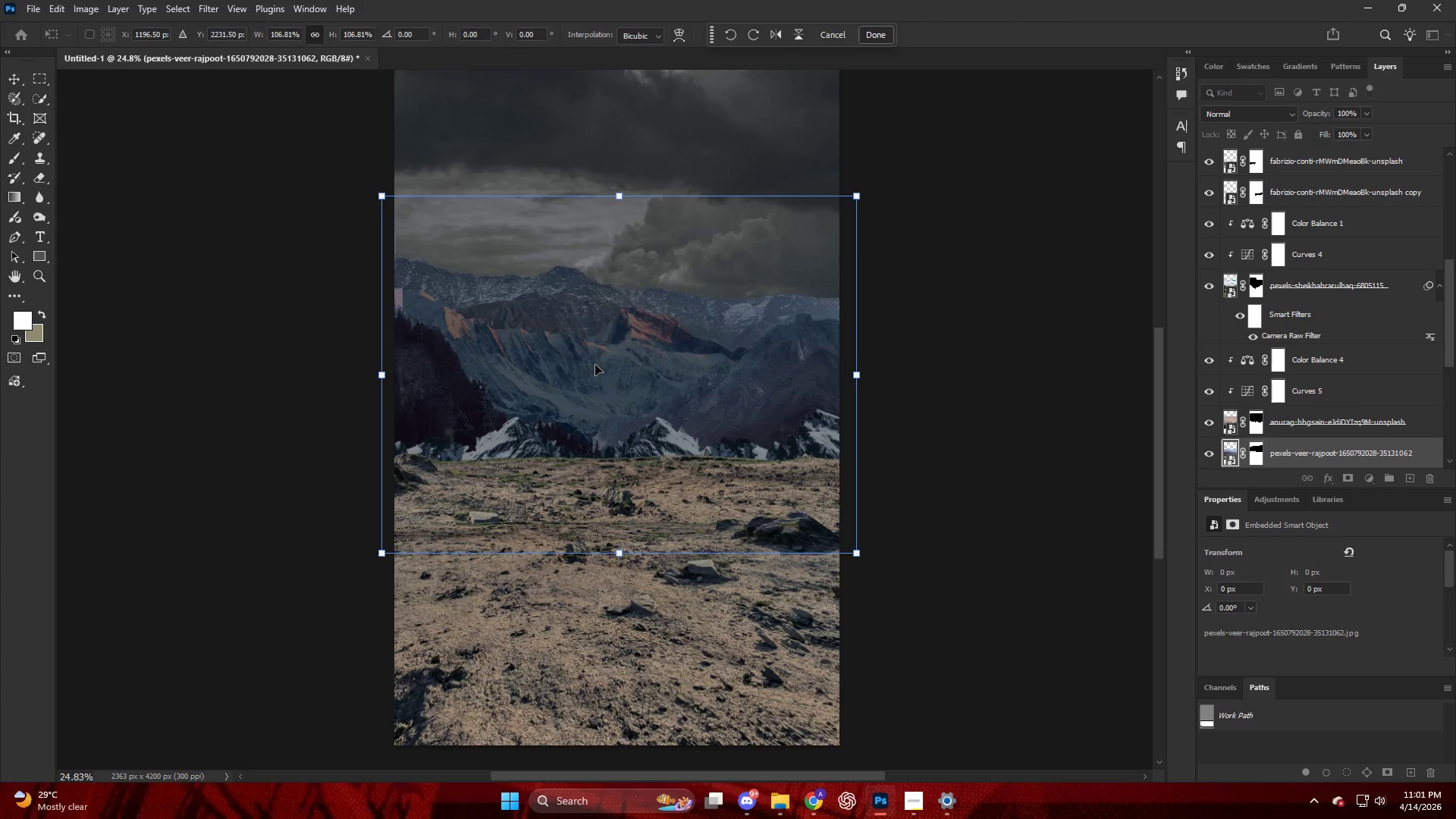 
left_click_drag(start_coordinate=[595, 363], to_coordinate=[548, 374])
 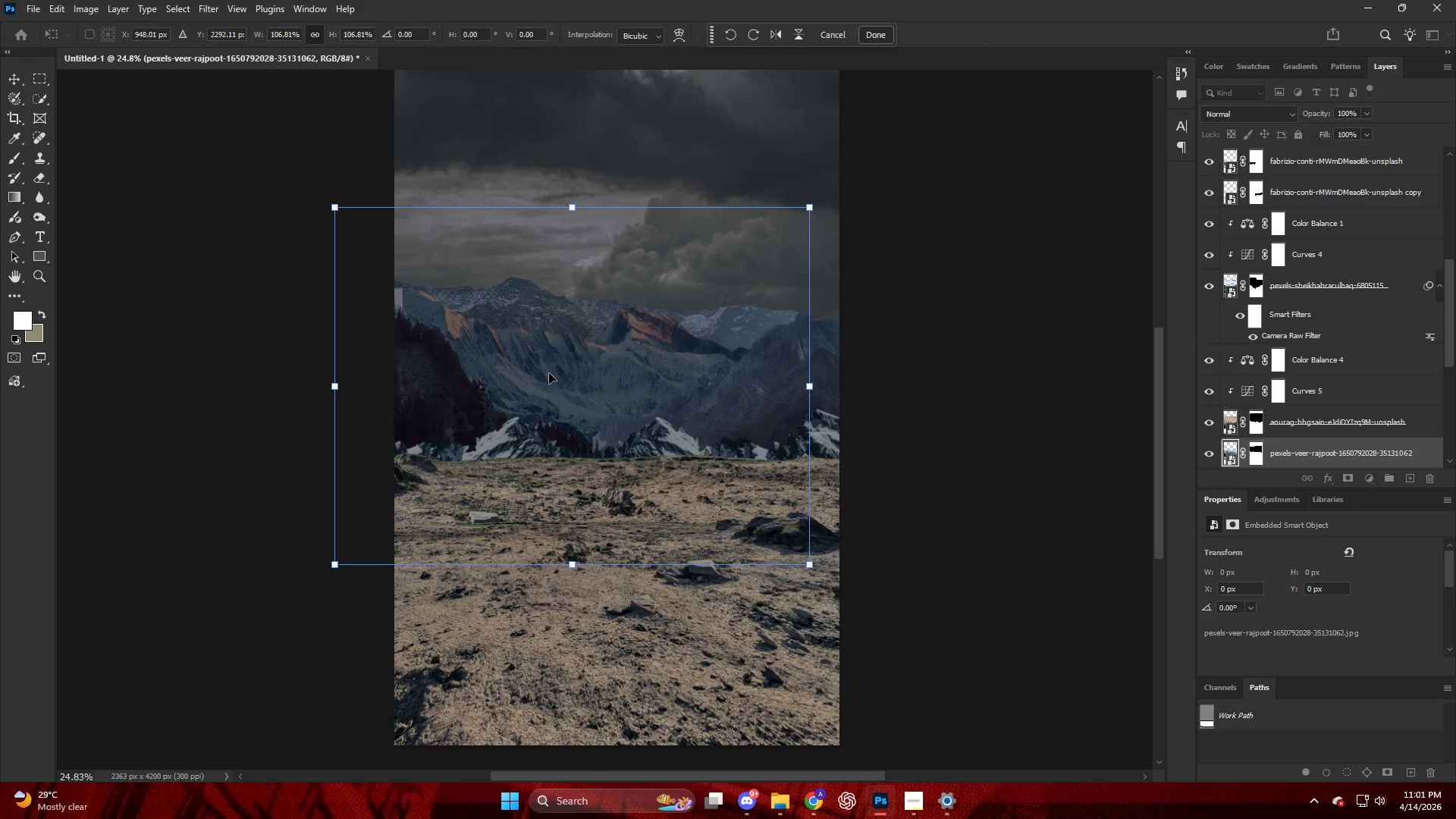 
key(NumpadEnter)
 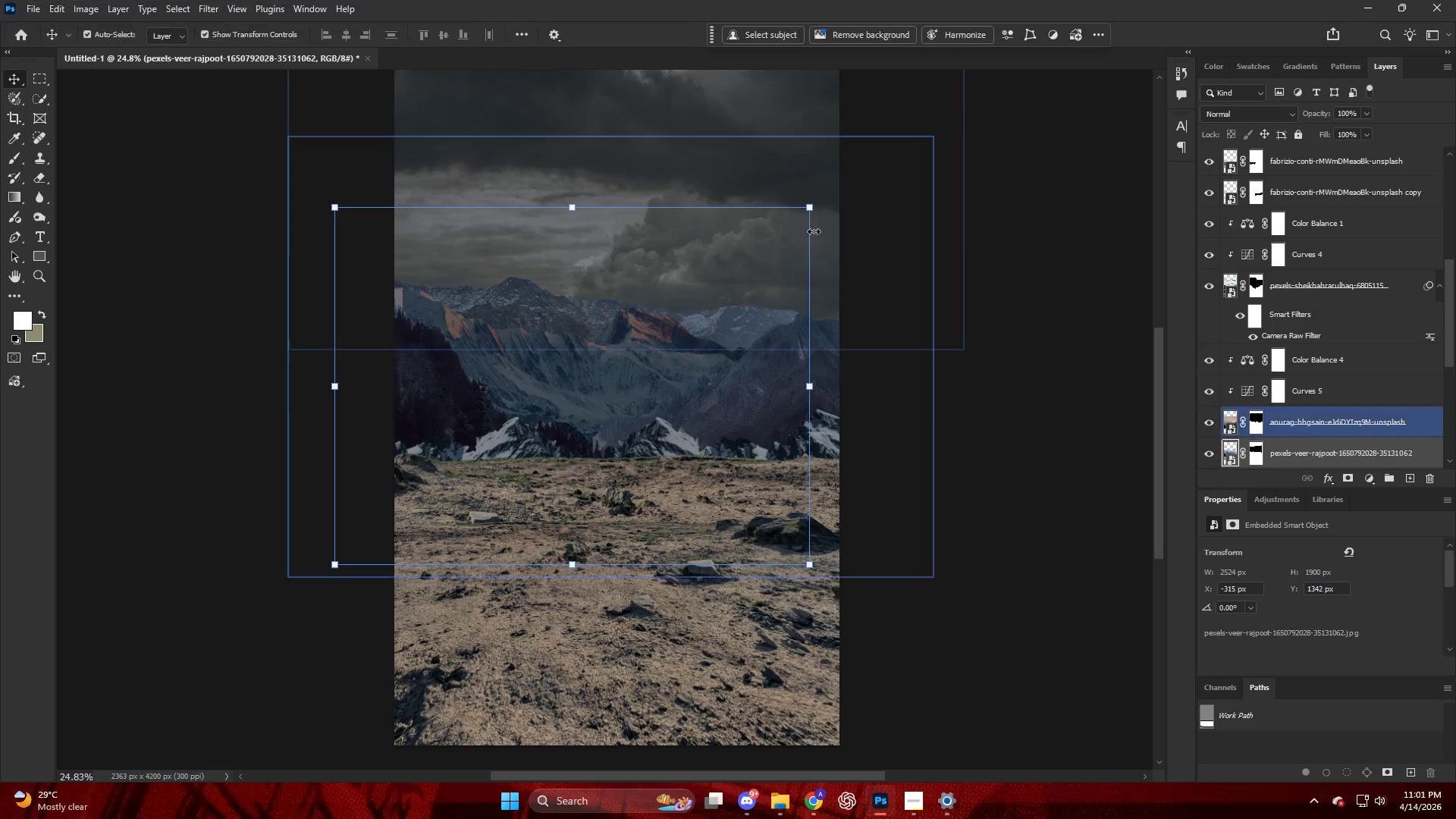 
hold_key(key=AltLeft, duration=0.56)
scroll: coordinate [882, 200], scroll_direction: up, amount: 8.0
 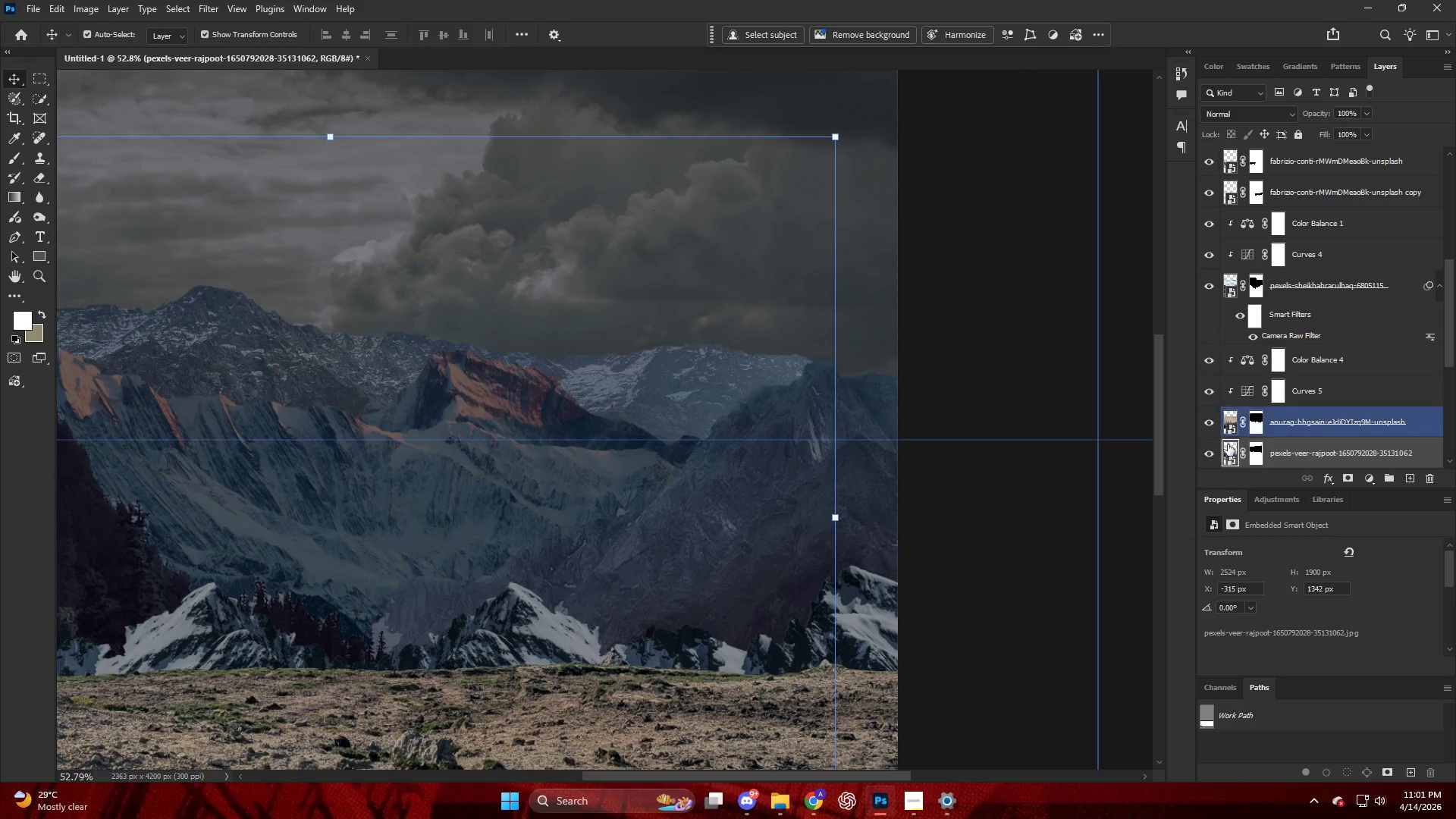 
left_click([1251, 455])
 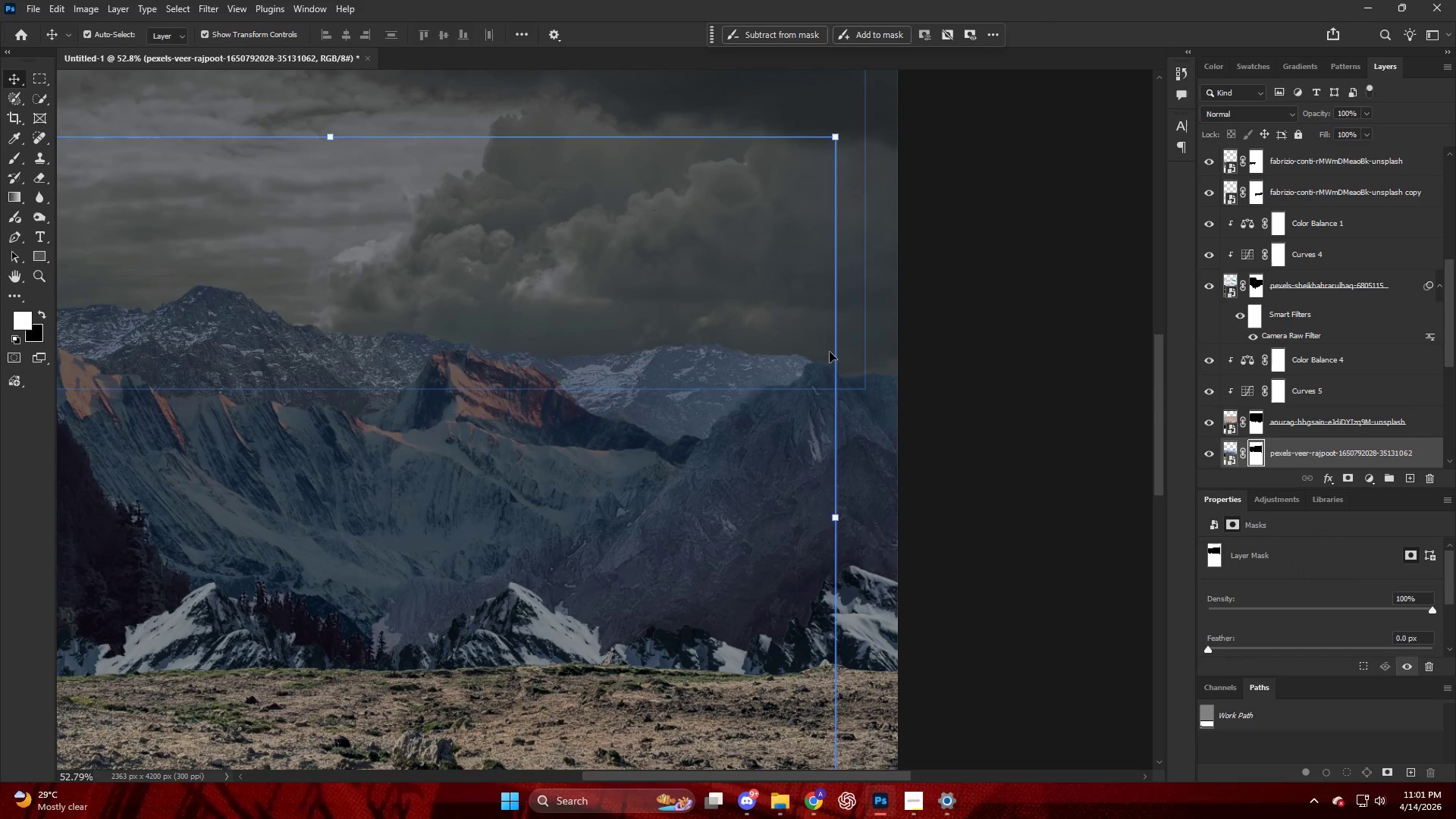 
key(E)
 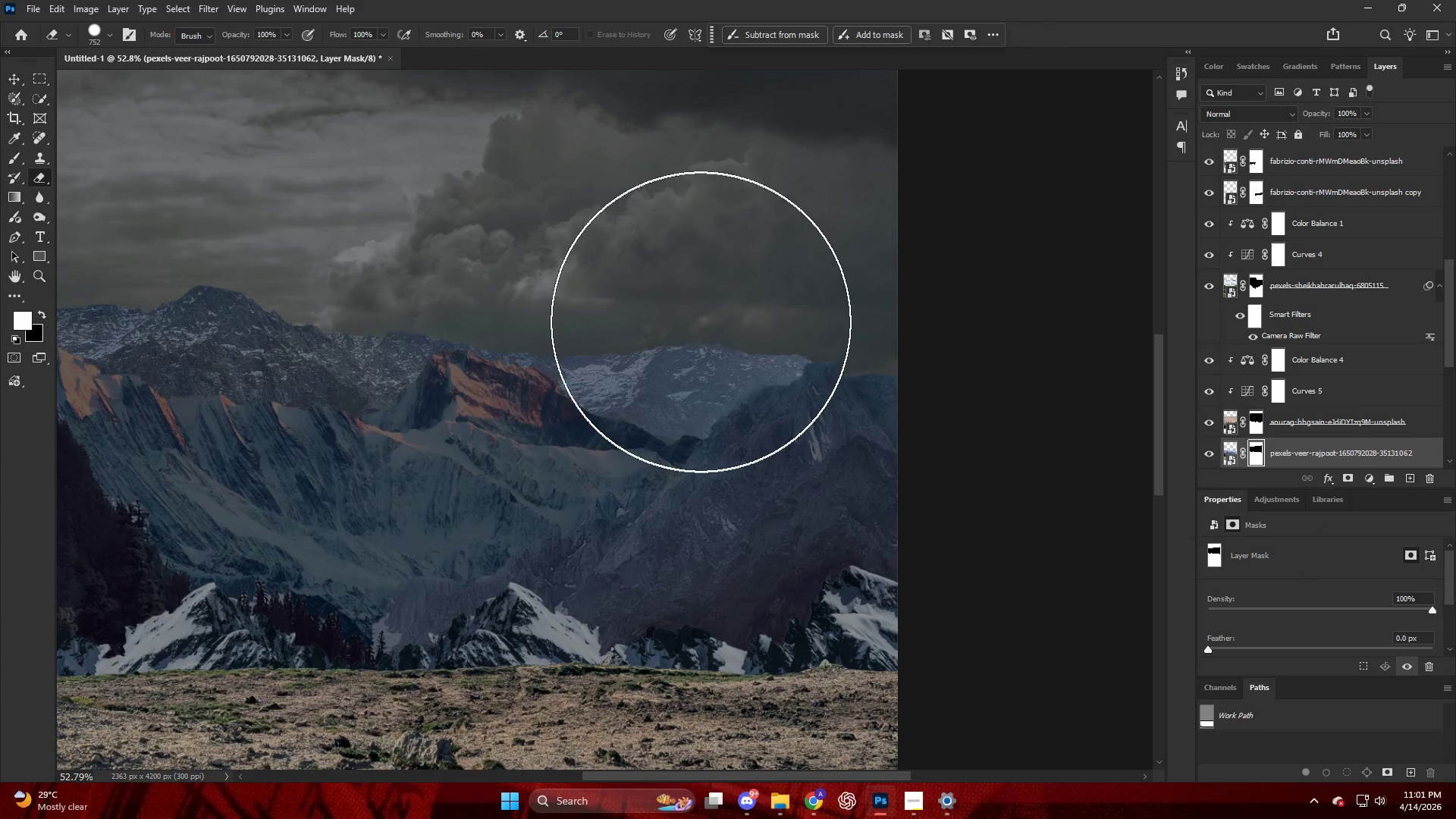 
left_click_drag(start_coordinate=[701, 319], to_coordinate=[817, 356])
 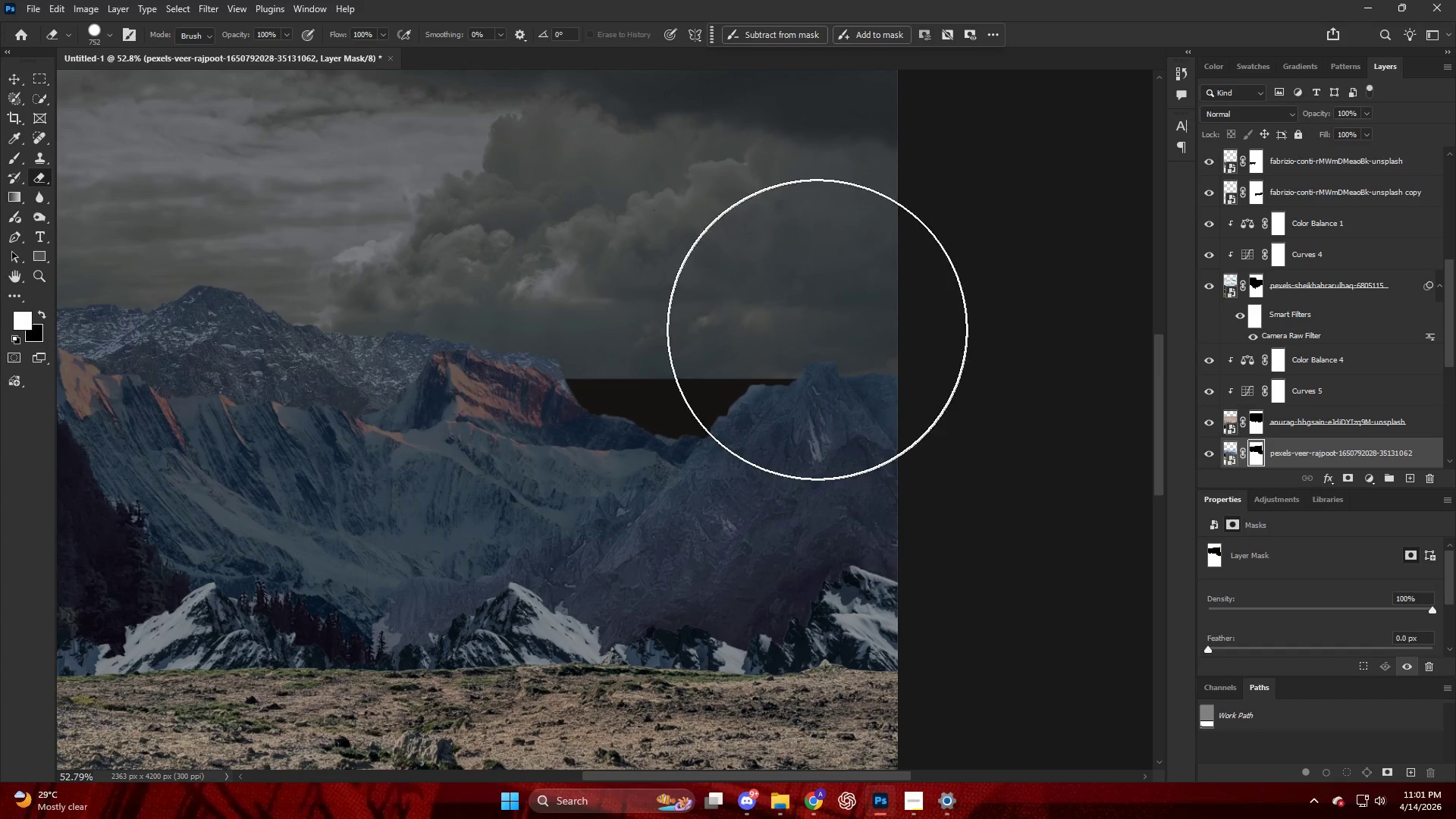 
key(Control+ControlLeft)
 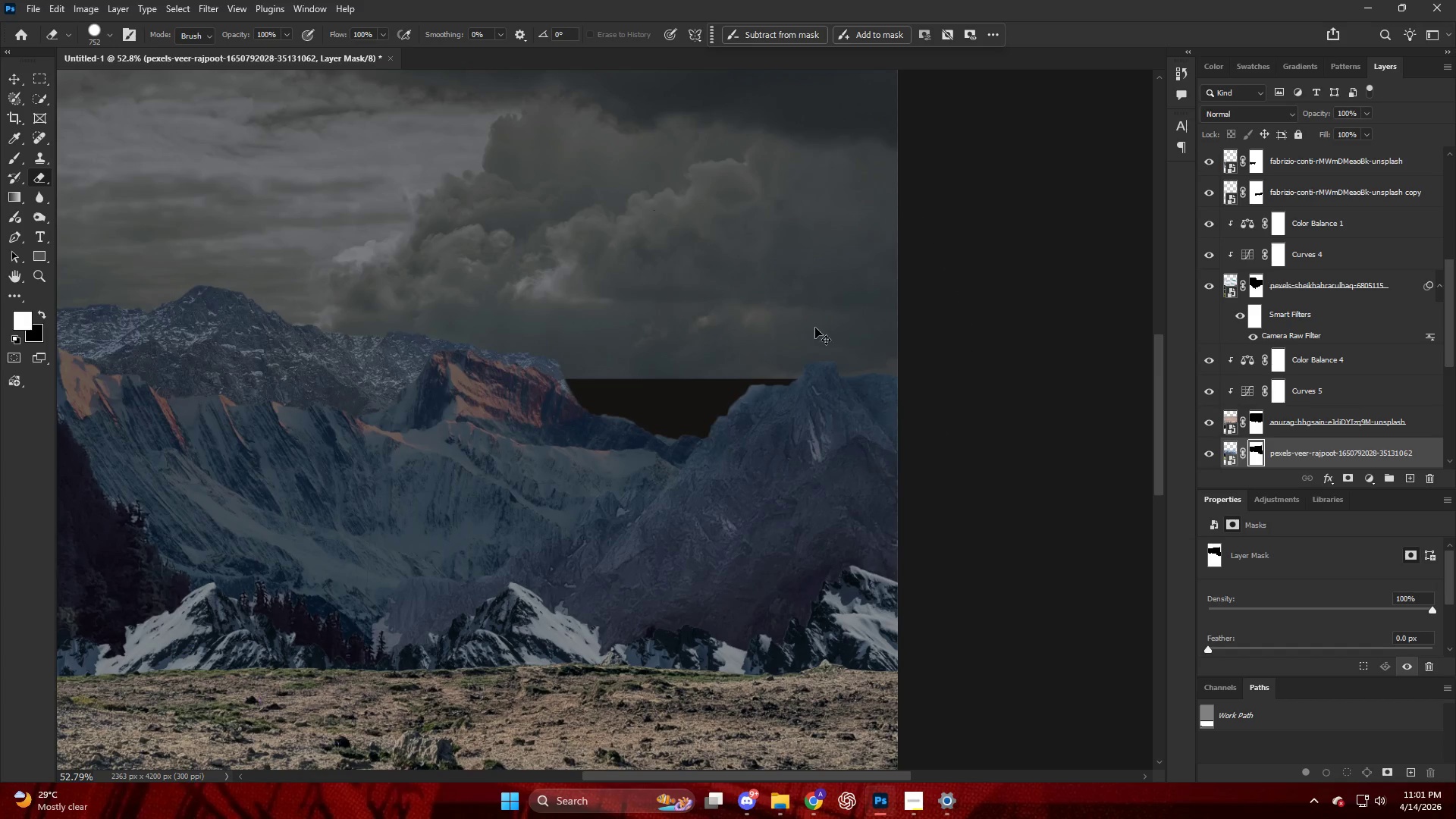 
key(Control+Z)
 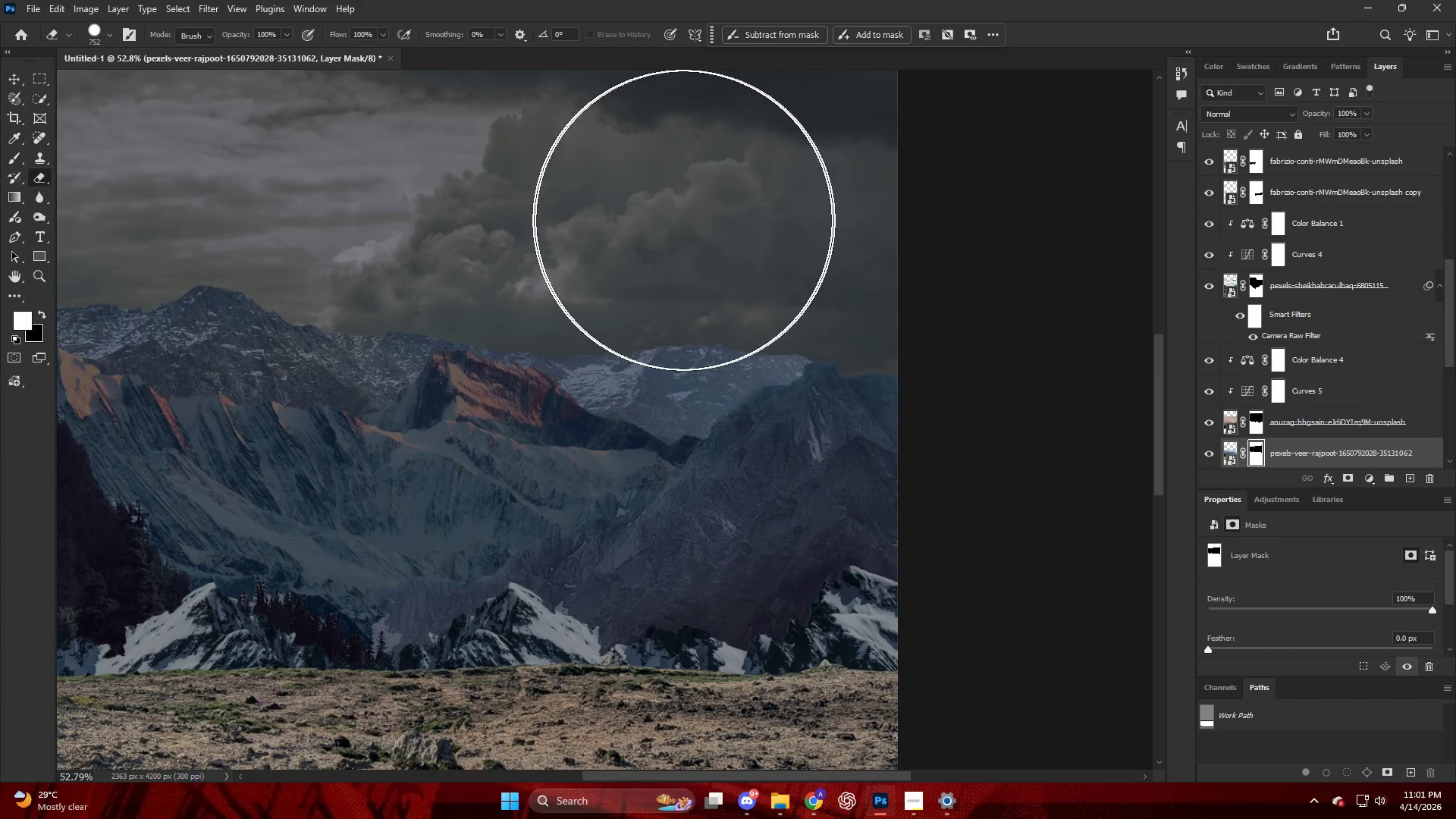 
left_click_drag(start_coordinate=[650, 213], to_coordinate=[840, 208])
 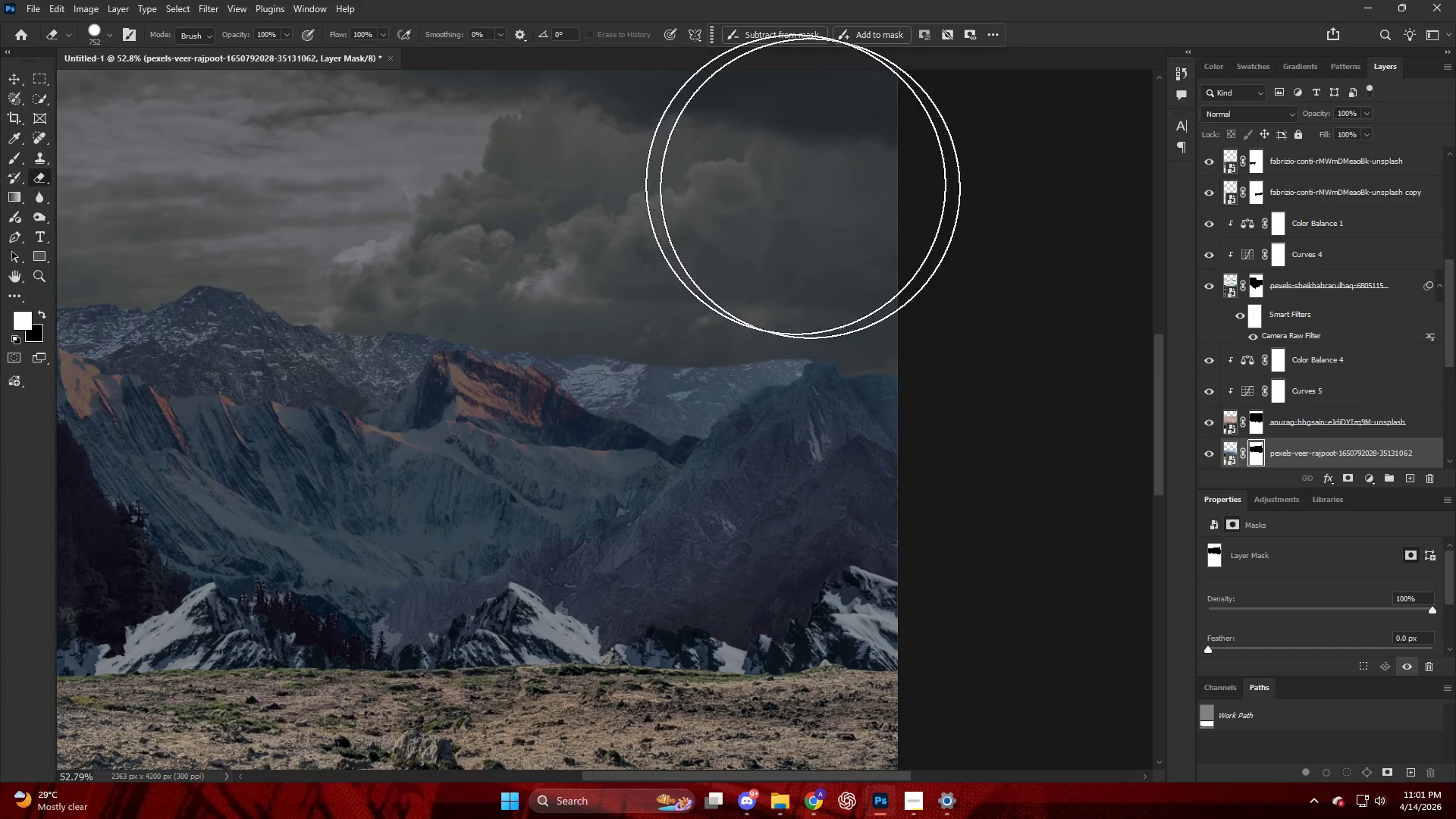 
hold_key(key=AltLeft, duration=0.36)
scroll: coordinate [758, 171], scroll_direction: down, amount: 6.0
 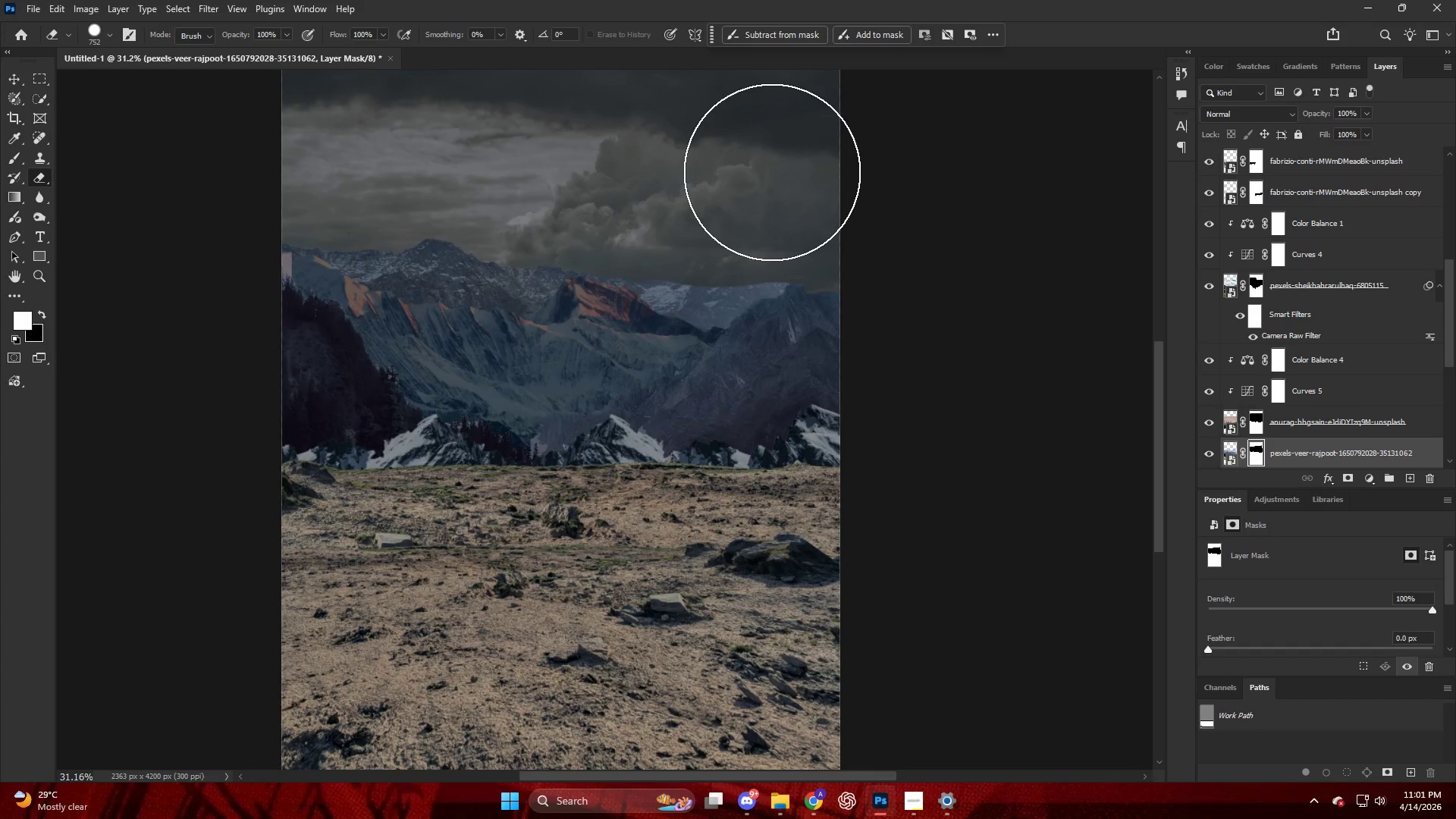 
key(Control+ControlLeft)
 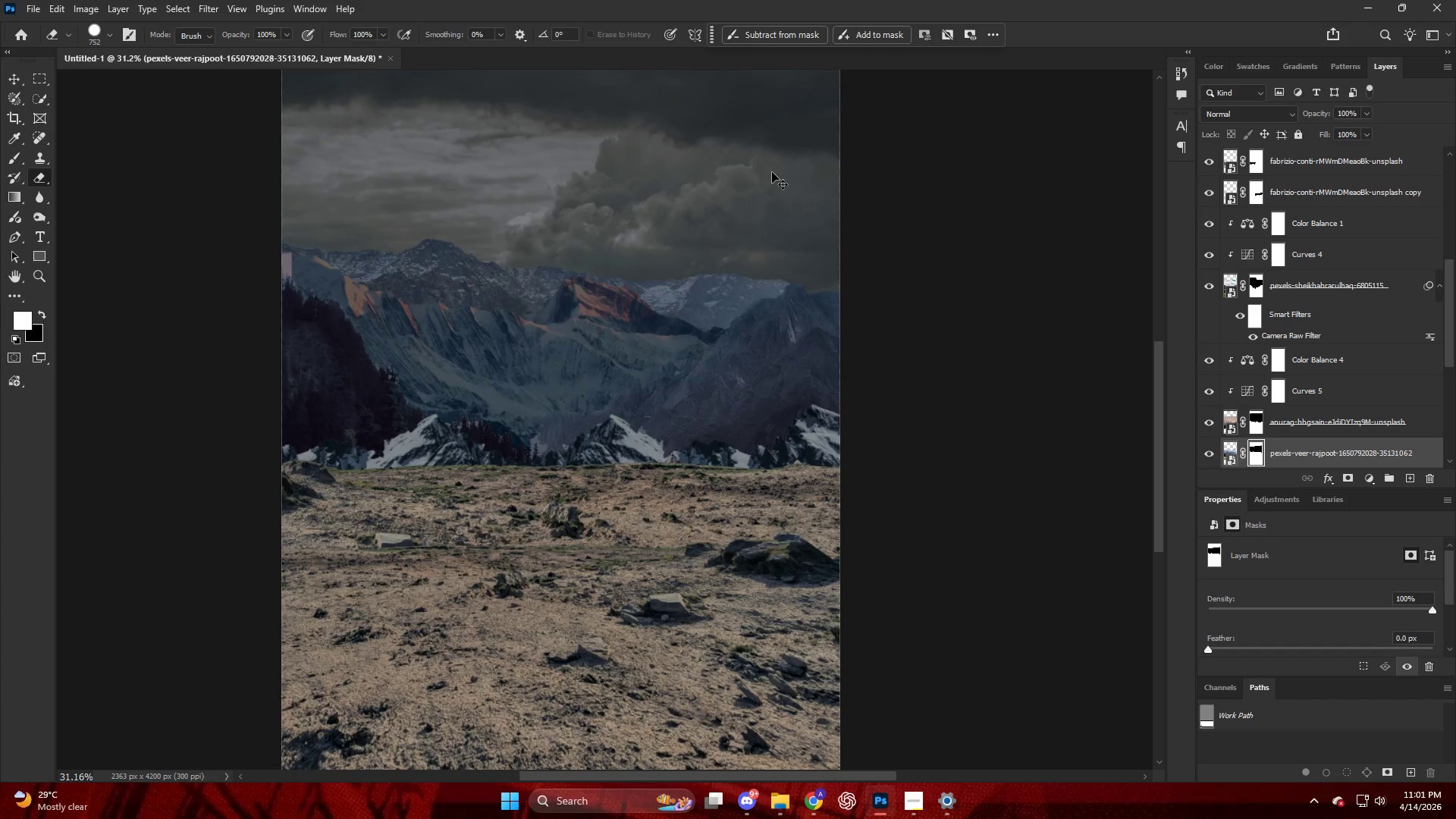 
key(Control+Z)
 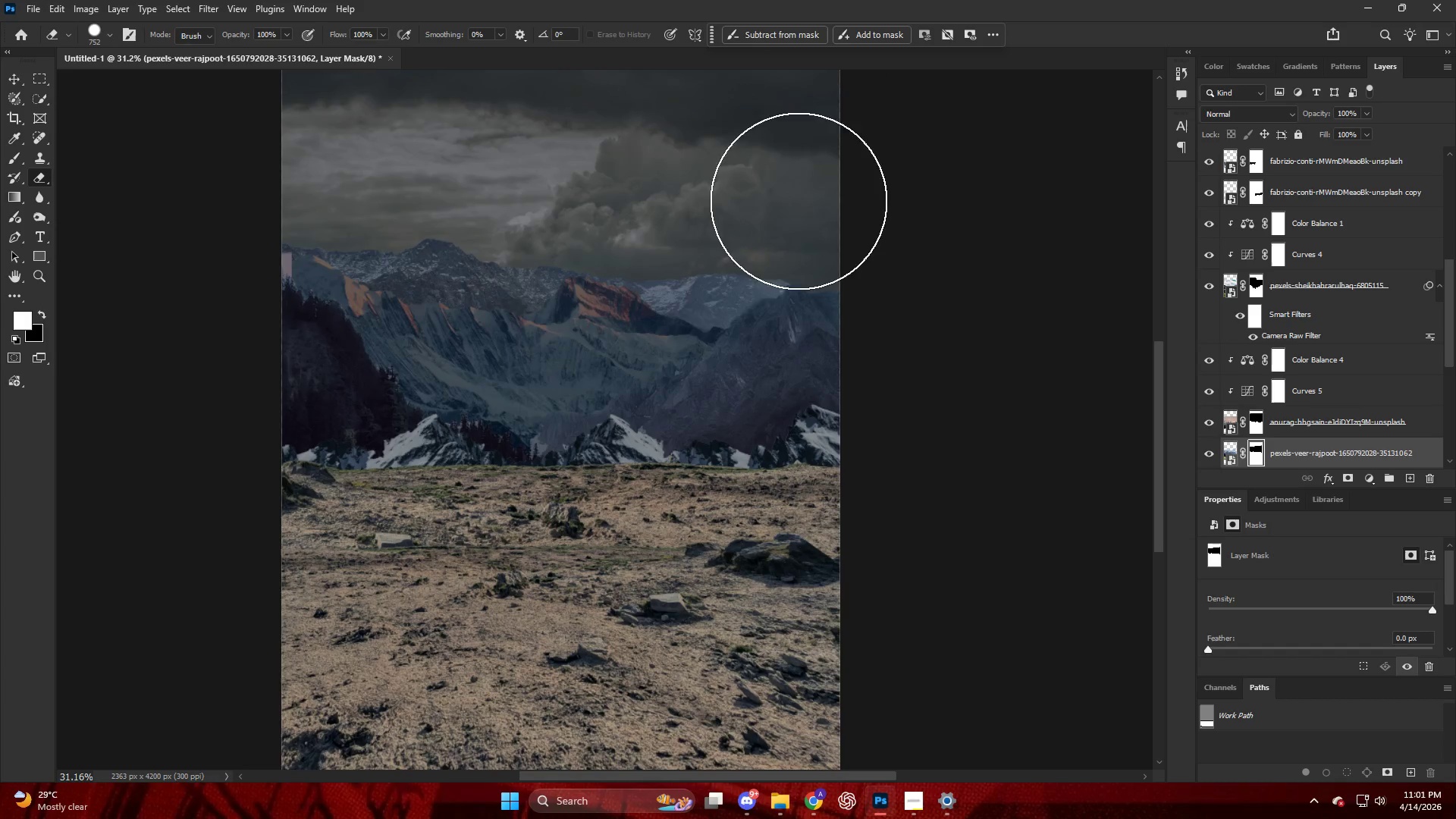 
key(Alt+AltLeft)
 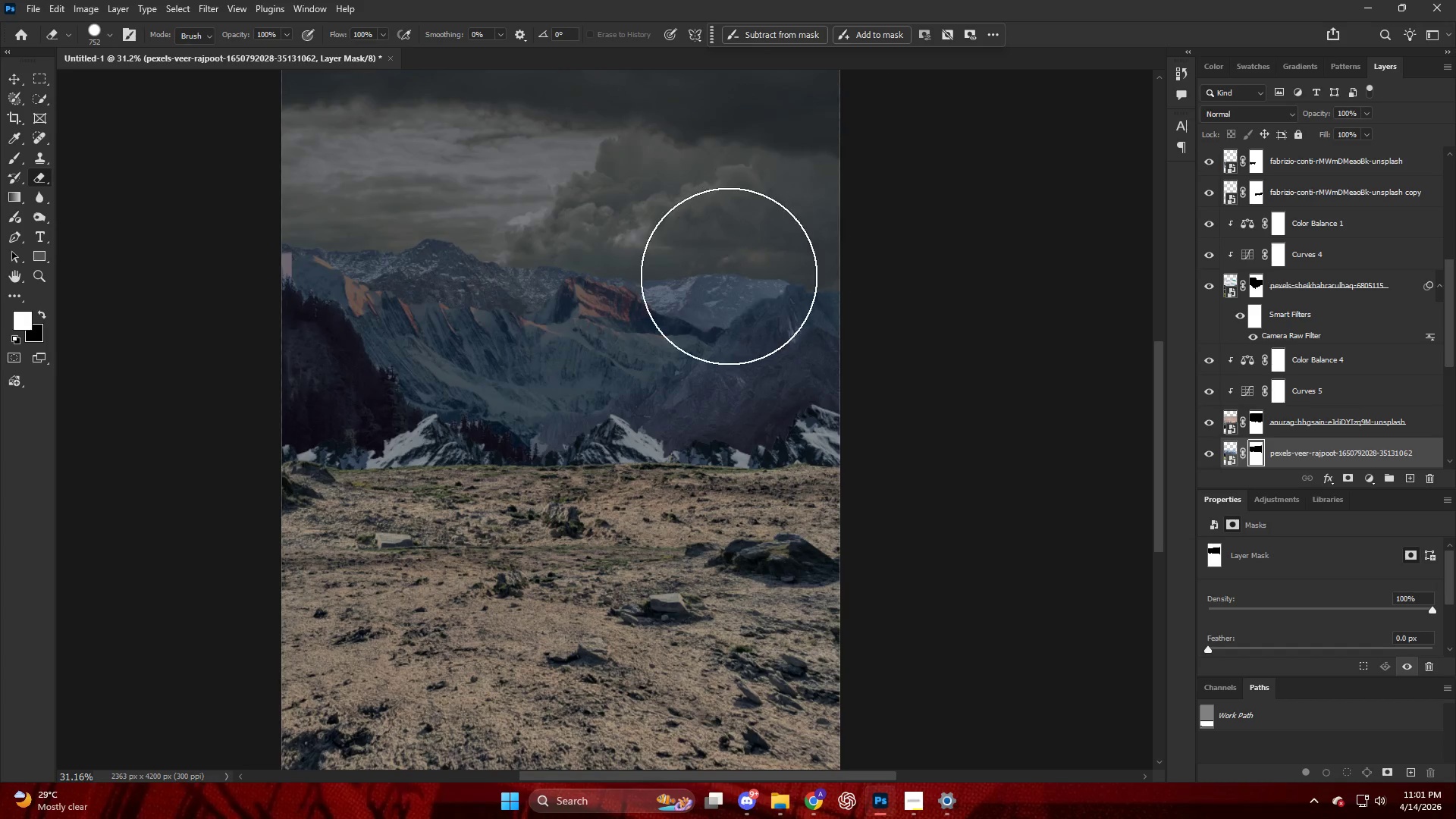 
key(V)
 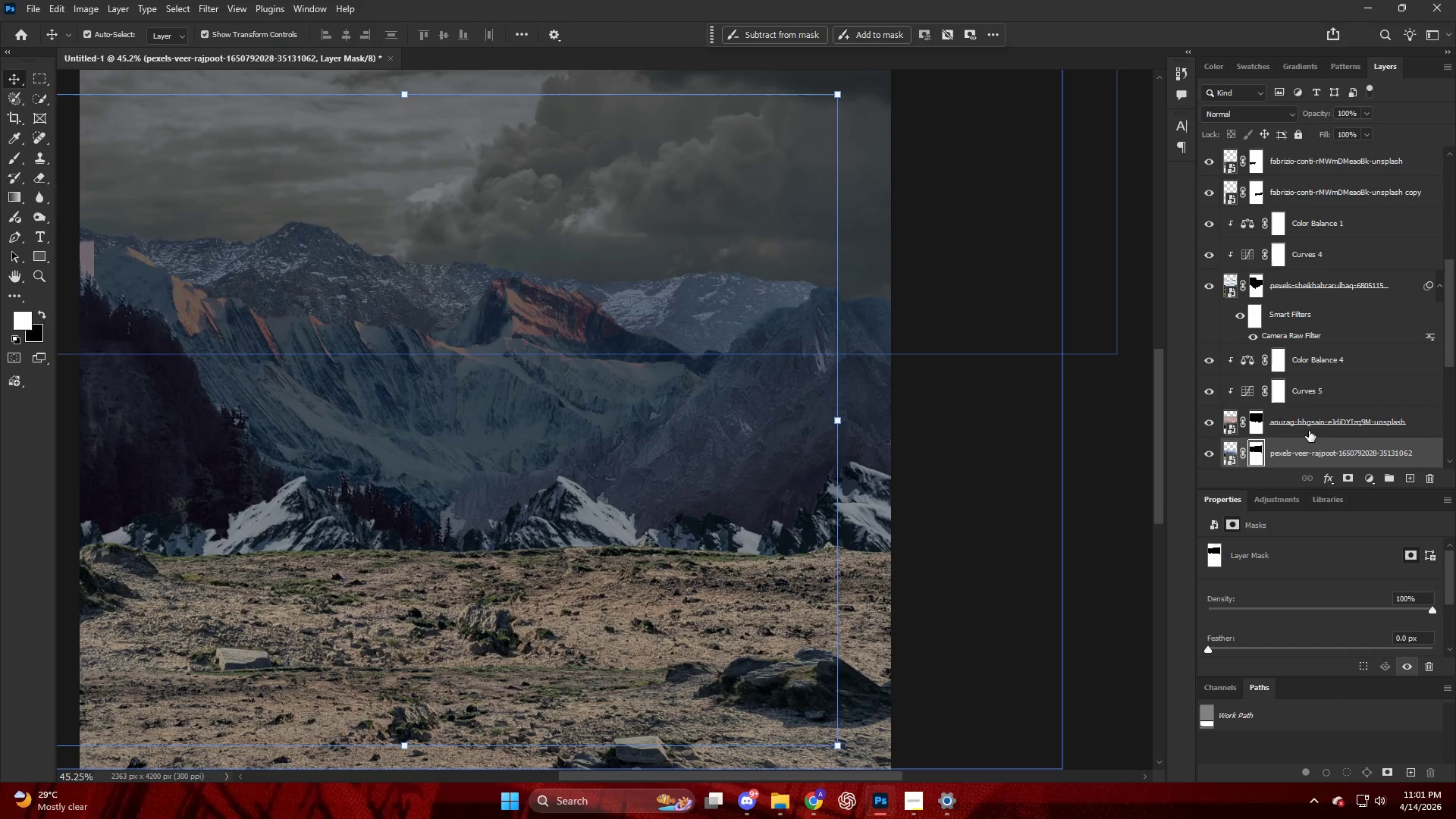 
scroll: coordinate [729, 277], scroll_direction: up, amount: 4.0
 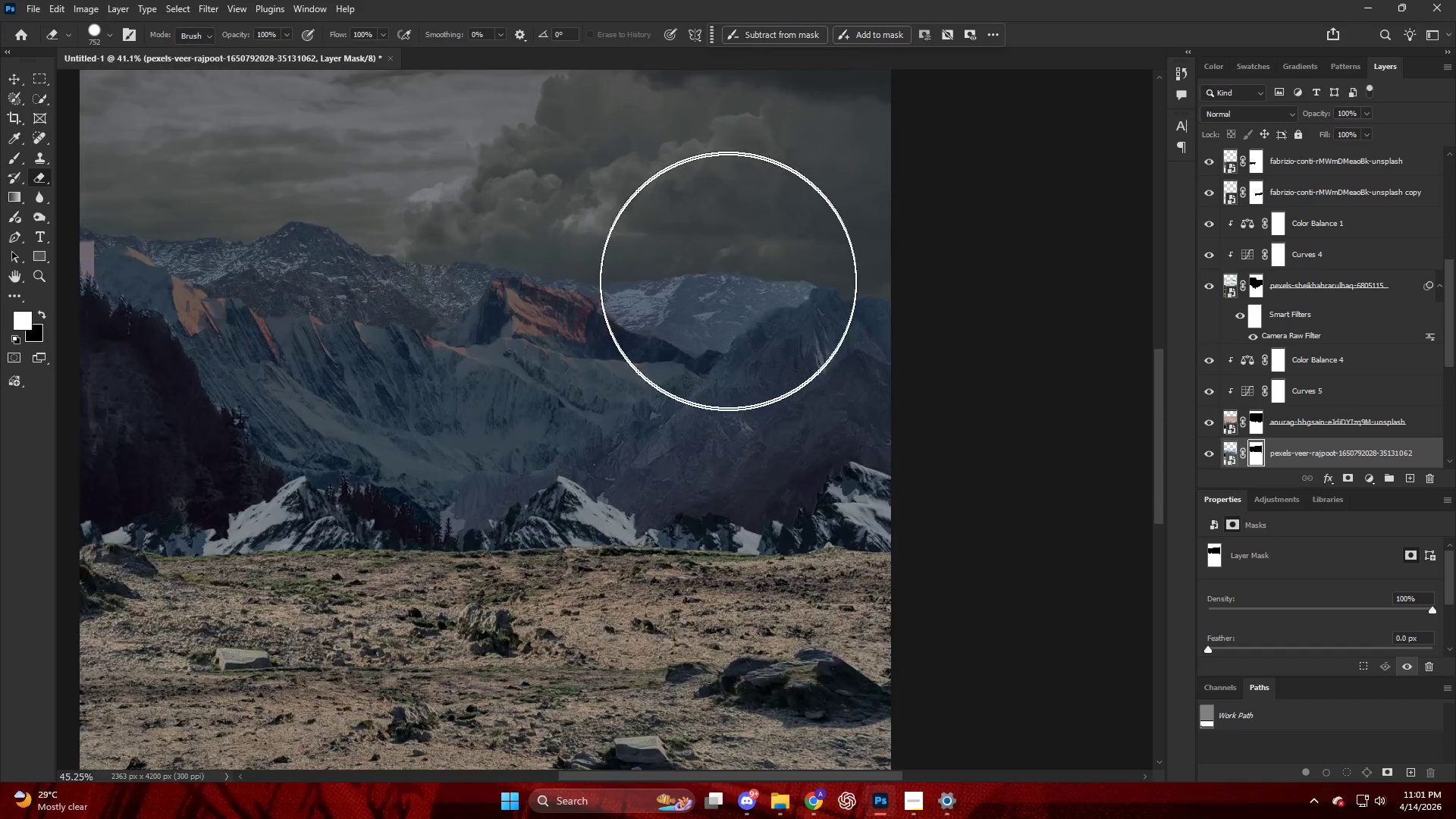 
hold_key(key=AltLeft, duration=0.52)
left_click_drag(start_coordinate=[1305, 451], to_coordinate=[1303, 444])
 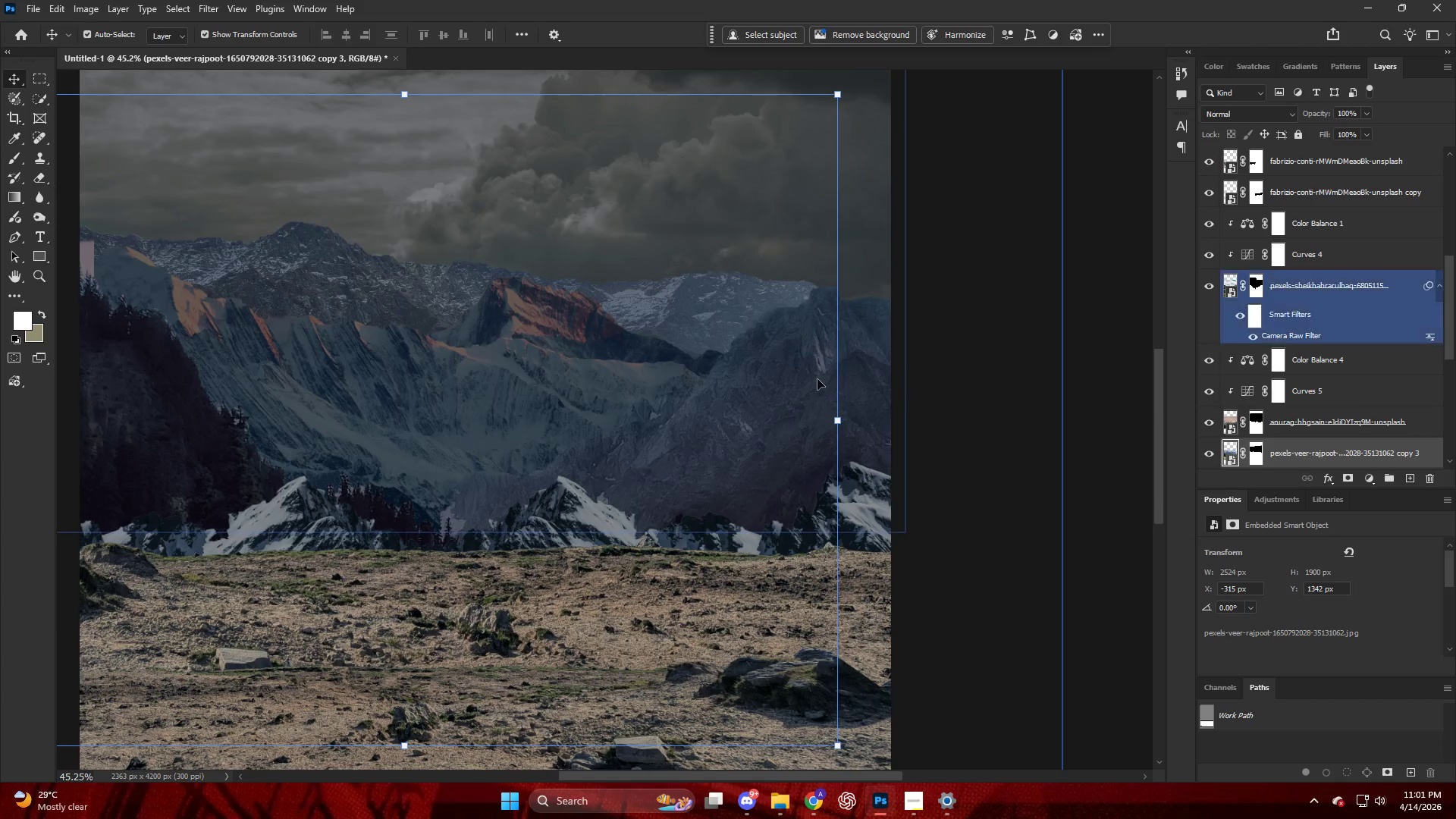 
left_click_drag(start_coordinate=[741, 413], to_coordinate=[990, 418])
 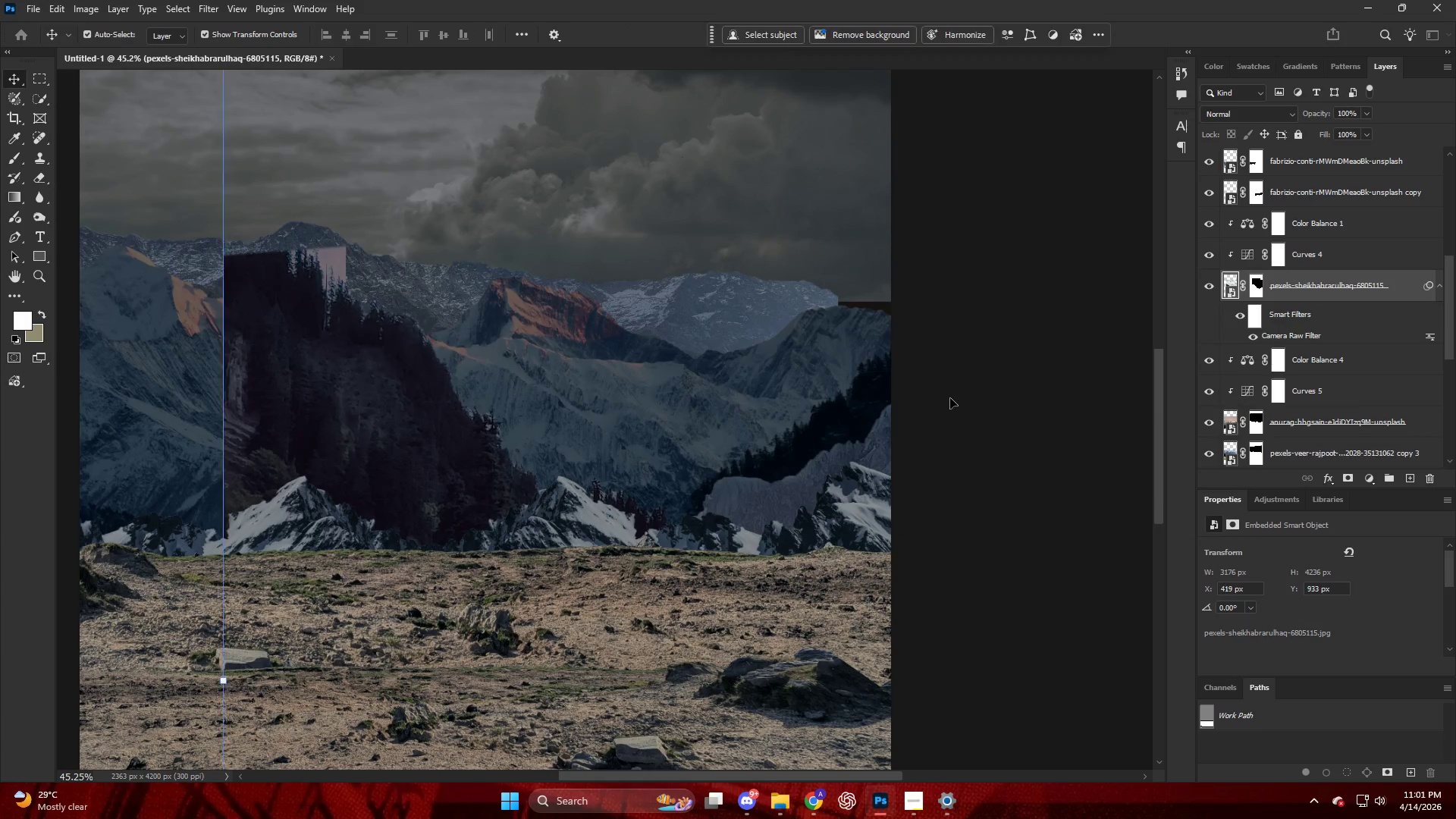 
key(Control+ControlLeft)
 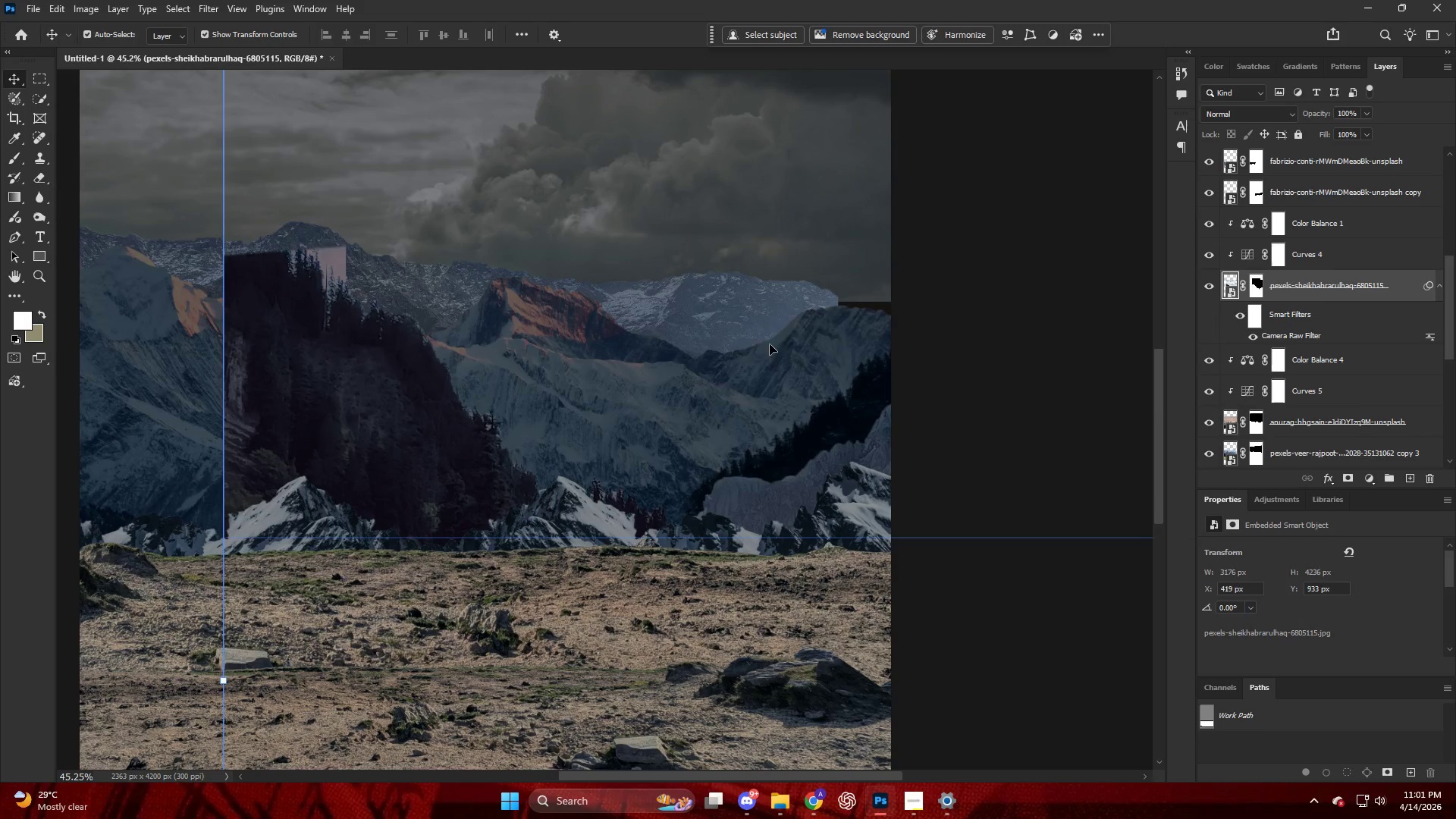 
key(Control+Z)
 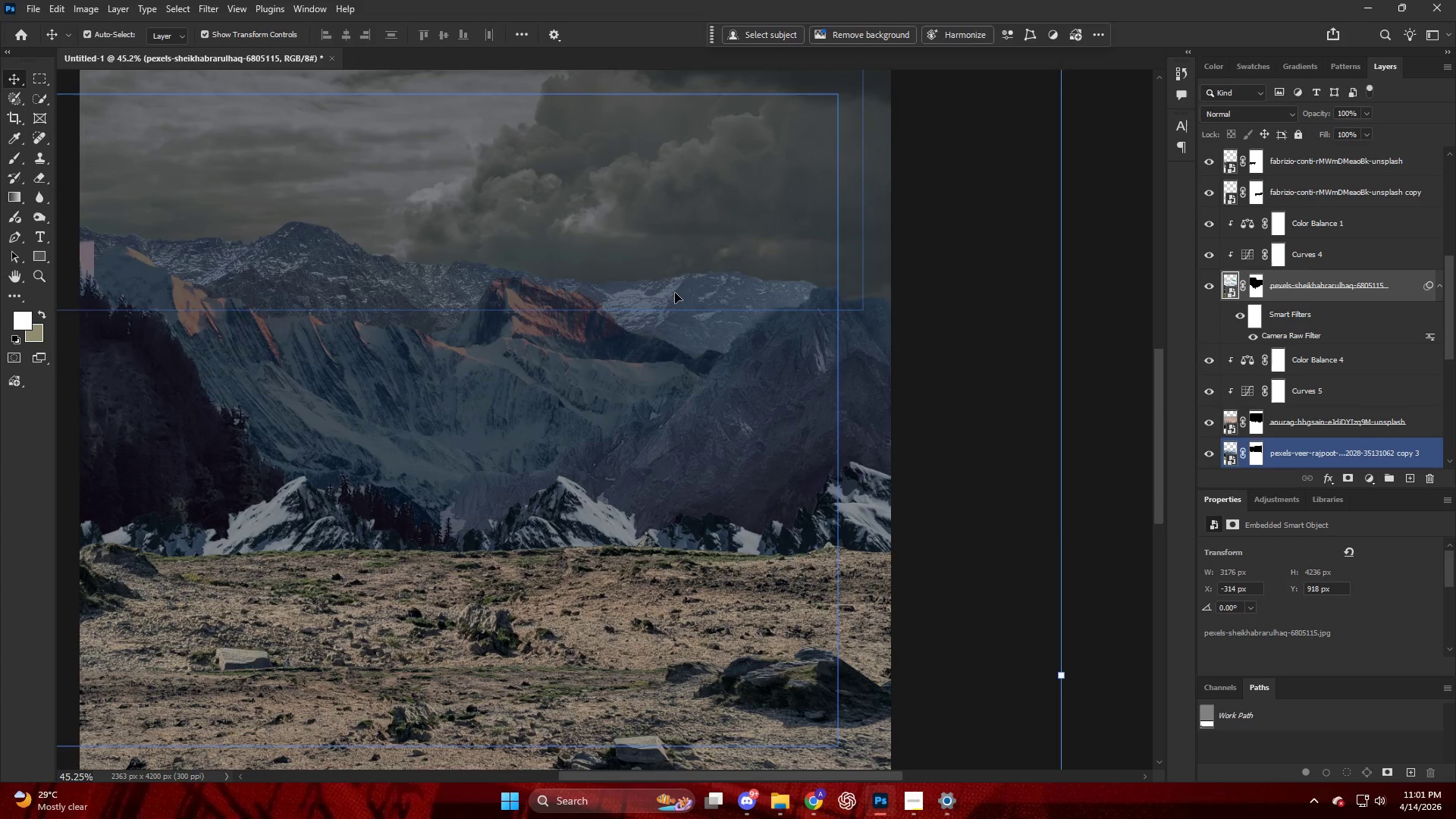 
left_click_drag(start_coordinate=[682, 289], to_coordinate=[785, 301])
 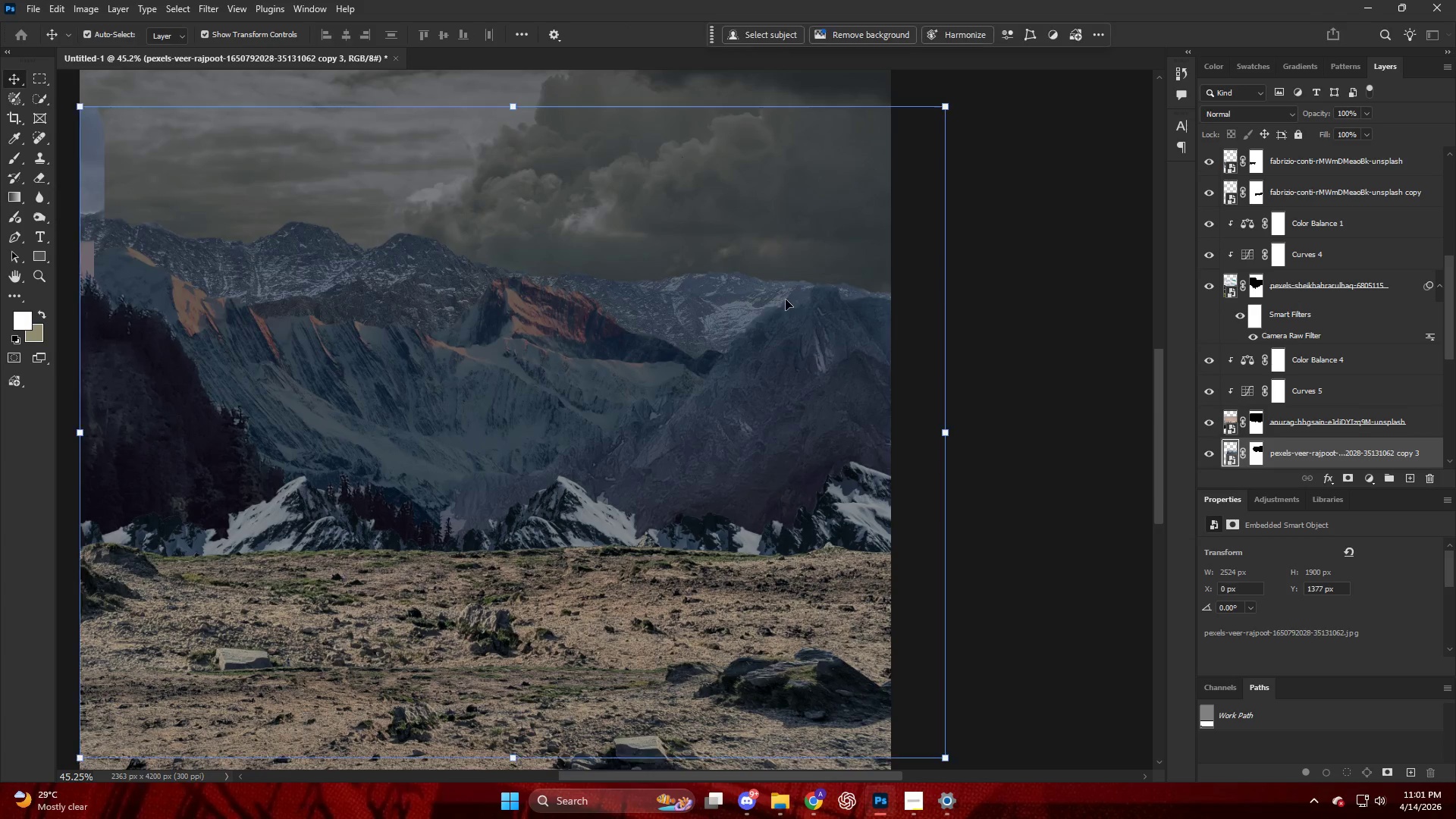 
key(Control+T)
 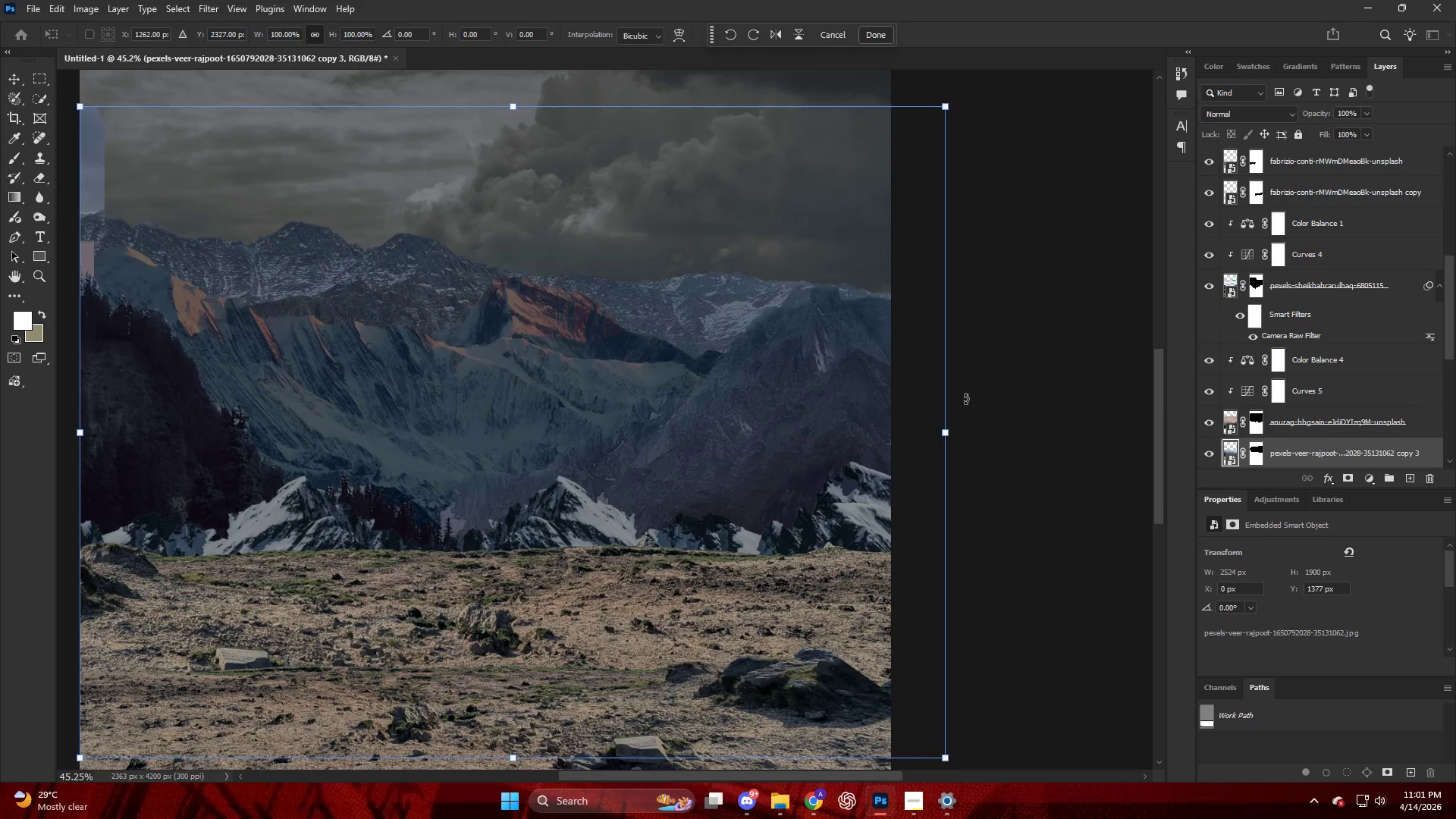 
left_click_drag(start_coordinate=[971, 402], to_coordinate=[962, 323])
 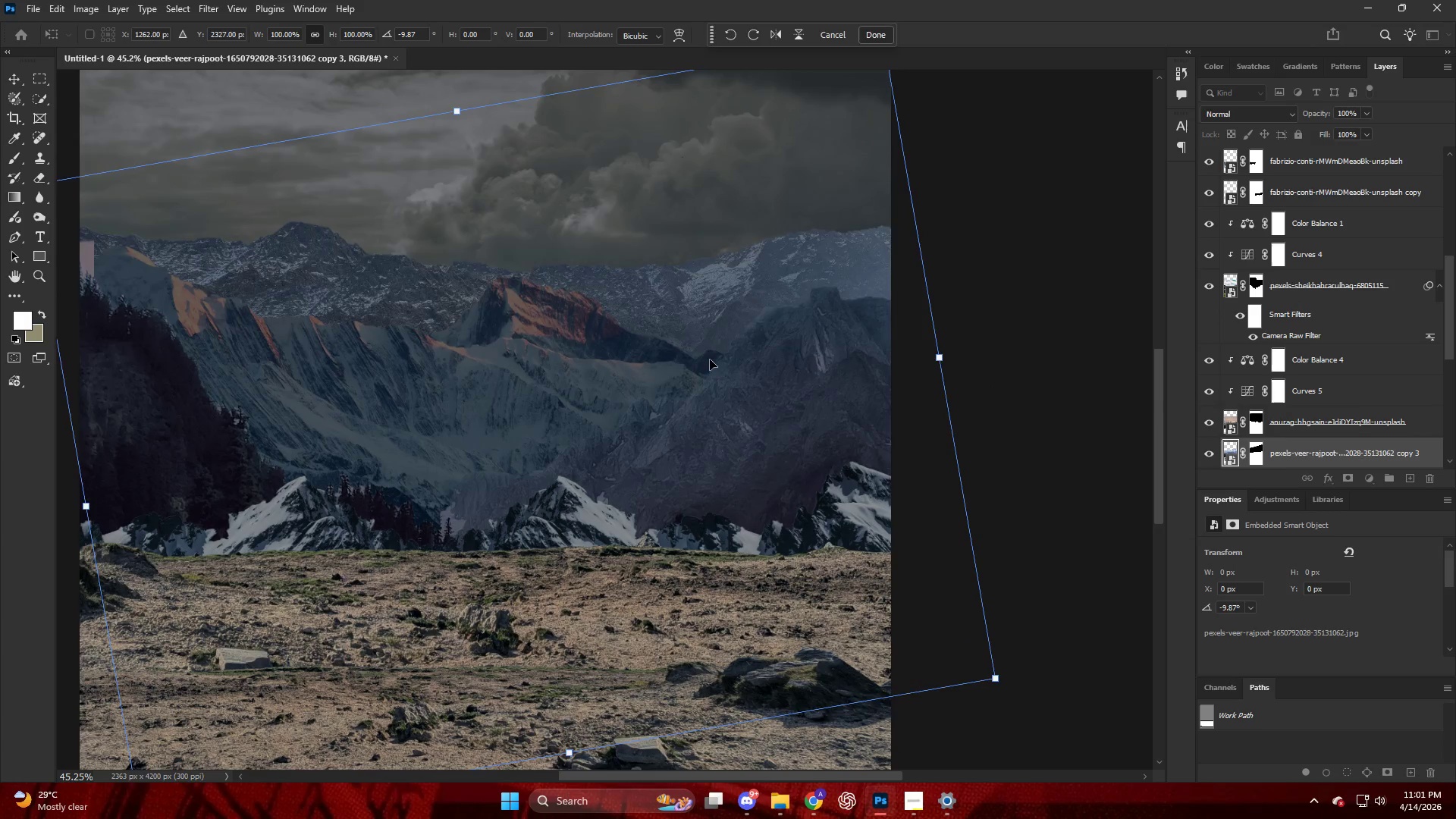 
left_click_drag(start_coordinate=[710, 362], to_coordinate=[811, 407])
 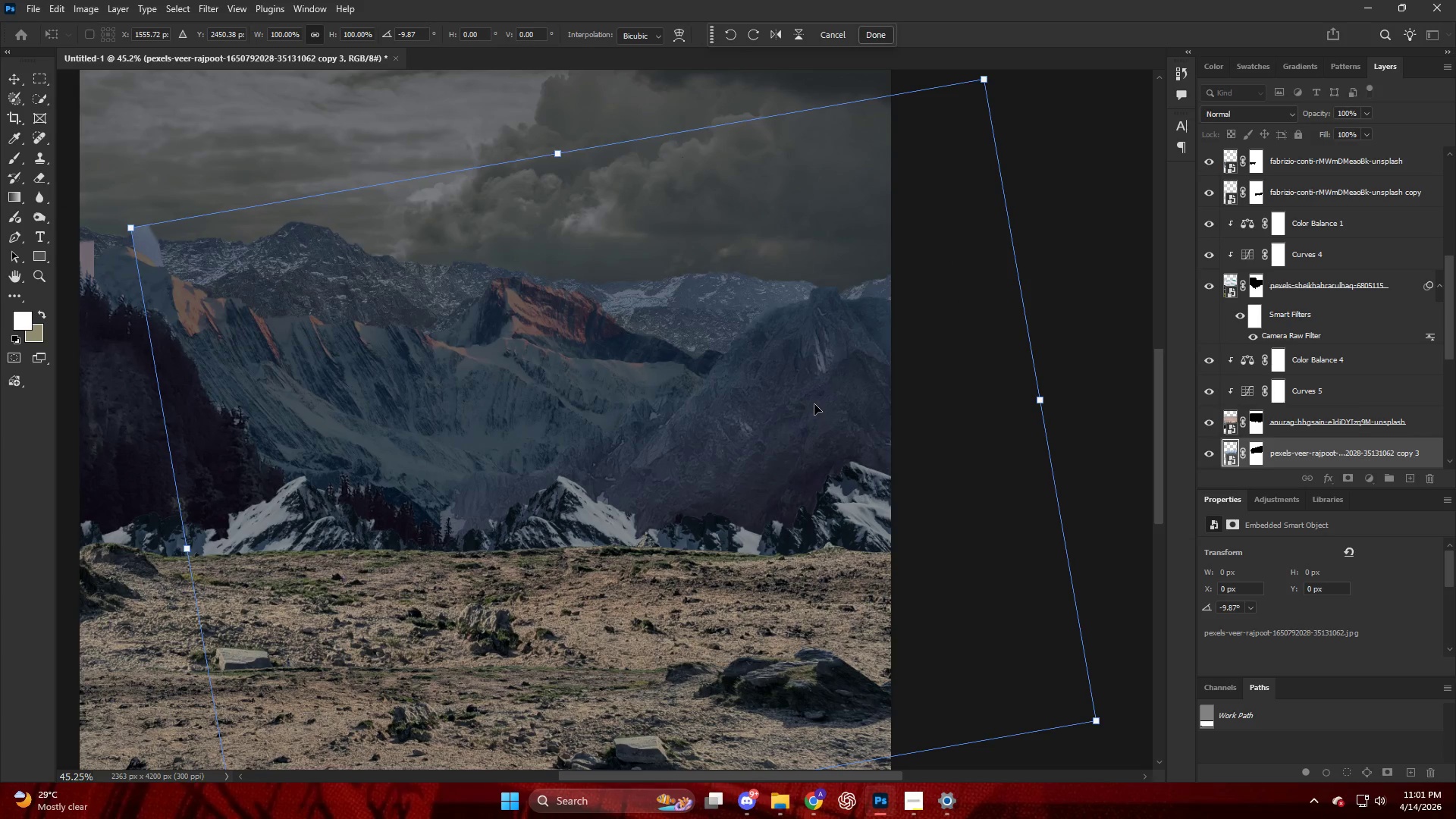 
key(NumpadEnter)
 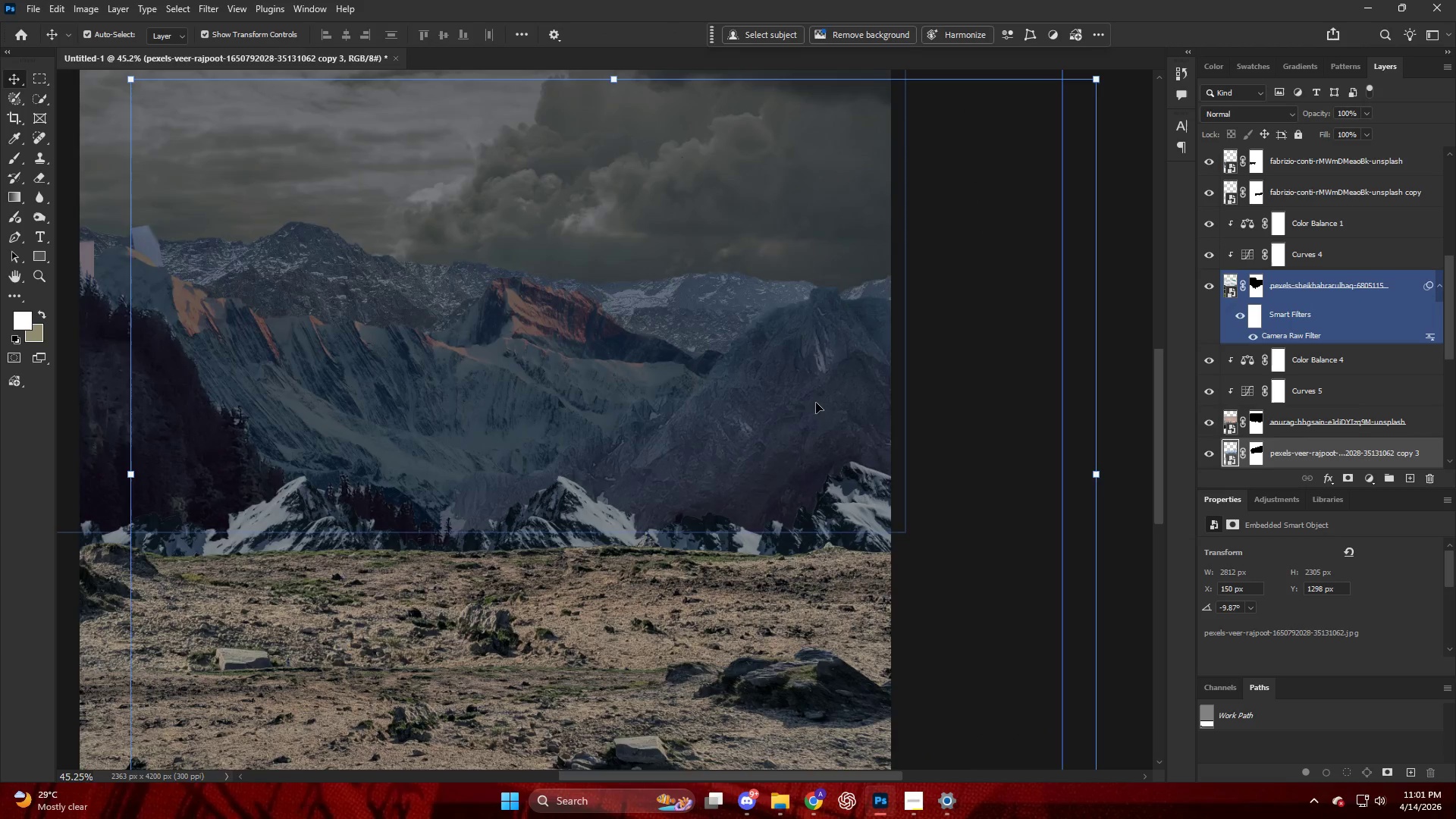 
hold_key(key=AltLeft, duration=0.42)
 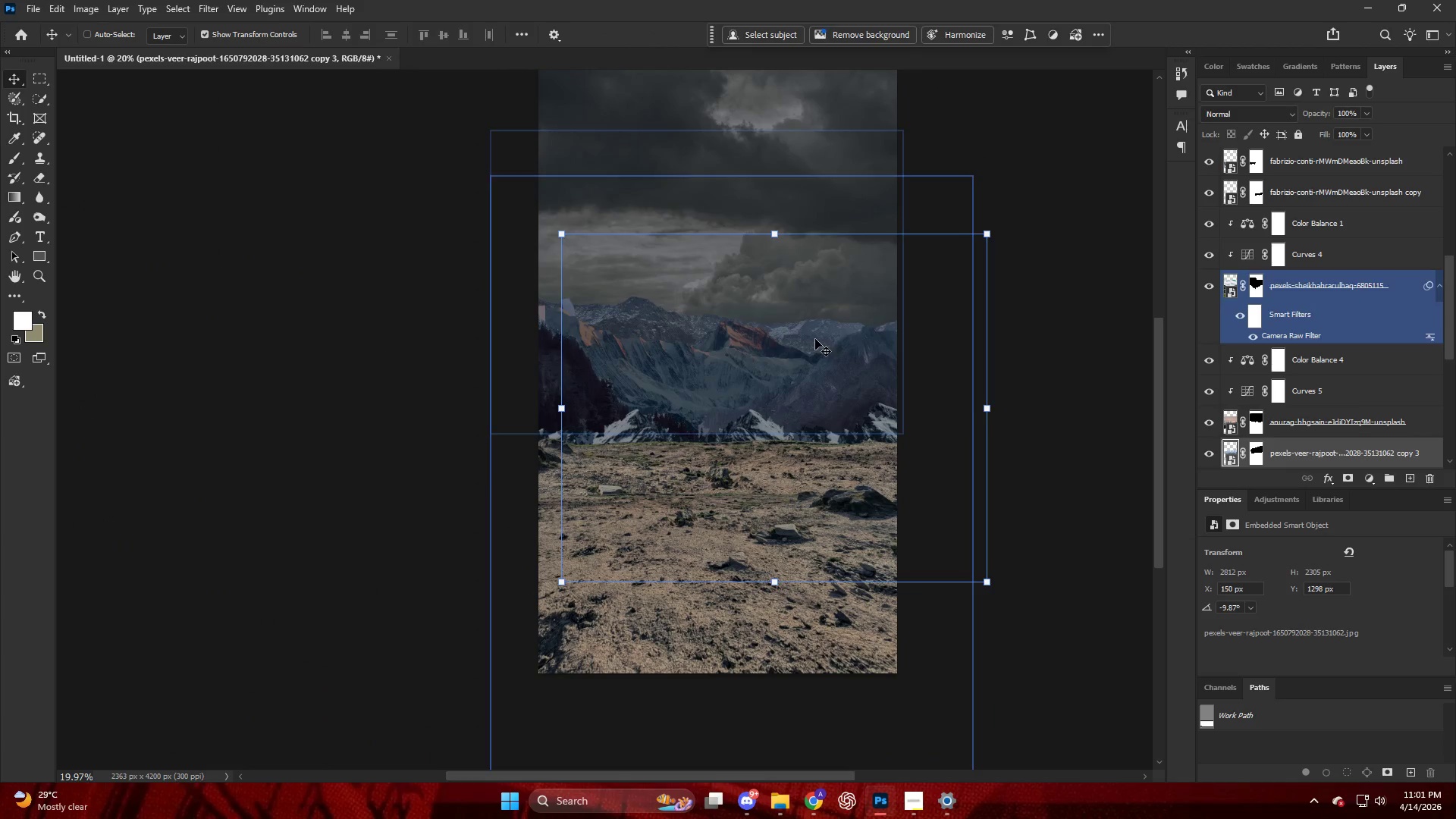 
key(Control+ControlLeft)
 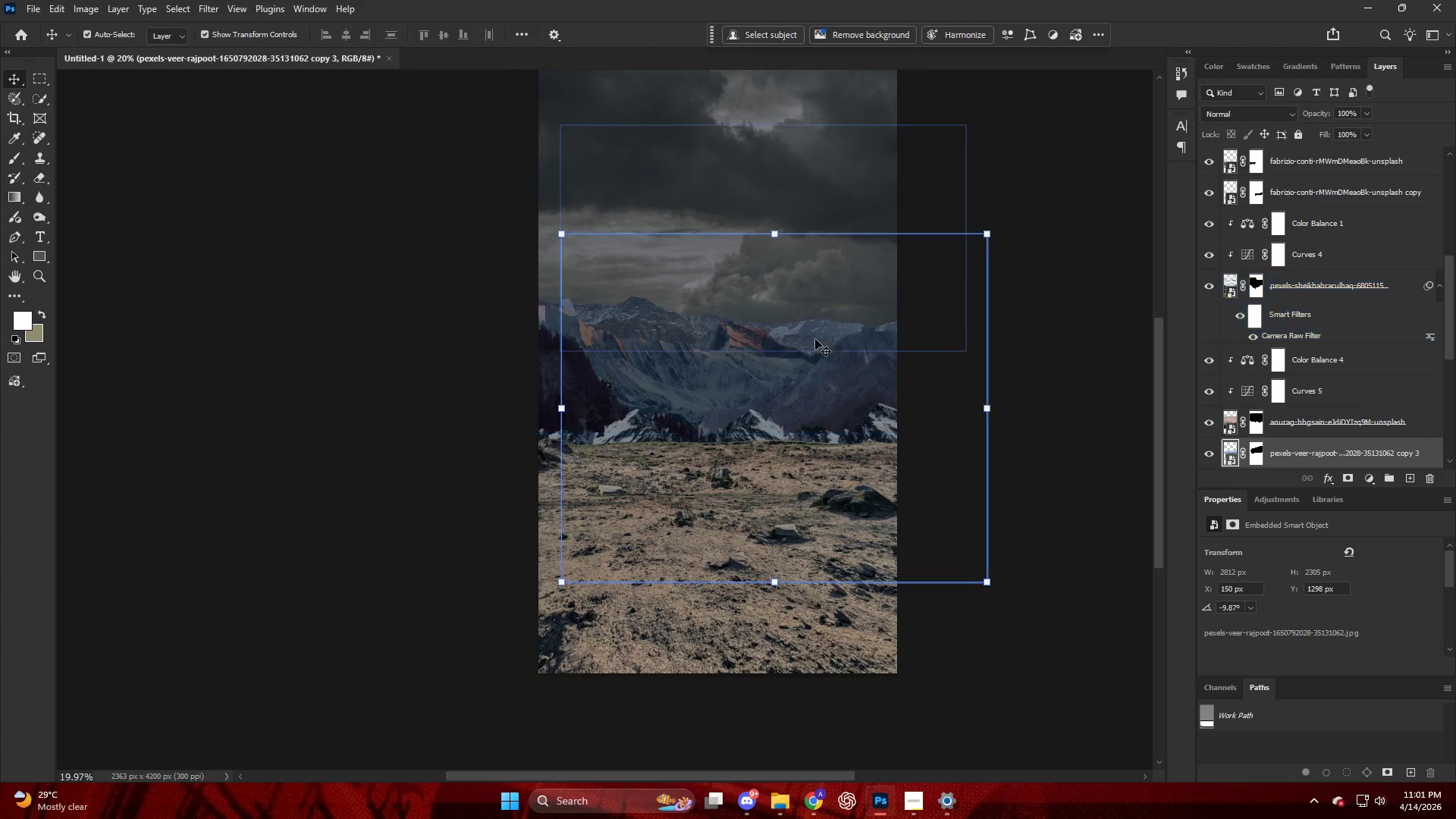 
hold_key(key=AltLeft, duration=0.59)
scroll: coordinate [670, 350], scroll_direction: up, amount: 7.0
 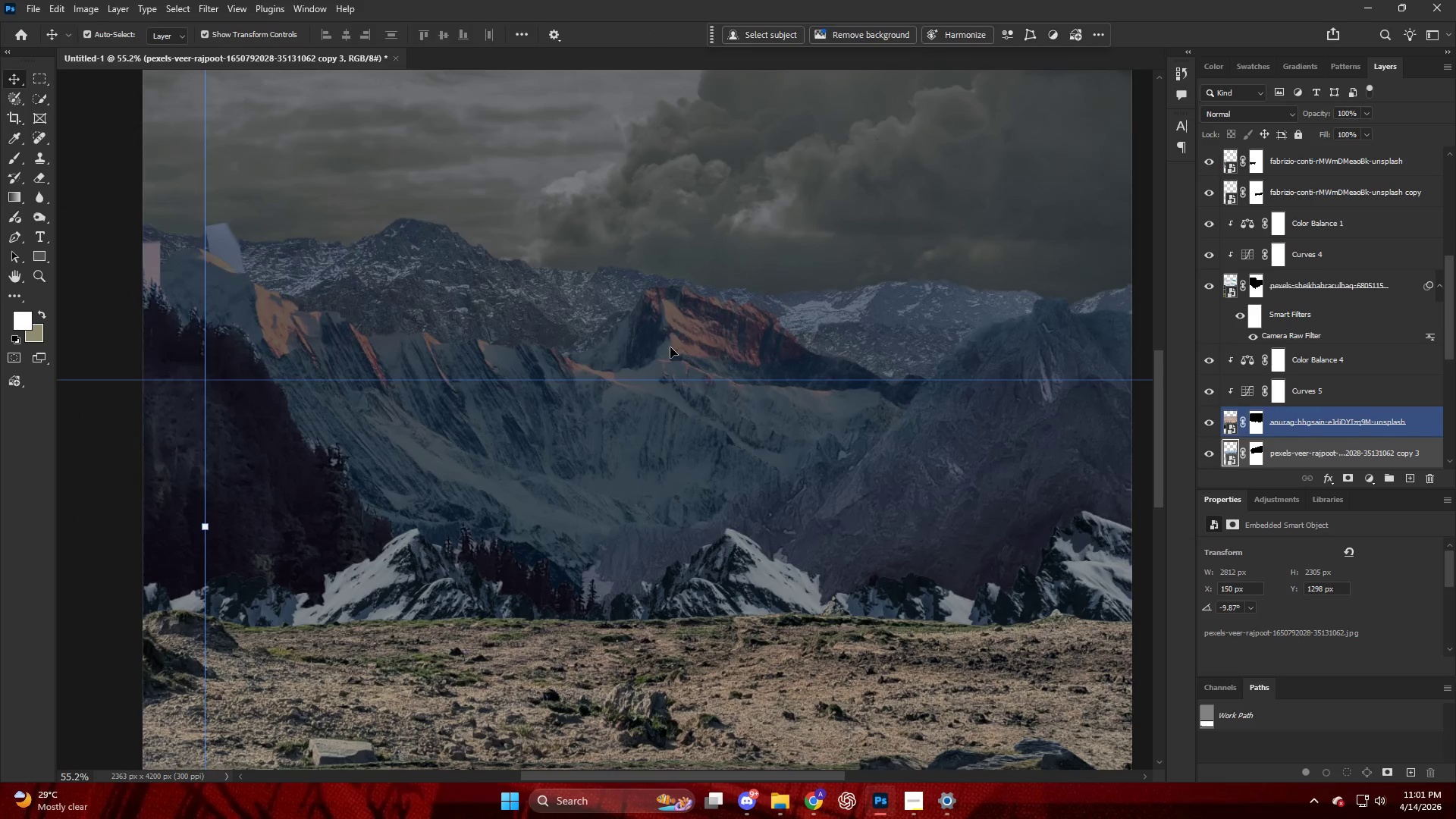 
hold_key(key=ControlLeft, duration=0.56)
scroll: coordinate [676, 344], scroll_direction: up, amount: 10.0
 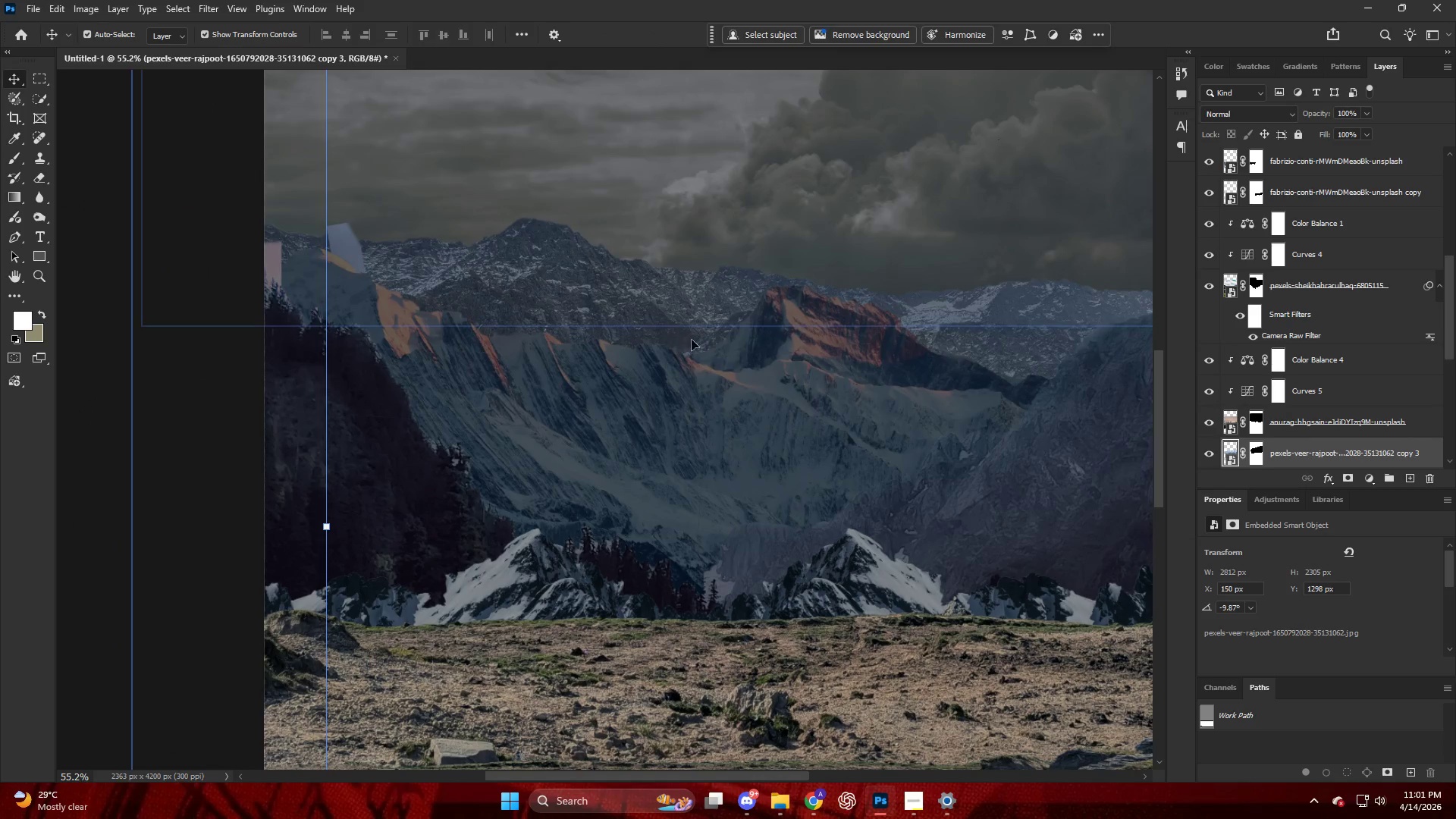 
hold_key(key=AltLeft, duration=0.52)
scroll: coordinate [779, 334], scroll_direction: down, amount: 7.0
 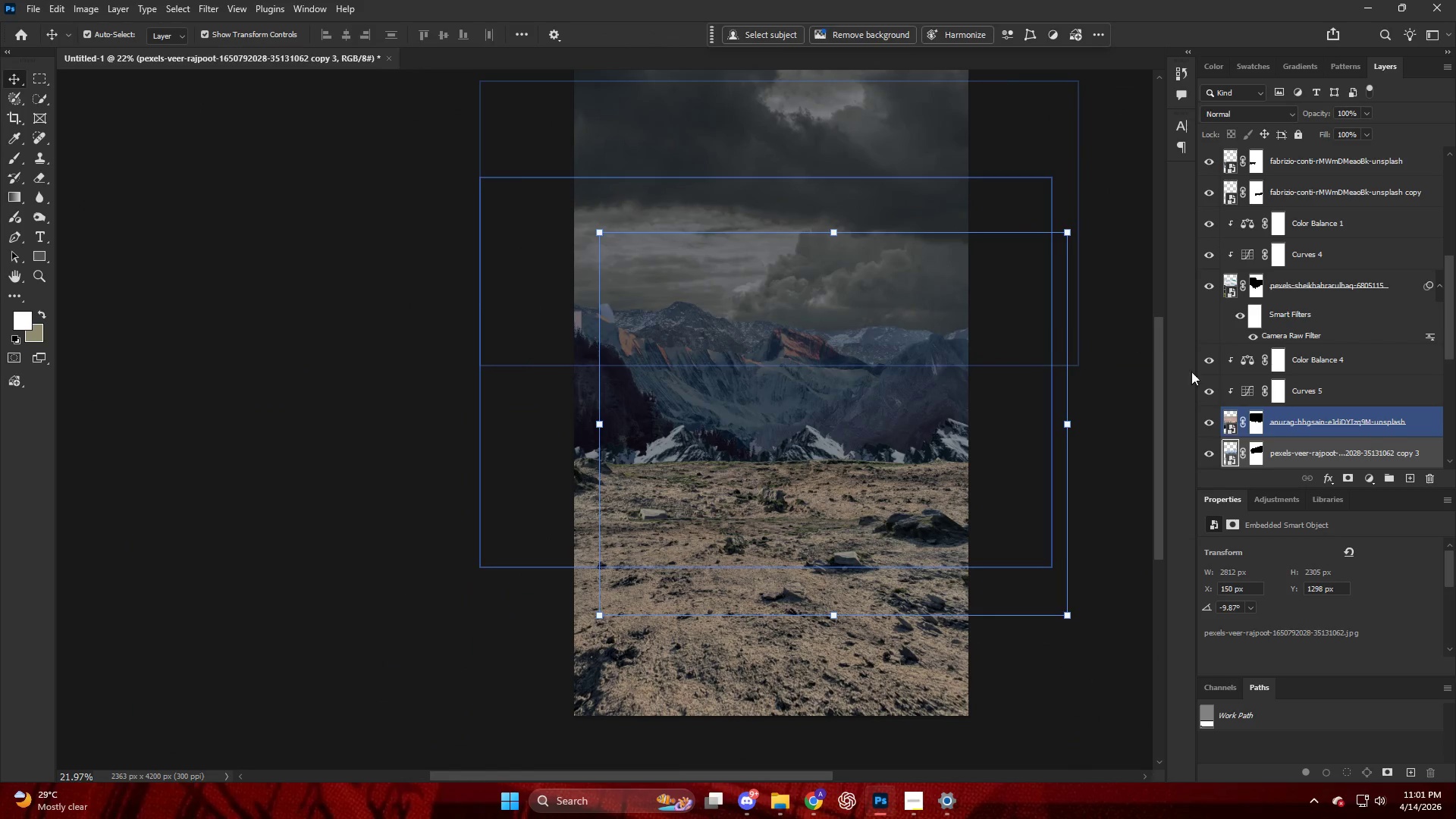 
left_click([1114, 365])
 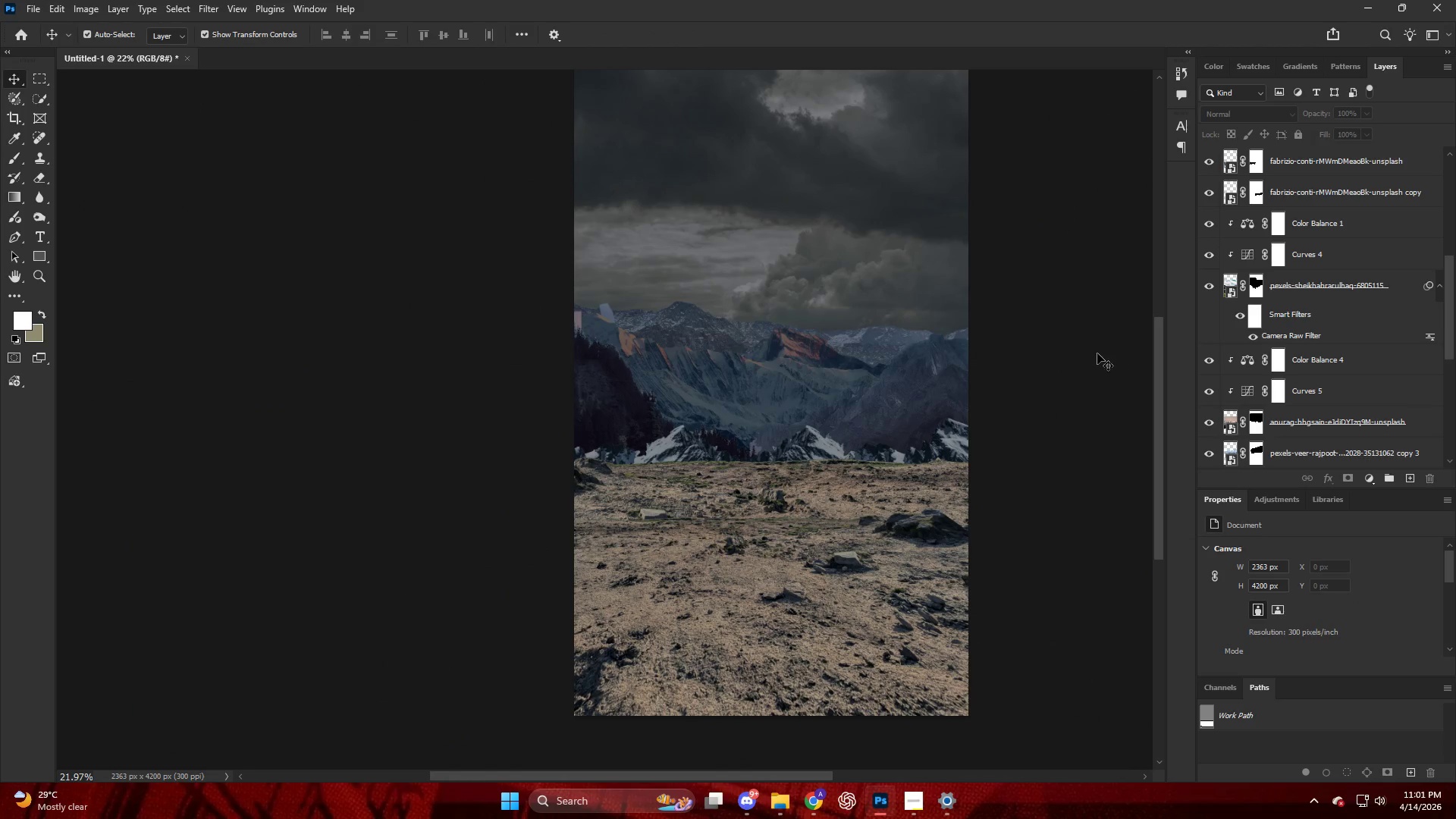 
hold_key(key=AltLeft, duration=0.45)
scroll: coordinate [982, 341], scroll_direction: up, amount: 6.0
 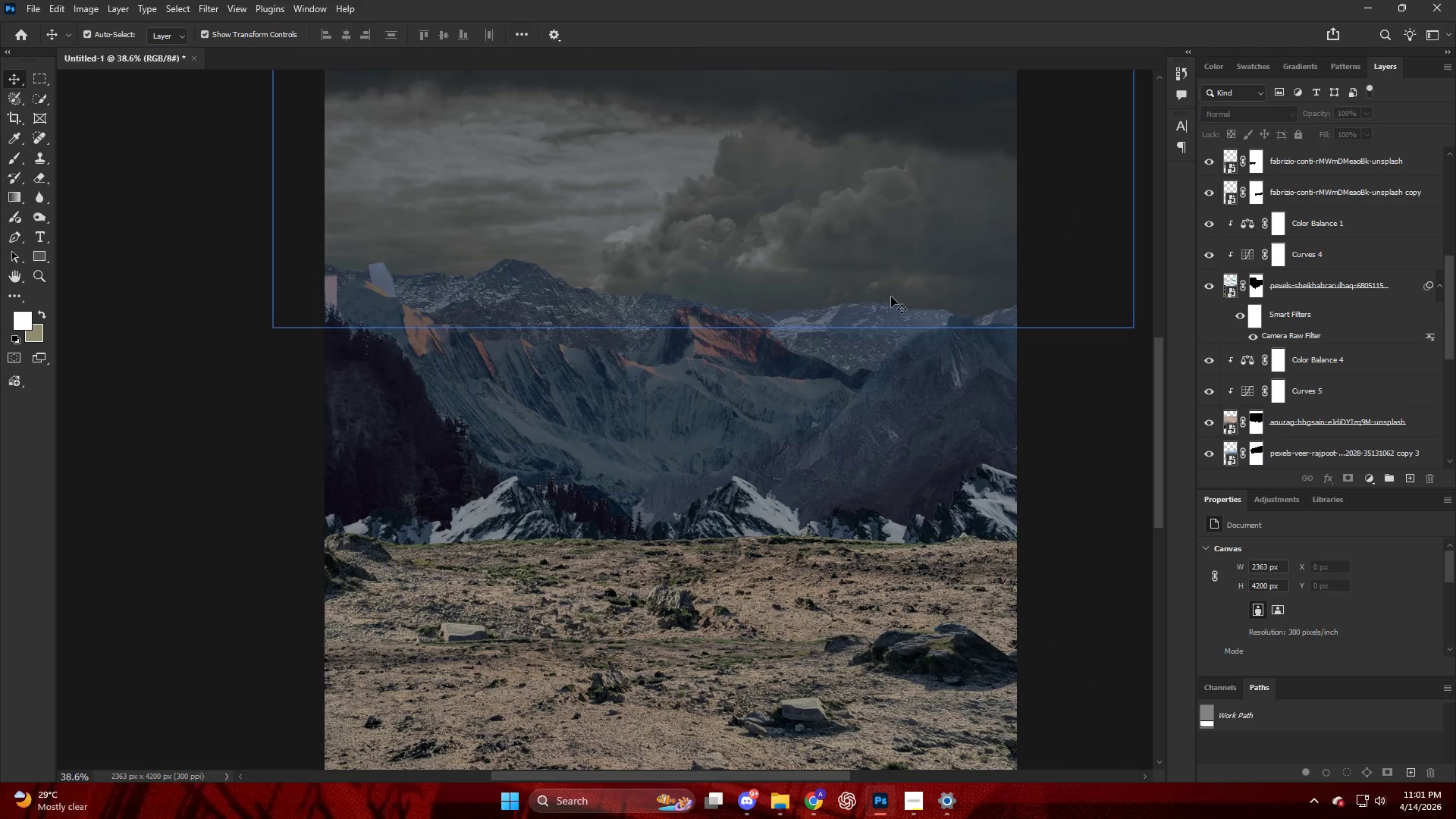 
hold_key(key=AltLeft, duration=0.45)
scroll: coordinate [513, 347], scroll_direction: up, amount: 10.0
 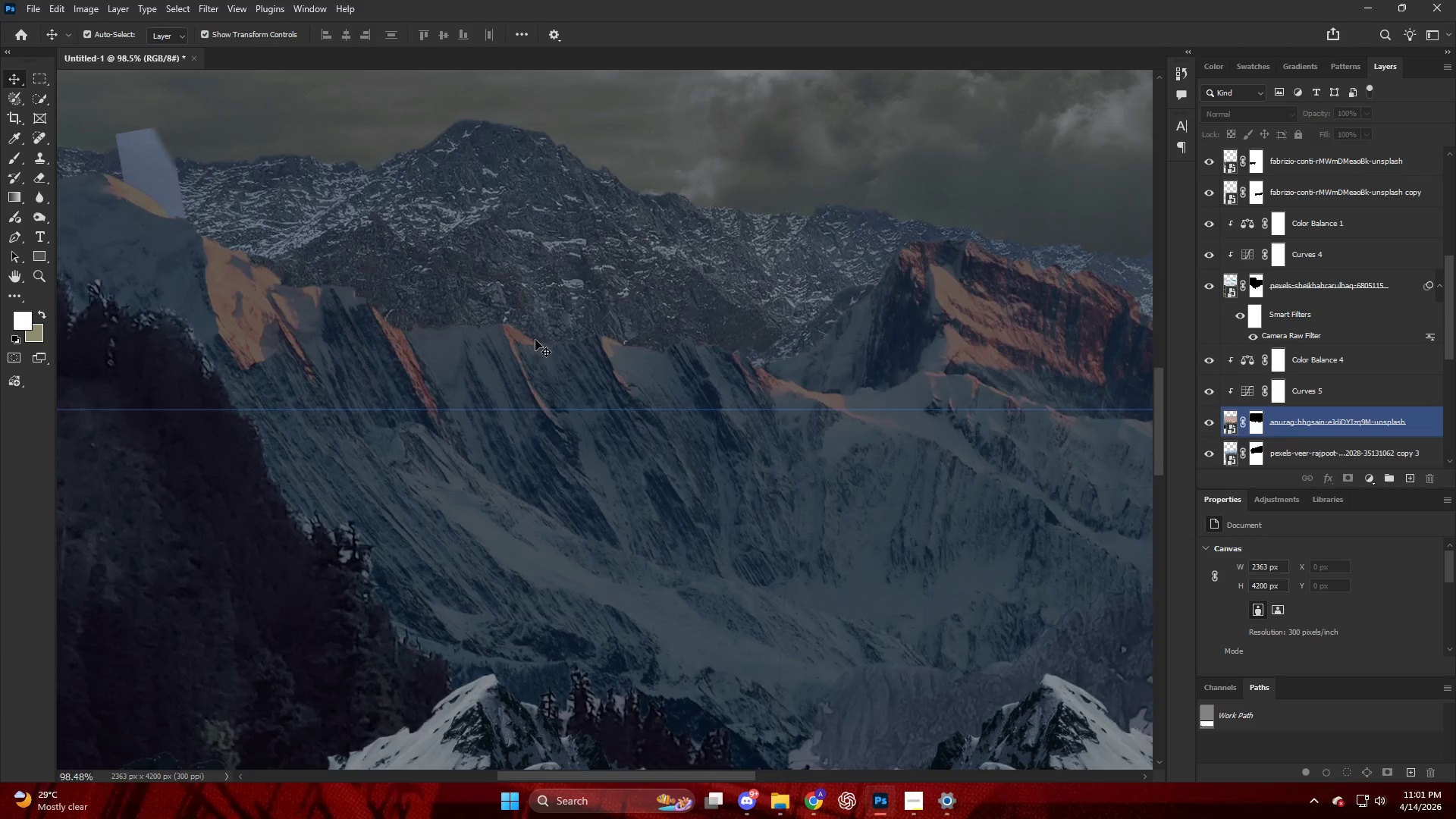 
hold_key(key=AltLeft, duration=0.7)
scroll: coordinate [538, 337], scroll_direction: down, amount: 16.0
 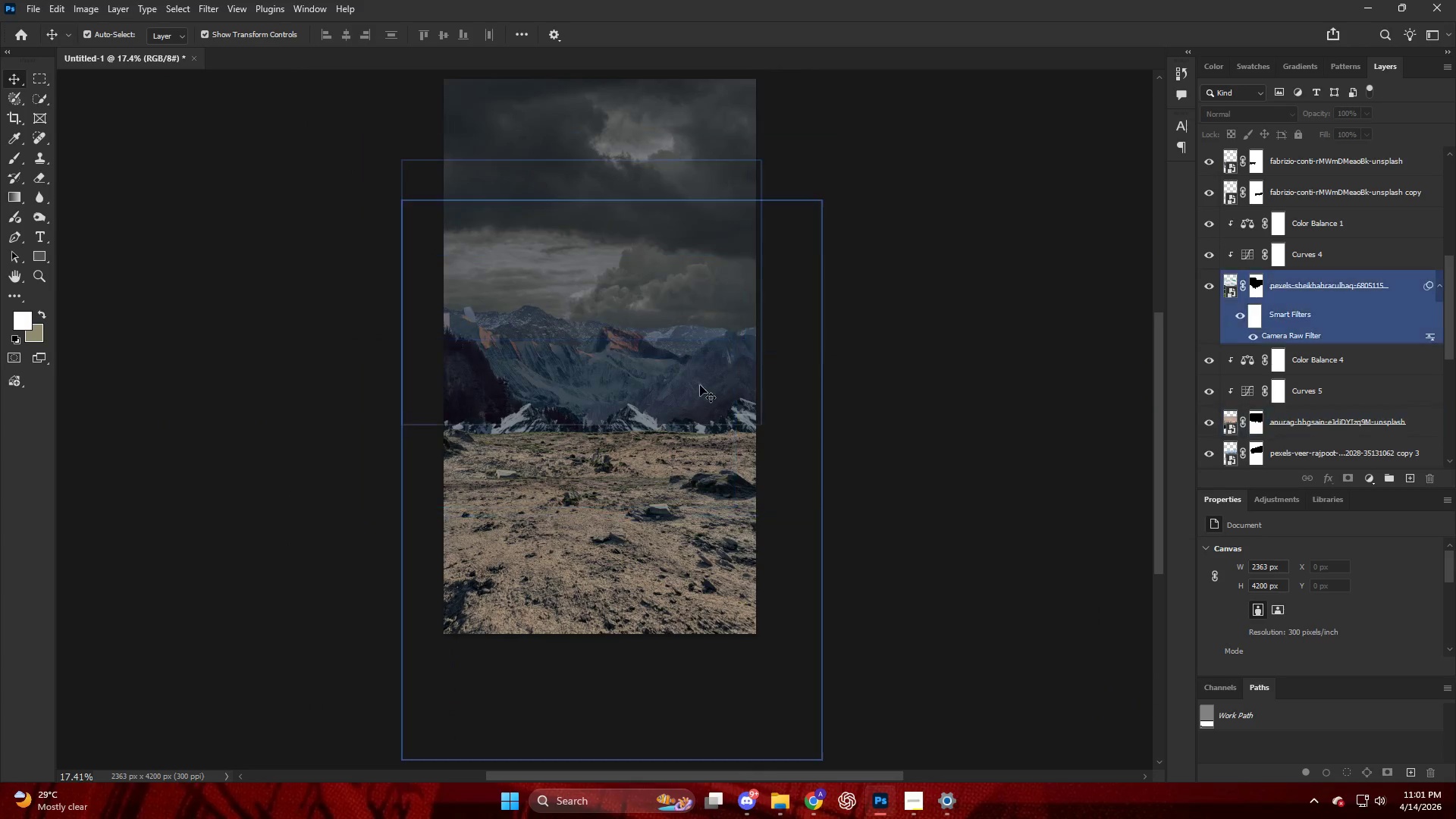 
left_click([844, 359])
 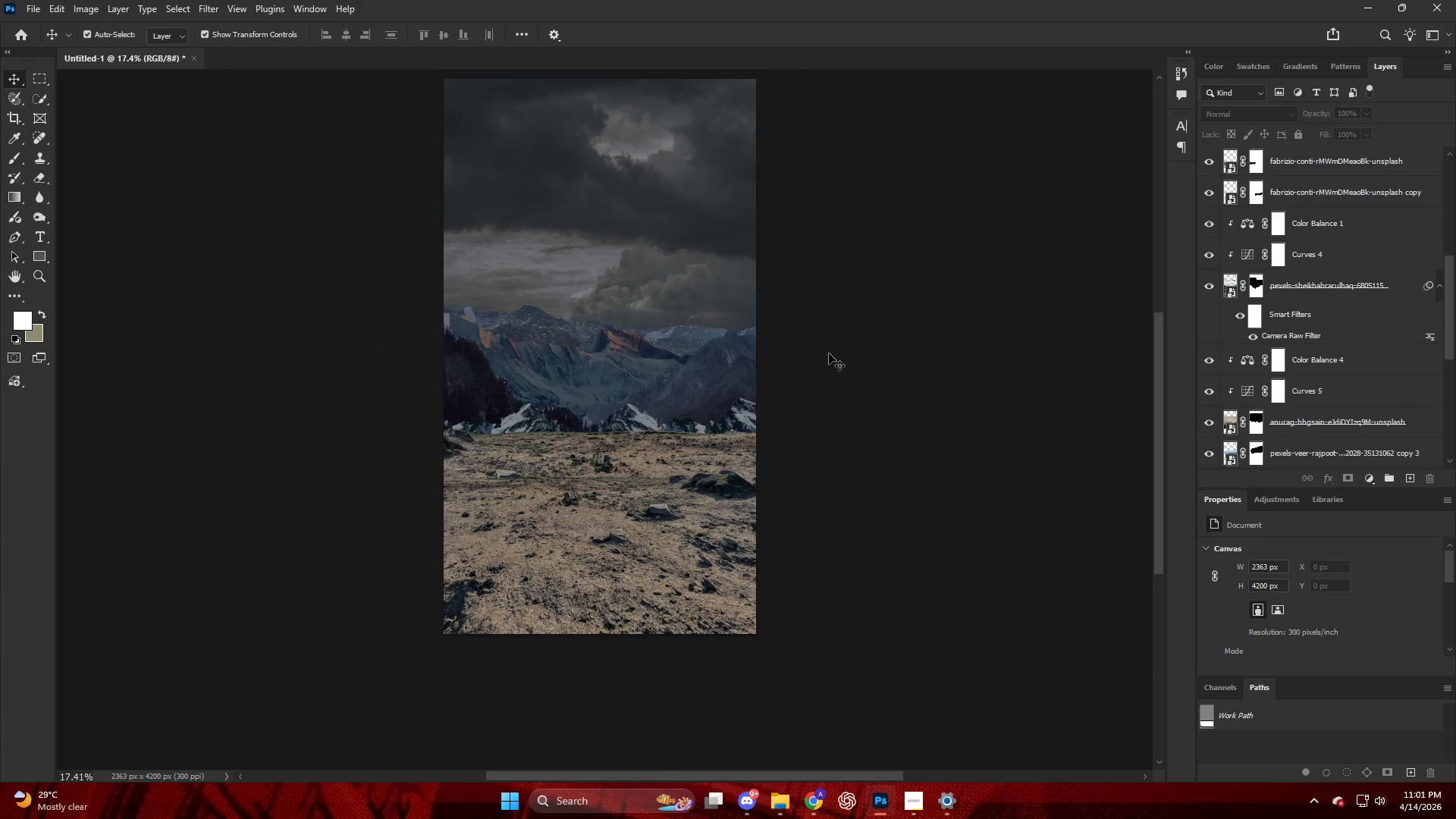 
hold_key(key=AltLeft, duration=0.61)
scroll: coordinate [579, 349], scroll_direction: up, amount: 14.0
 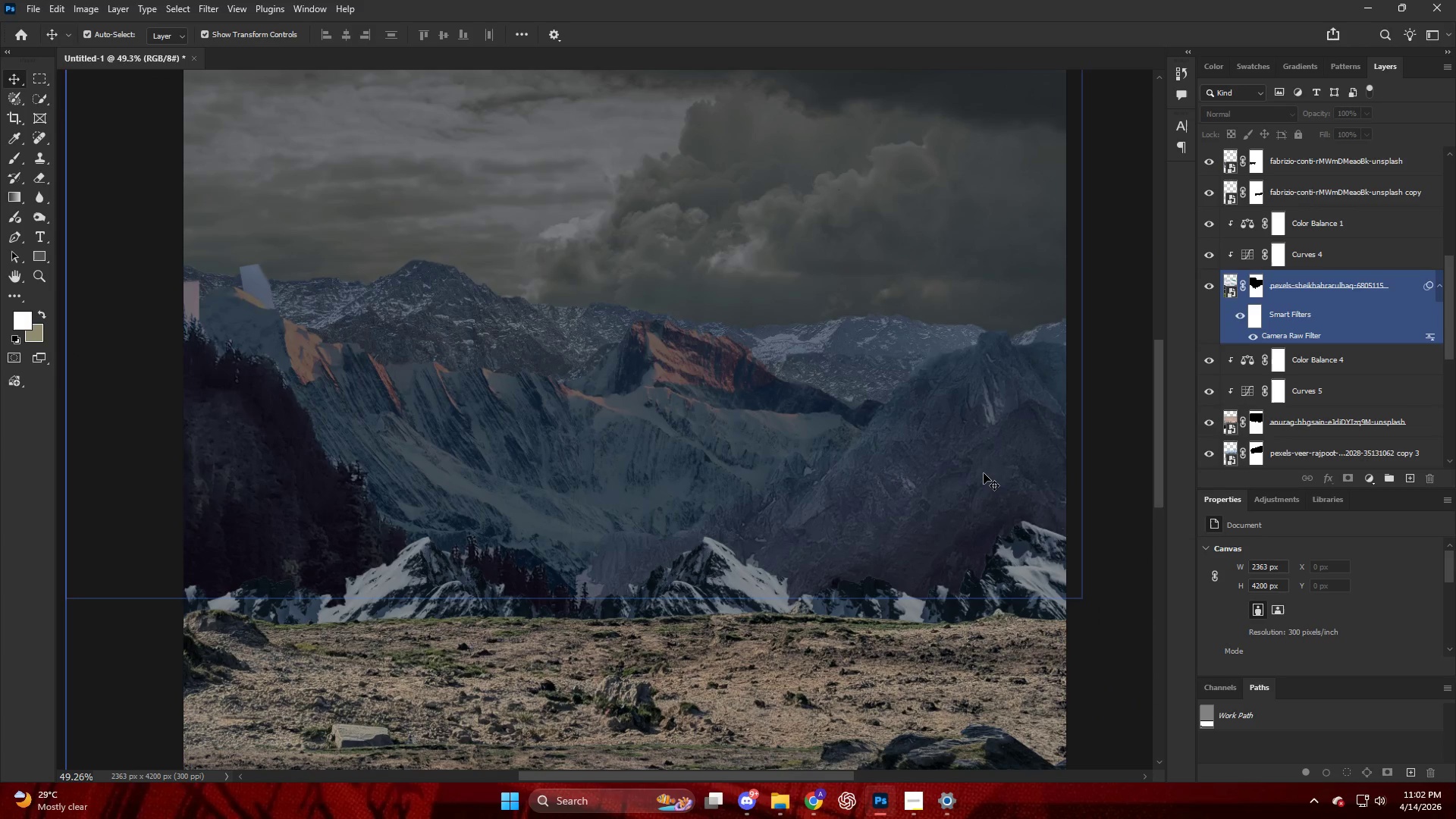 
left_click([977, 472])
 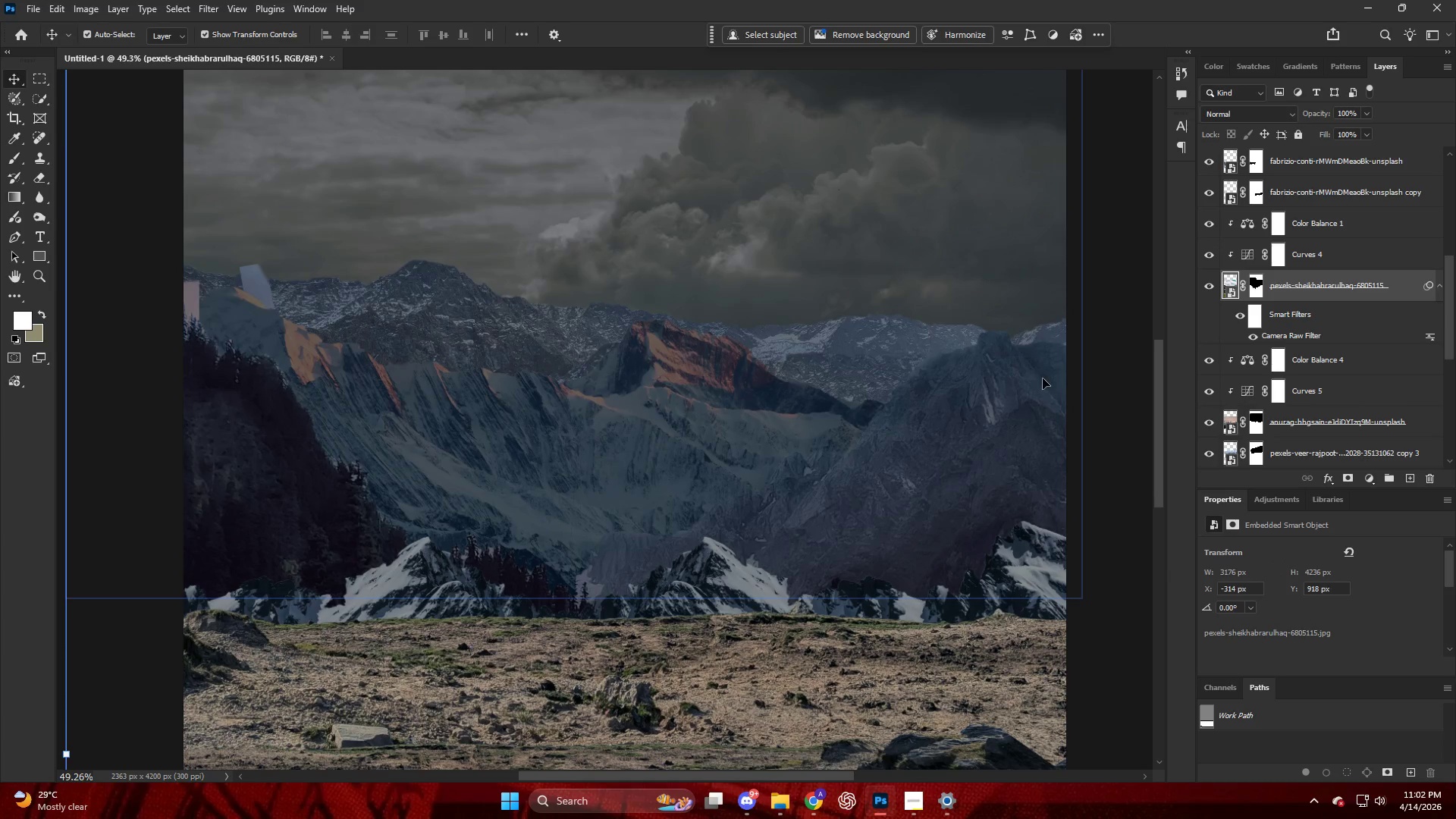 
hold_key(key=AltLeft, duration=0.58)
scroll: coordinate [715, 412], scroll_direction: down, amount: 12.0
 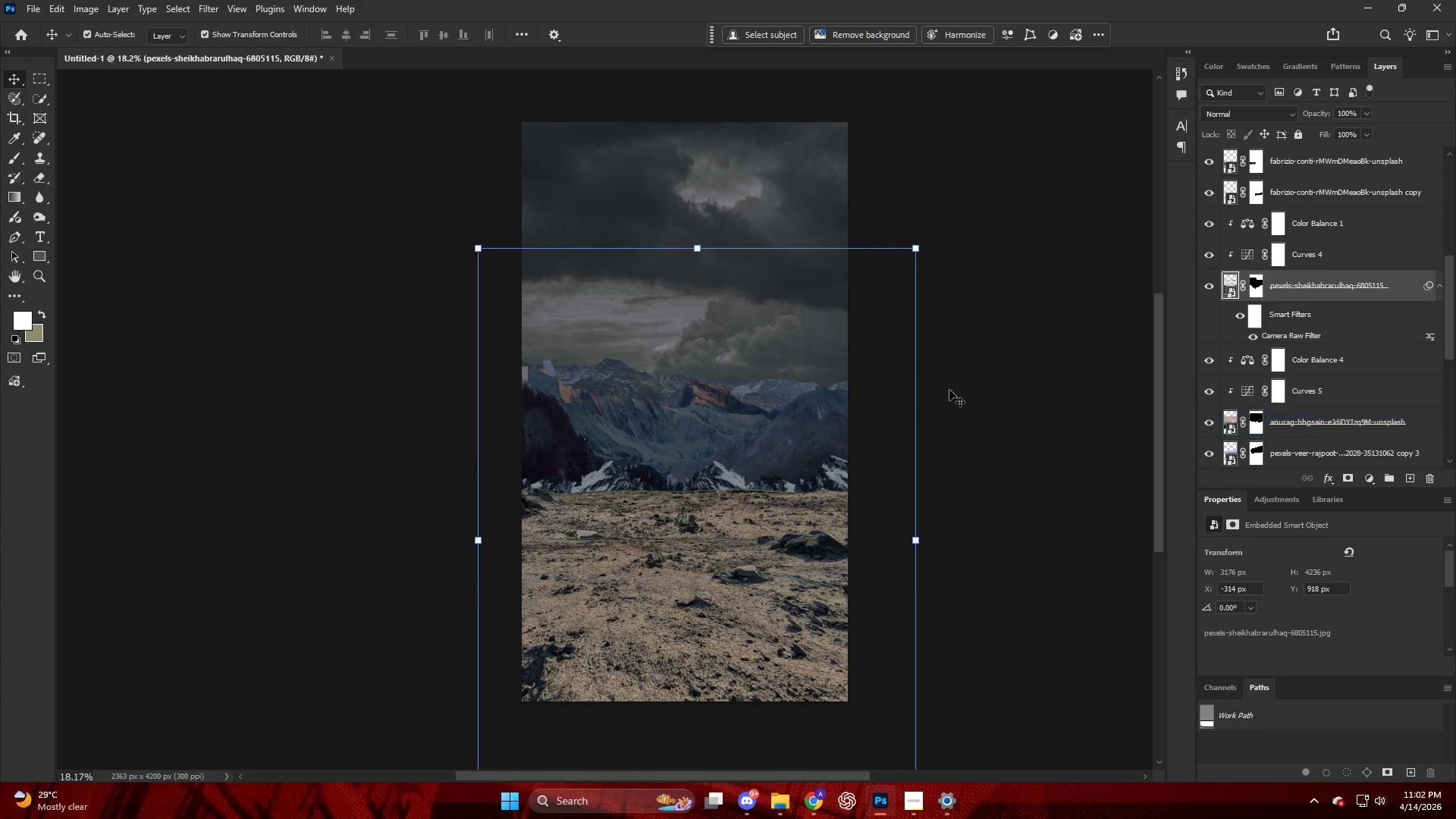 
left_click([1001, 364])
 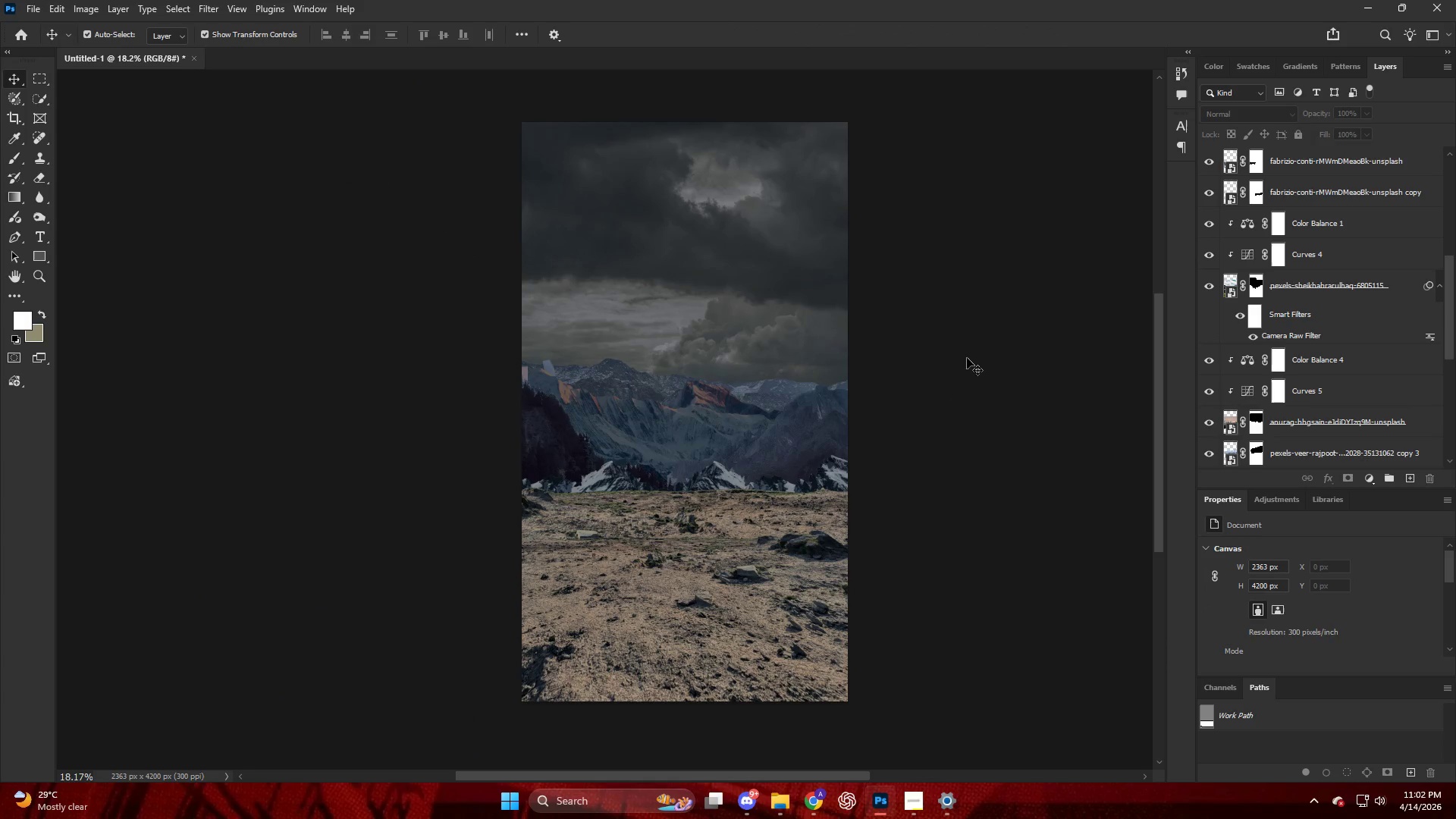 
key(Alt+AltLeft)
 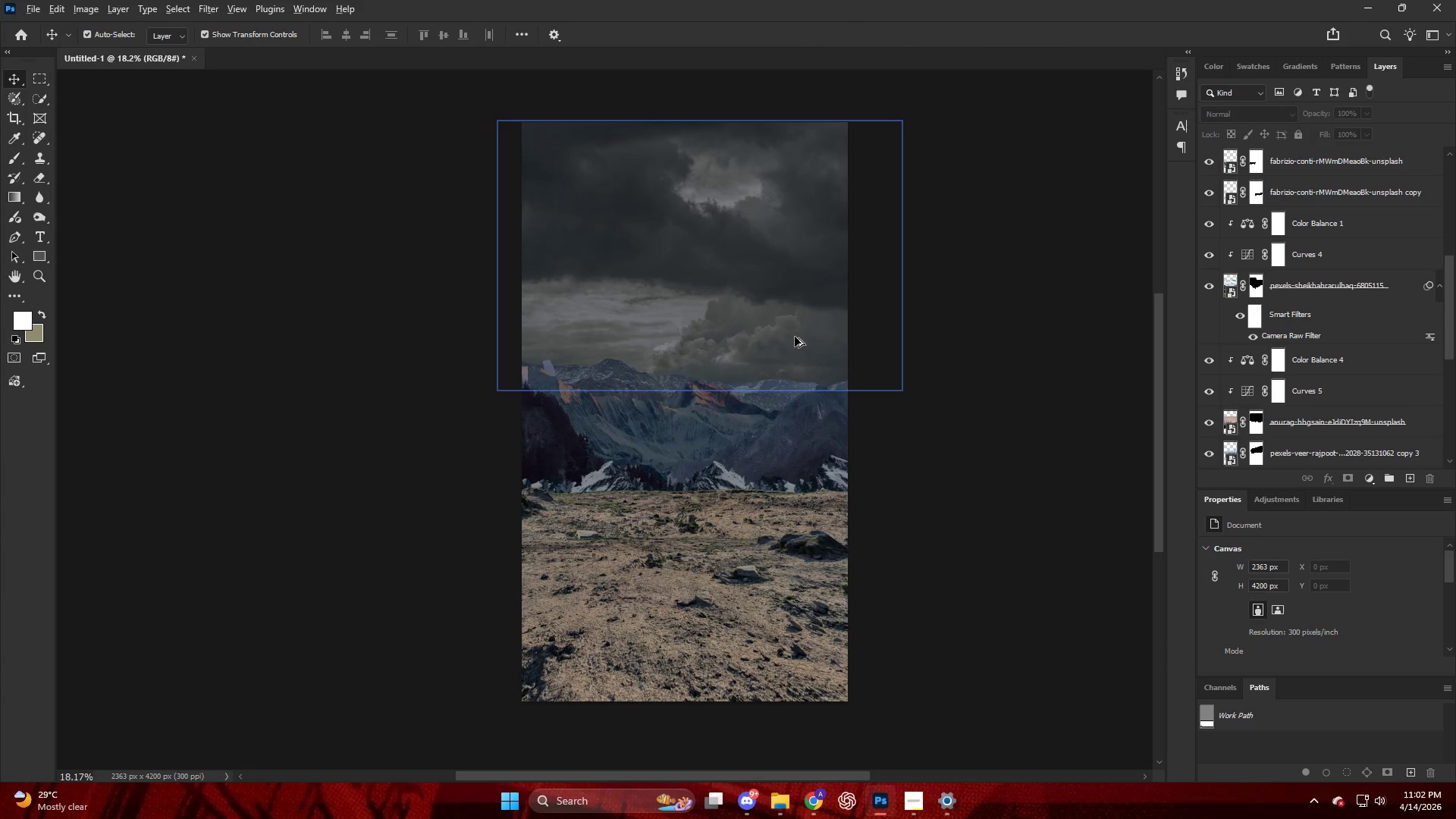 
key(Alt+AltLeft)
 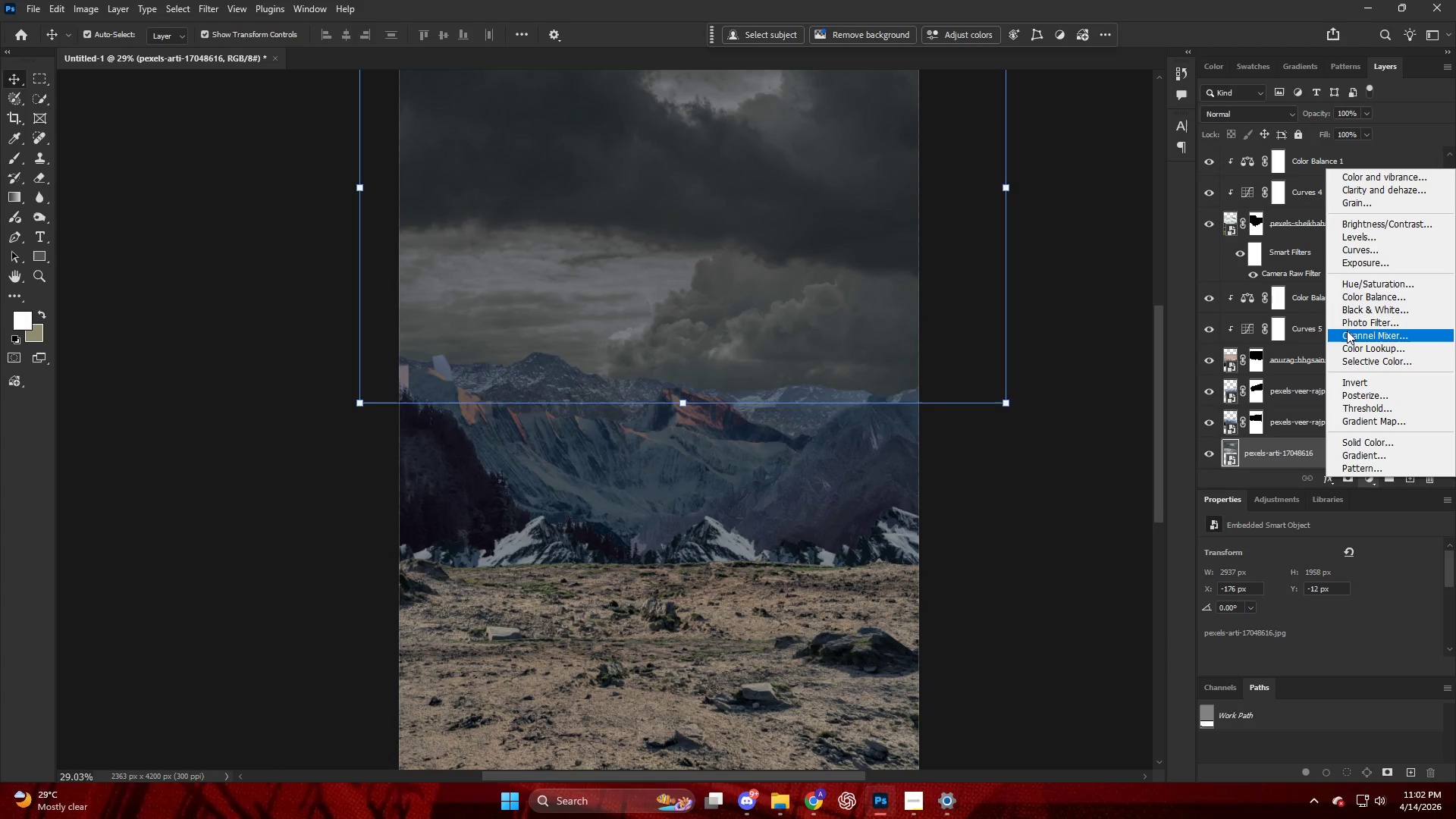 
scroll: coordinate [727, 334], scroll_direction: up, amount: 4.0
 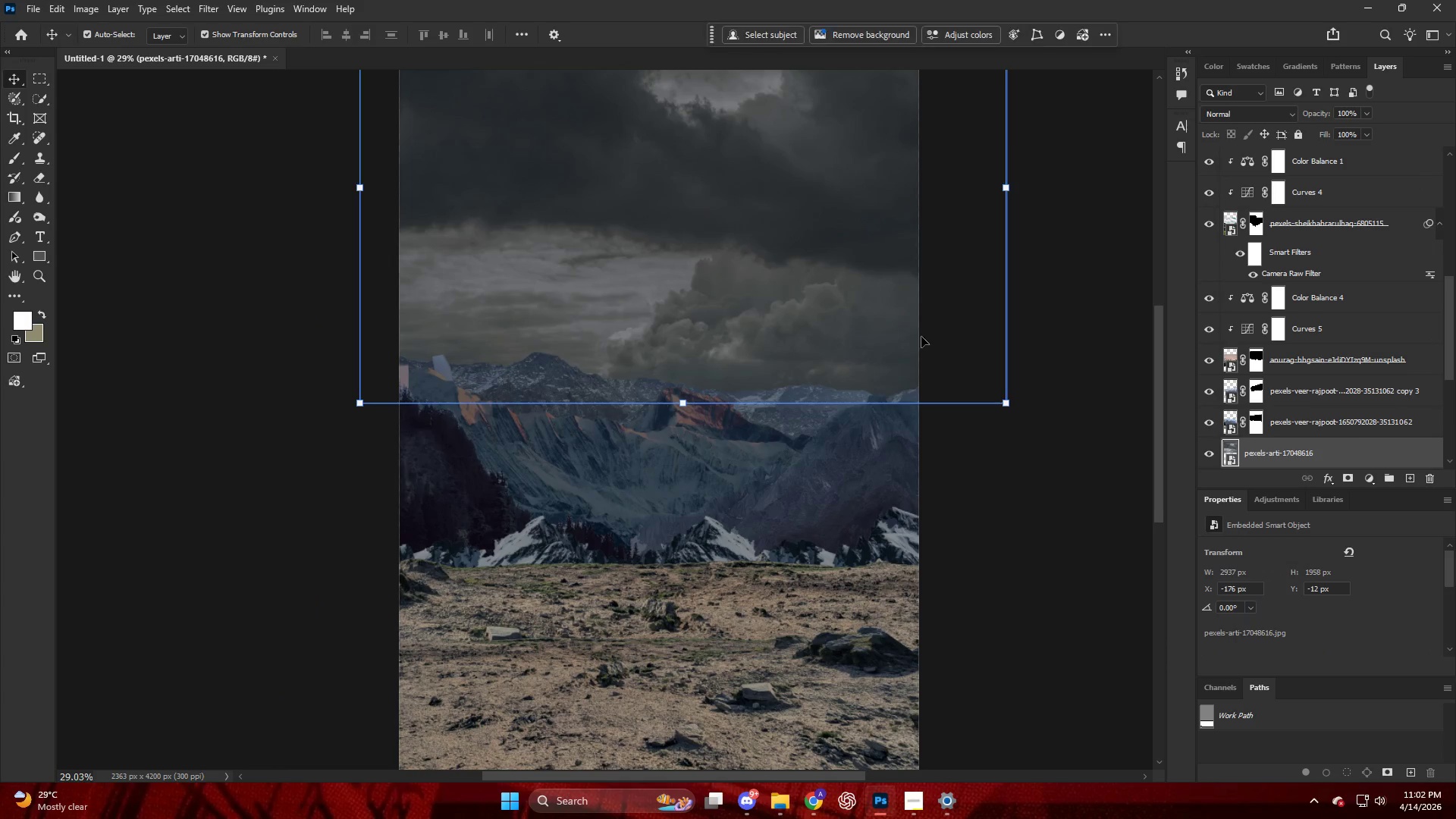 
left_click([1364, 298])
 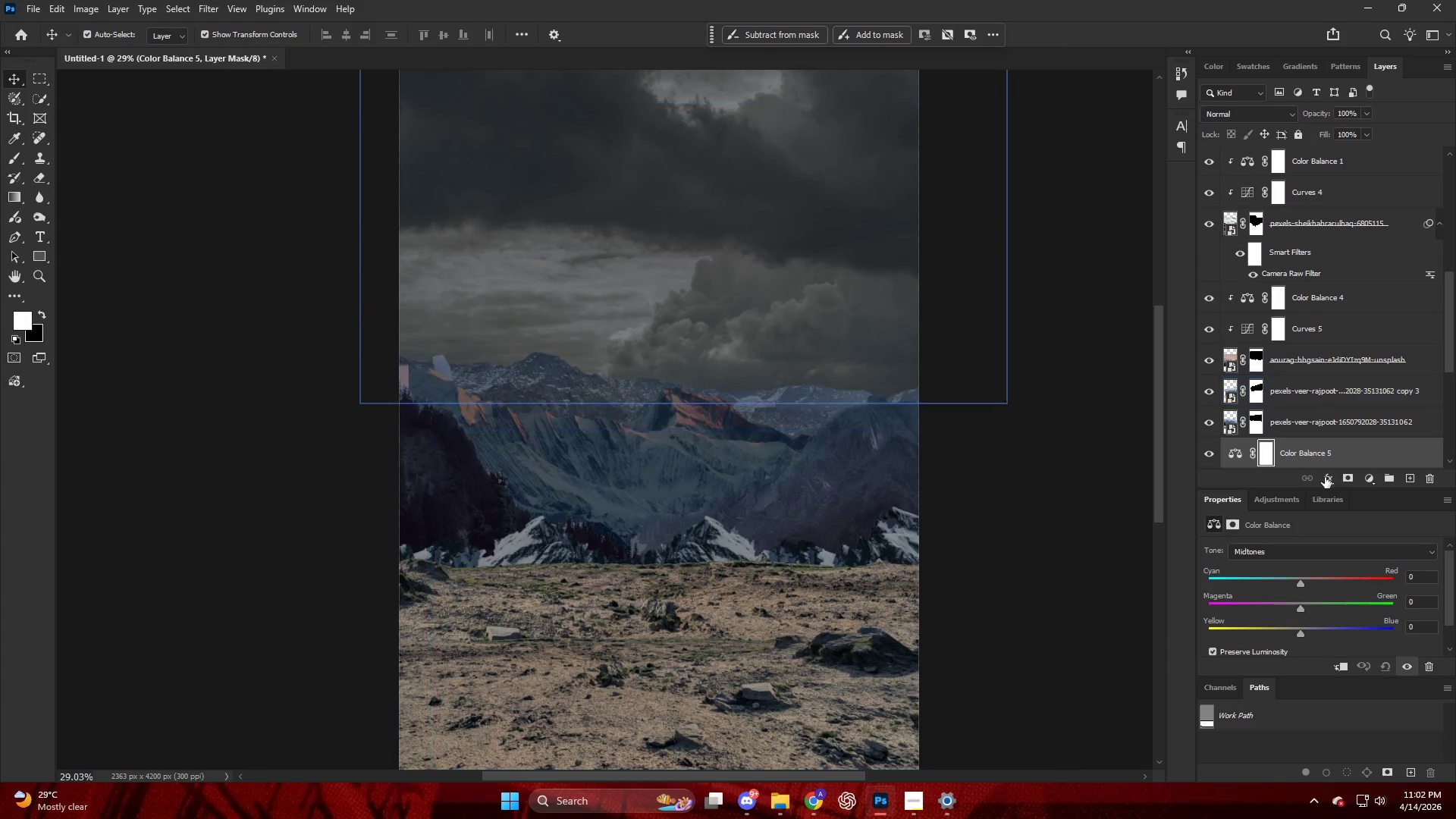 
key(Alt+AltLeft)
 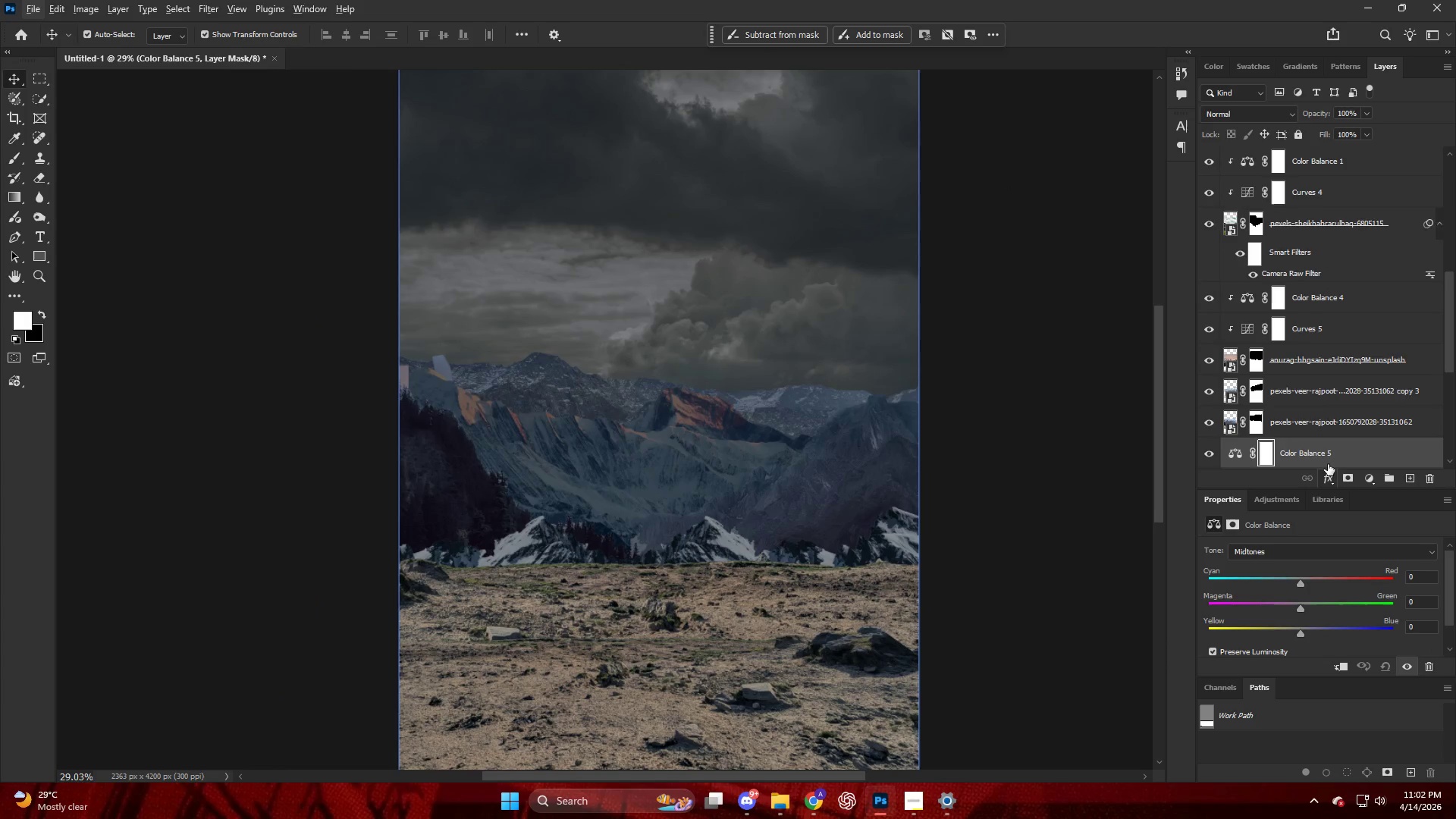 
hold_key(key=AltLeft, duration=0.94)
 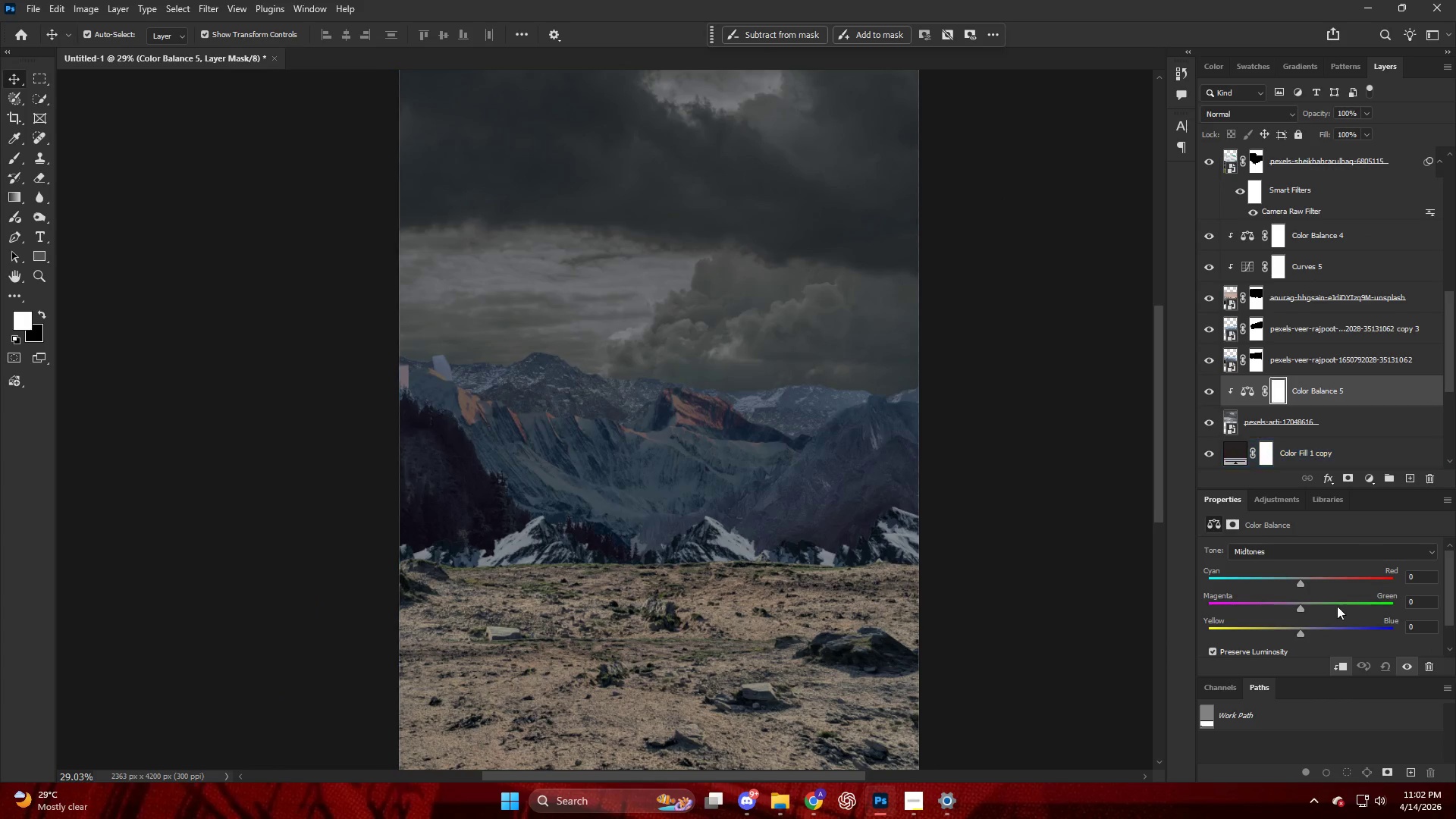 
scroll: coordinate [1327, 460], scroll_direction: down, amount: 2.0
 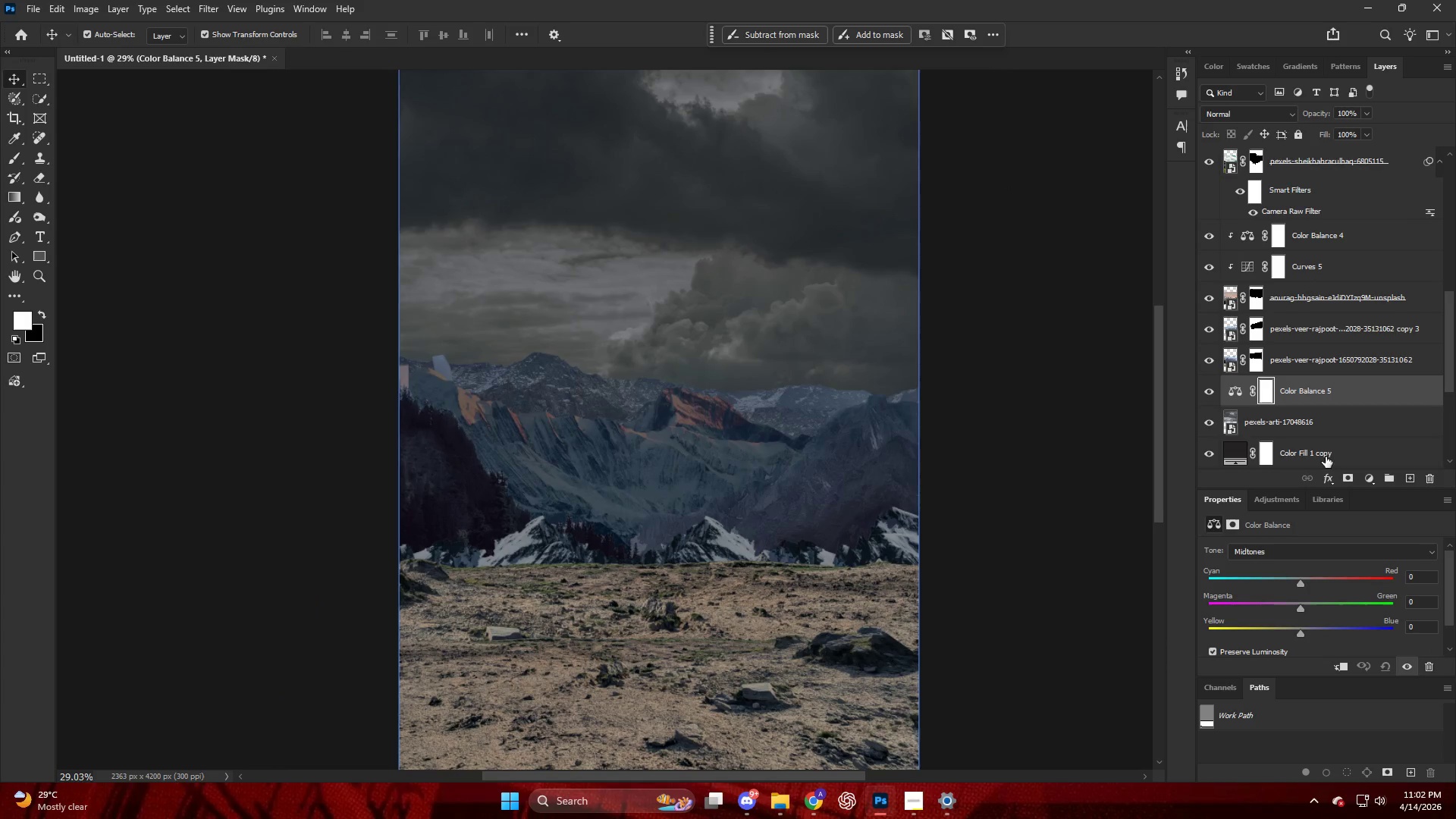 
left_click([1332, 406])
 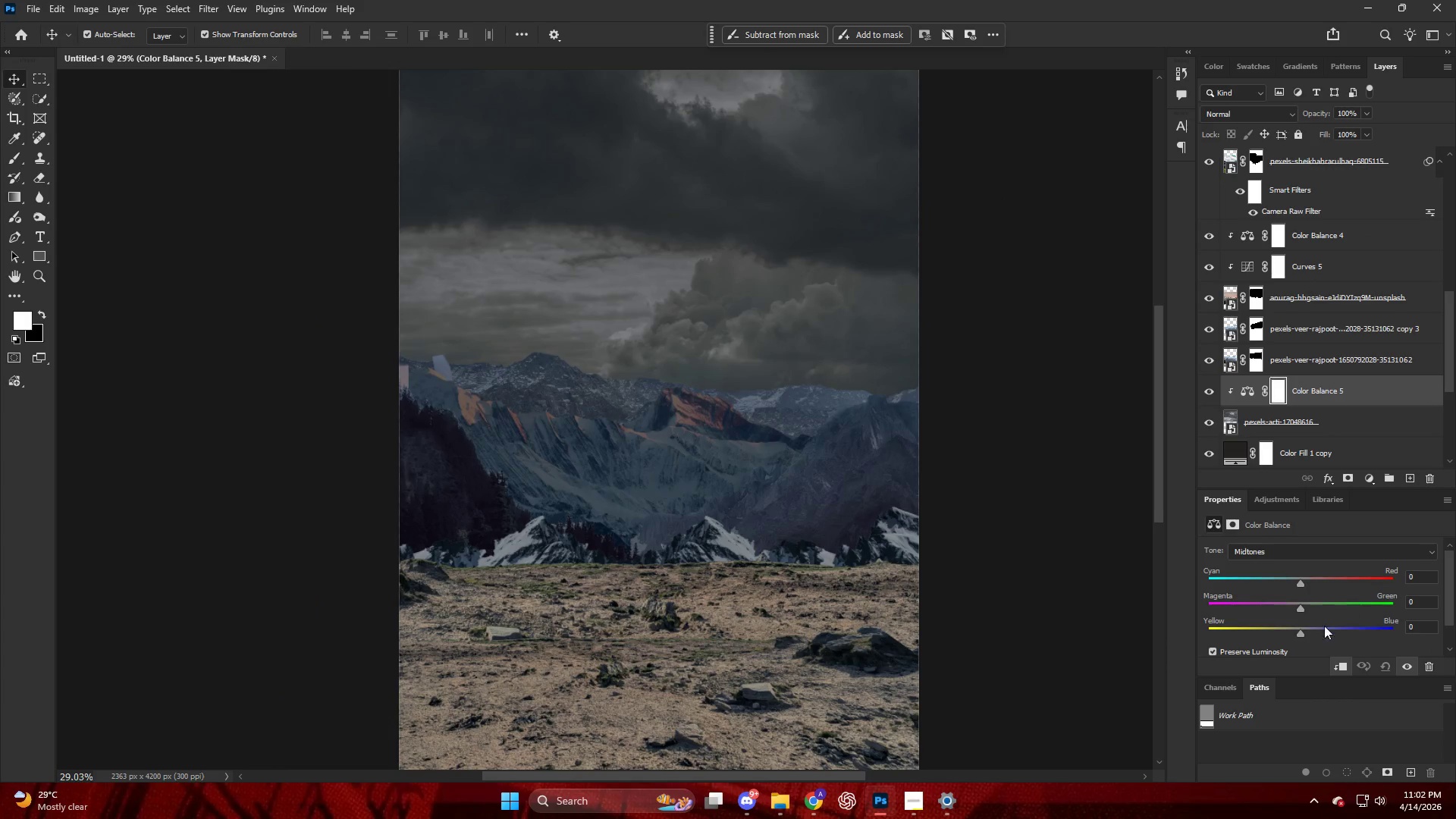 
left_click_drag(start_coordinate=[1305, 627], to_coordinate=[1324, 630])
 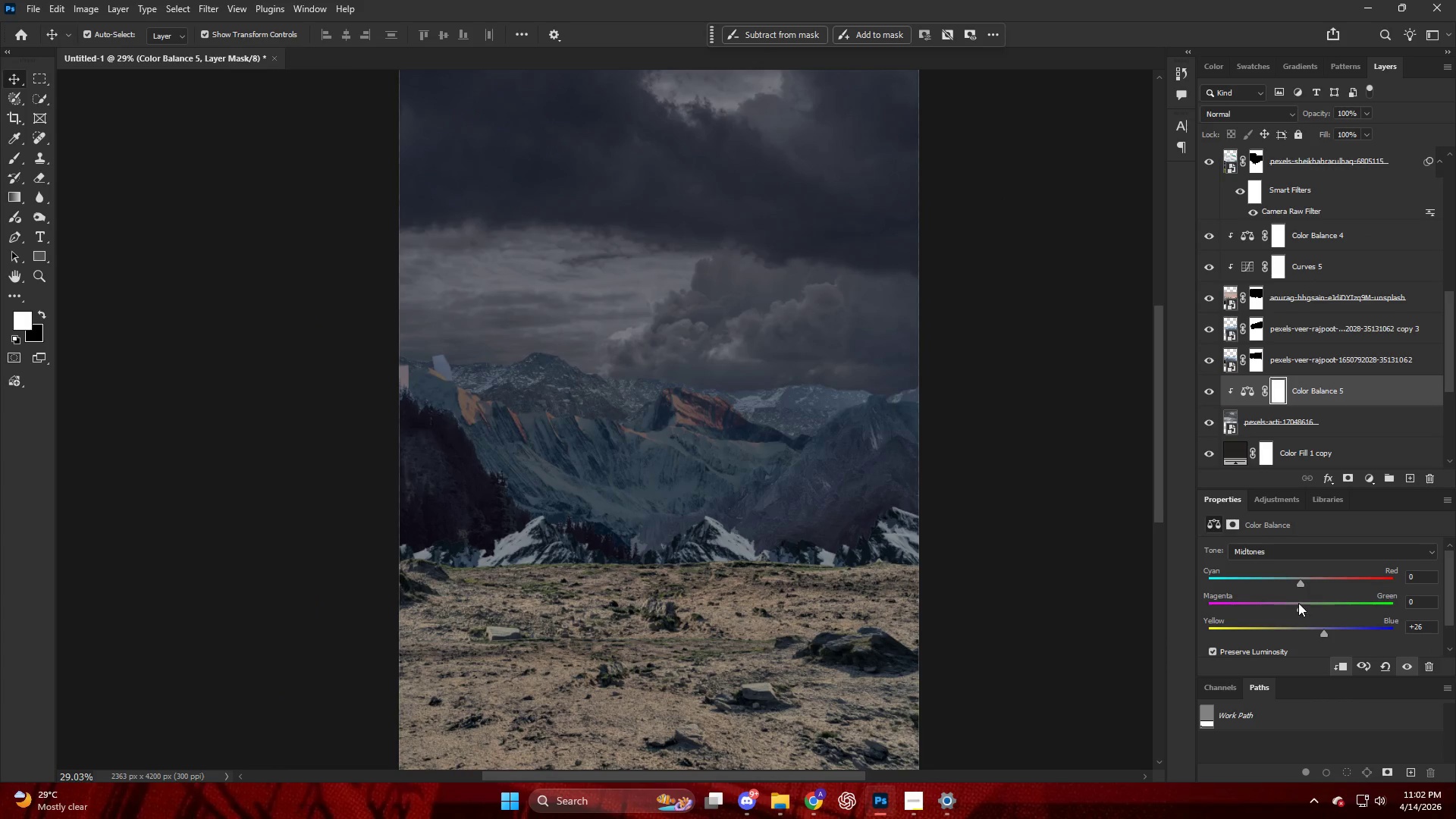 
left_click_drag(start_coordinate=[1303, 603], to_coordinate=[1312, 607])
 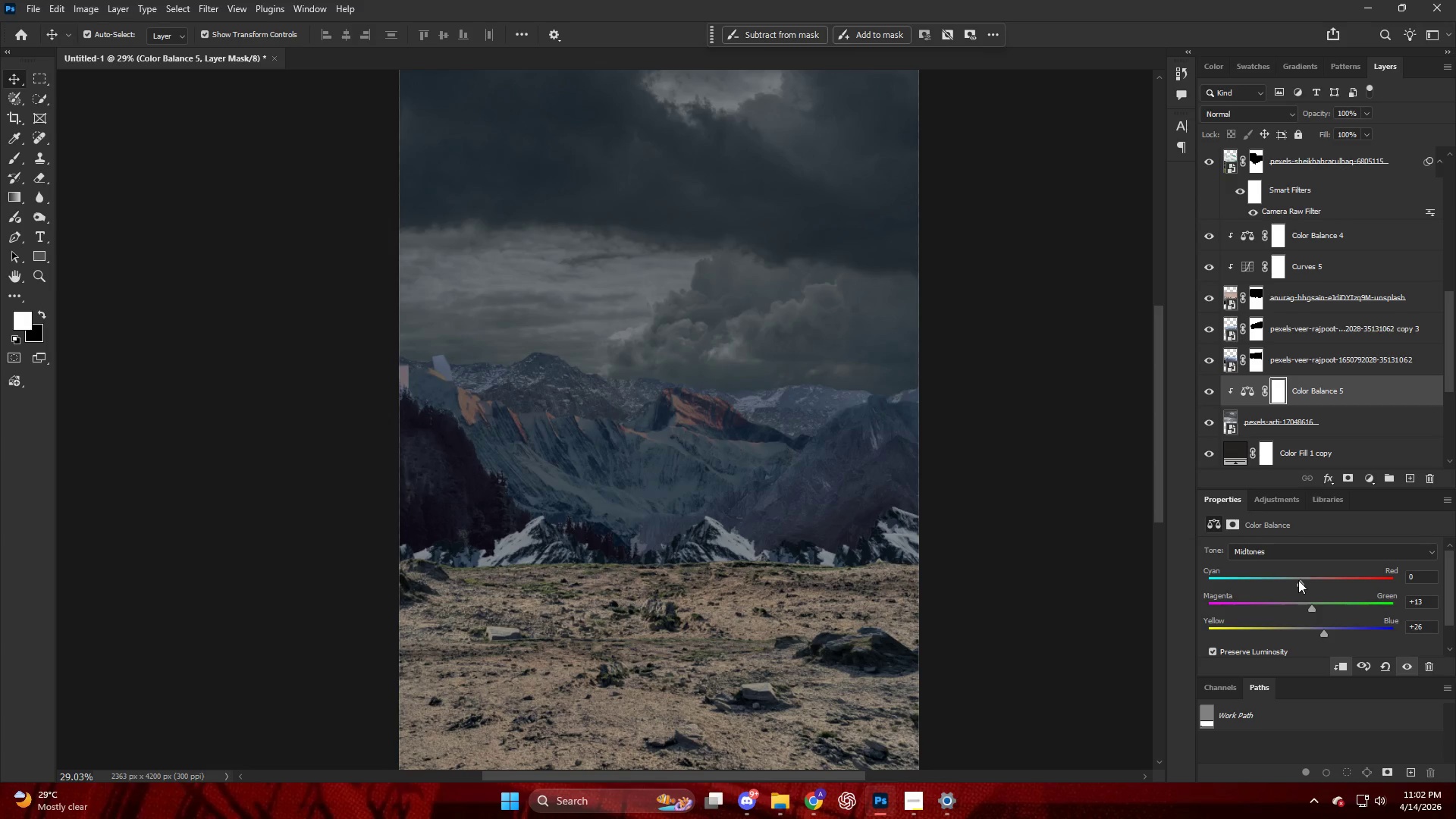 
left_click_drag(start_coordinate=[1297, 579], to_coordinate=[1299, 583])
 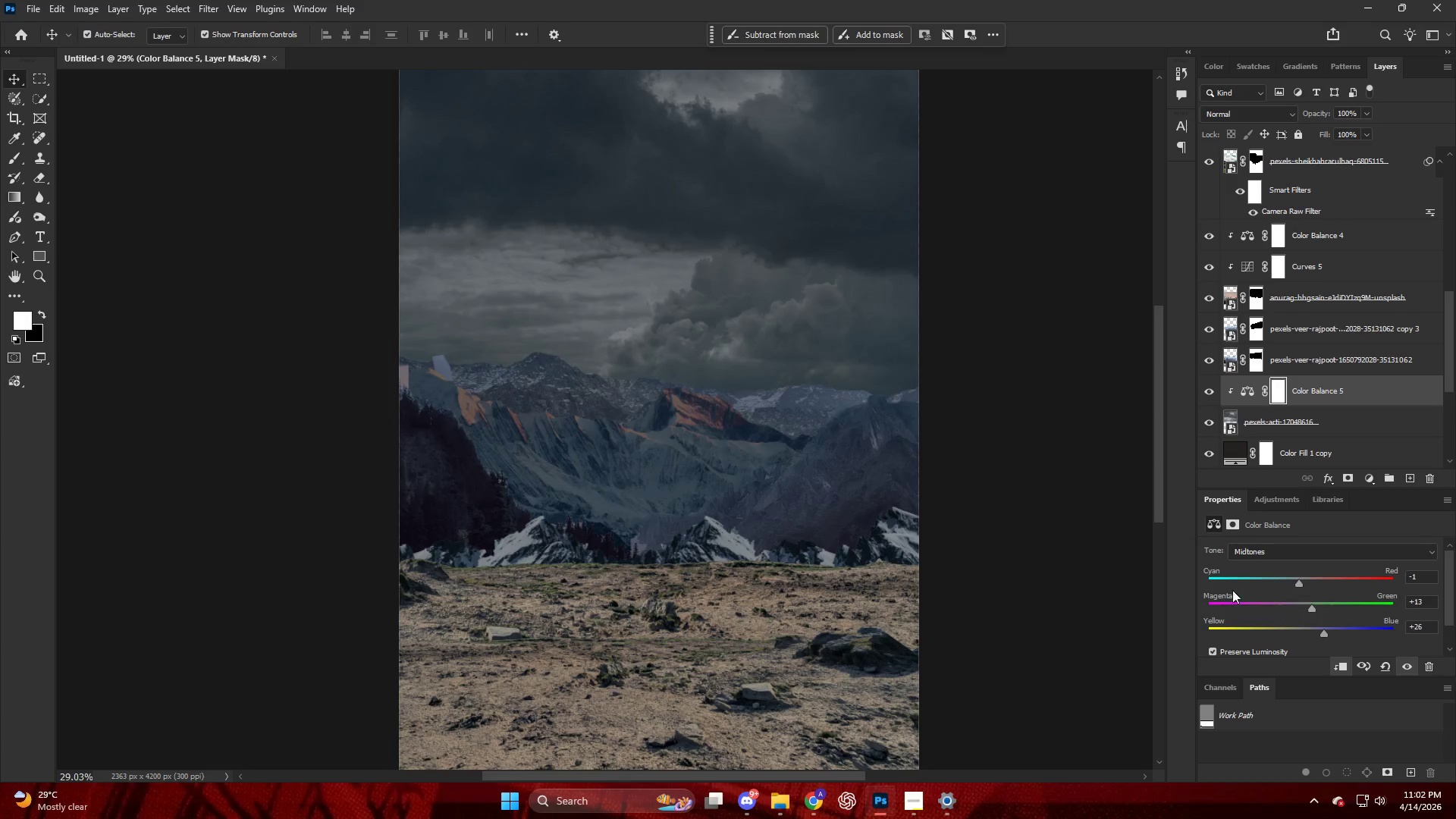 
hold_key(key=AltLeft, duration=0.42)
scroll: coordinate [730, 347], scroll_direction: down, amount: 6.0
 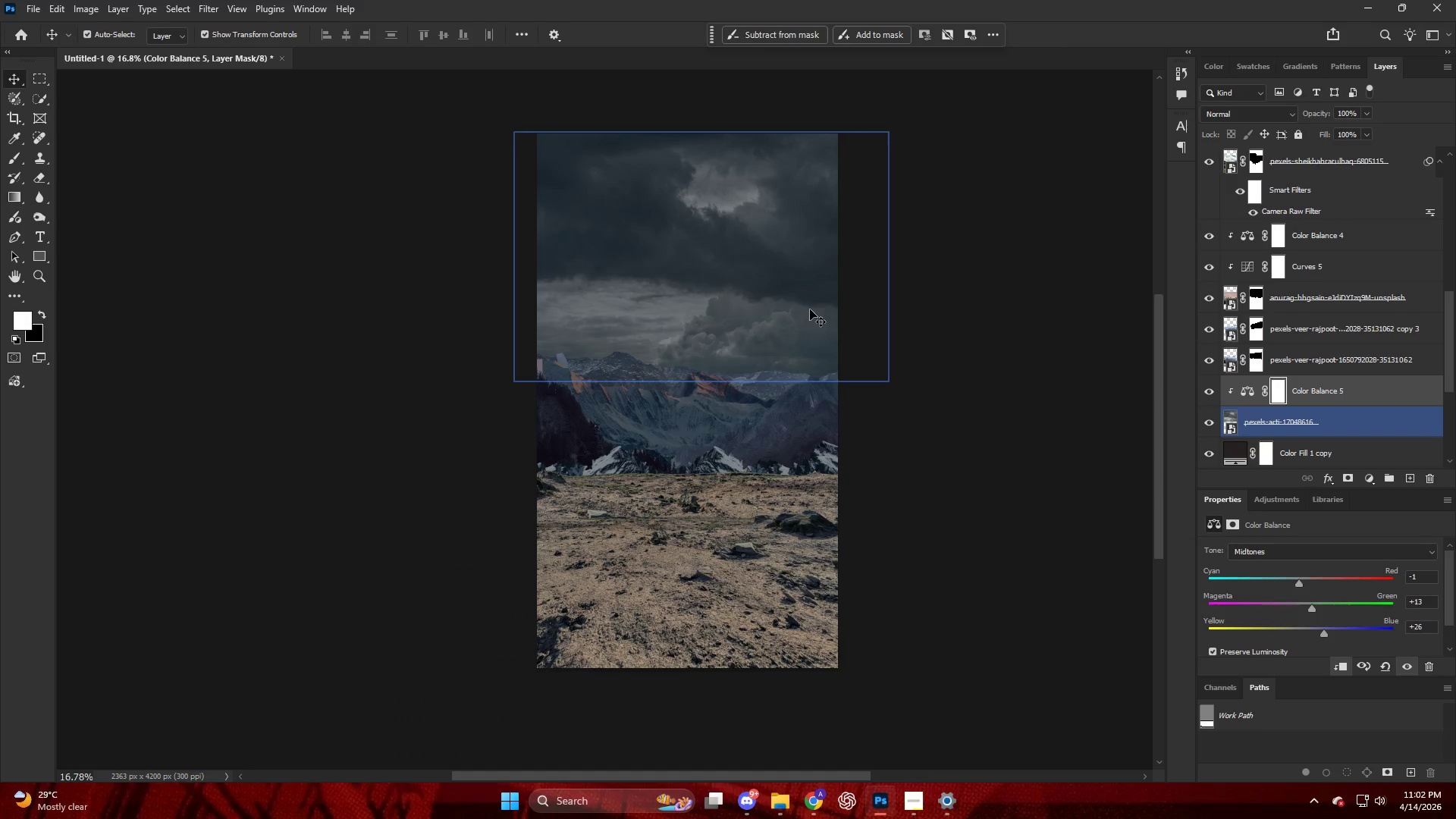 
hold_key(key=AltLeft, duration=0.45)
 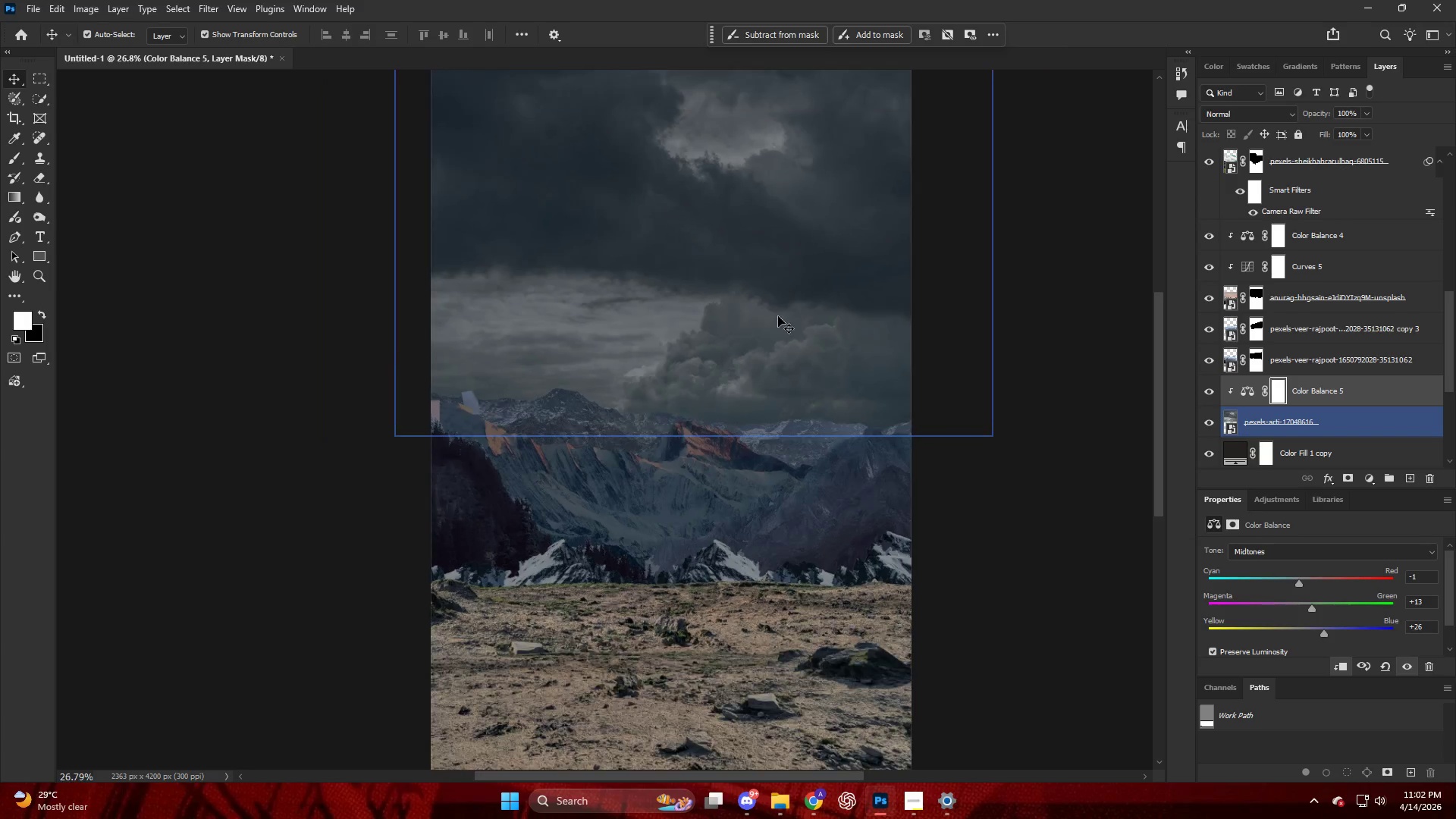 
key(Alt+AltLeft)
 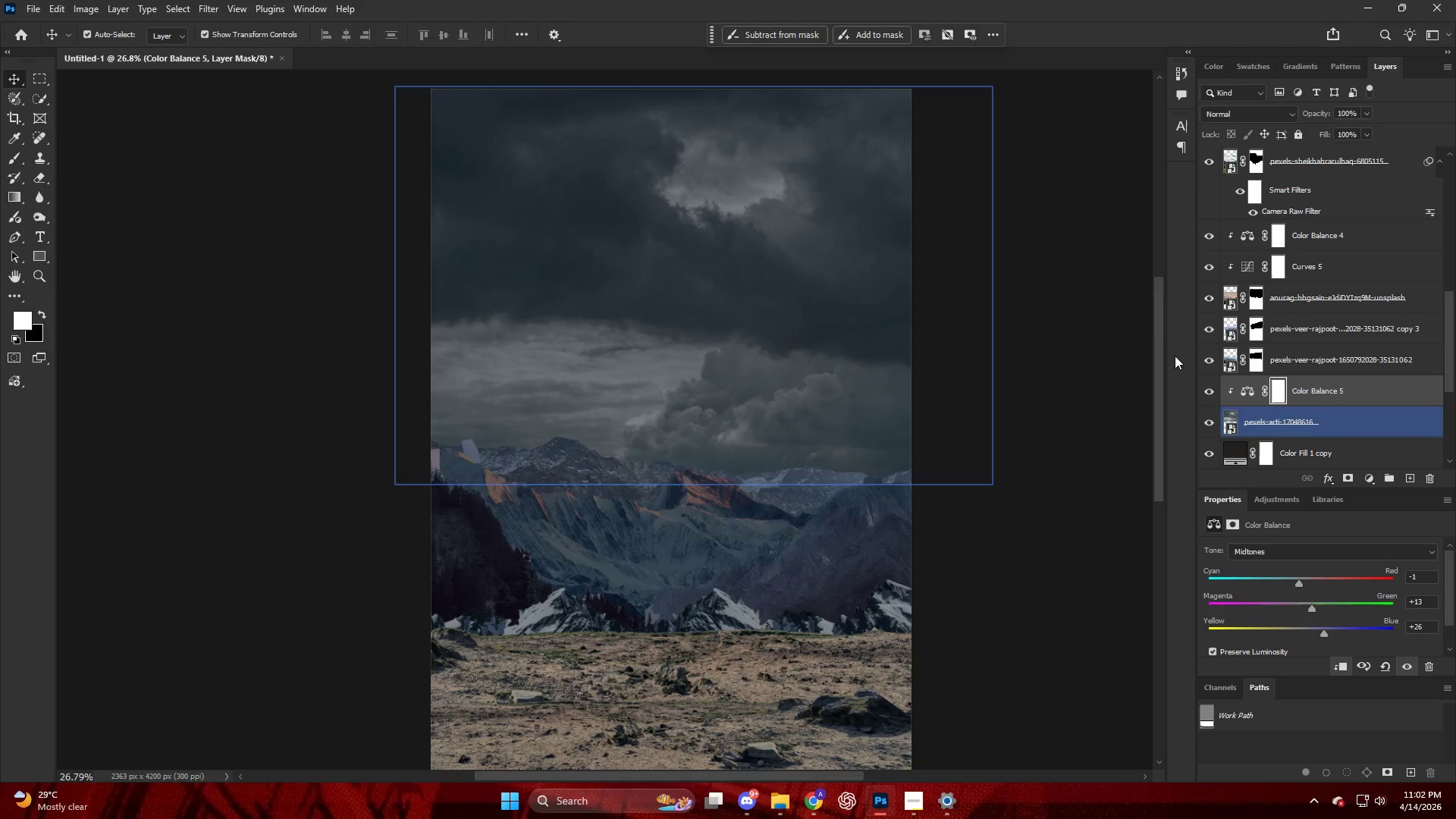 
scroll: coordinate [1213, 209], scroll_direction: up, amount: 29.0
 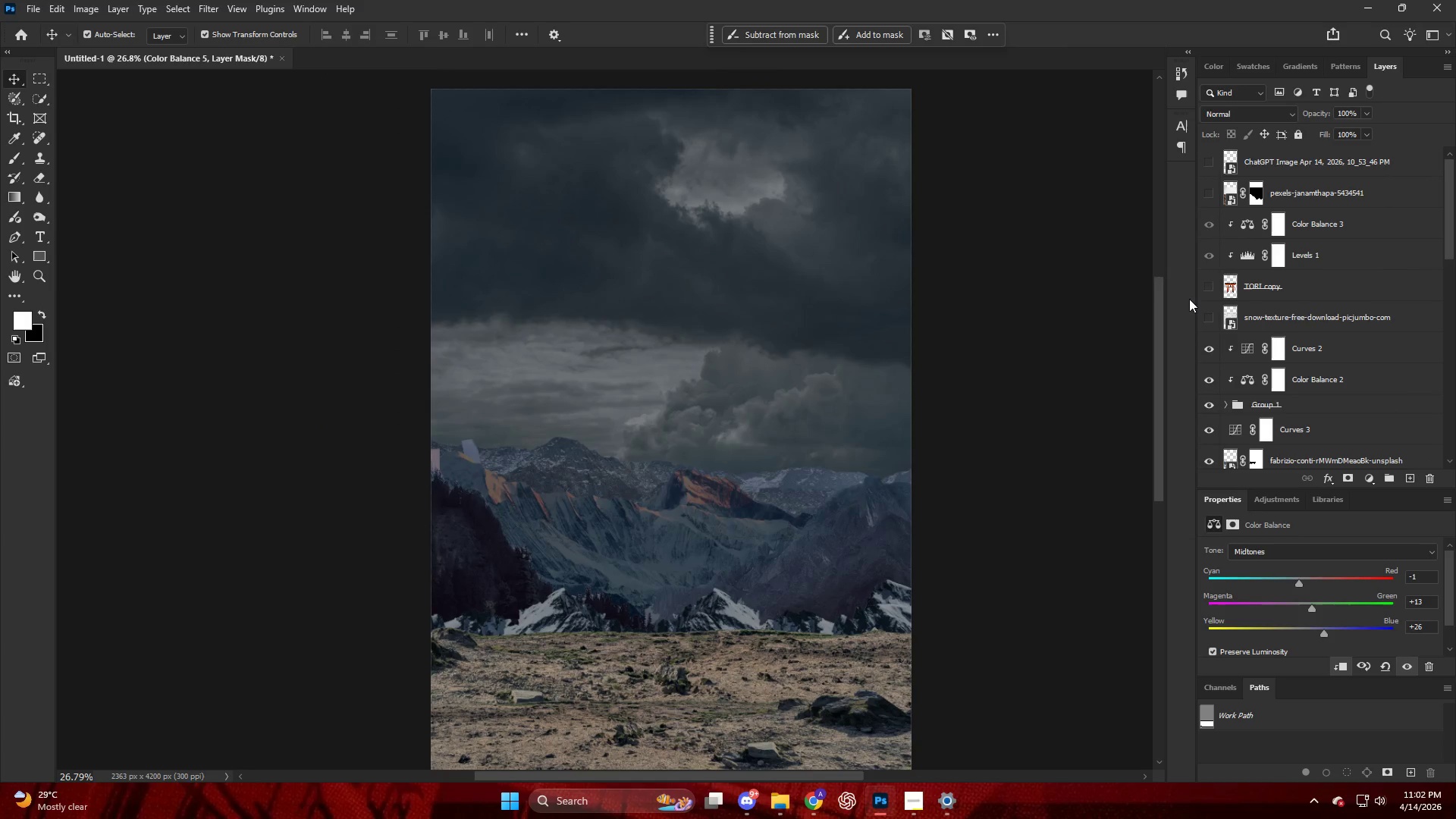 
left_click([1198, 285])
 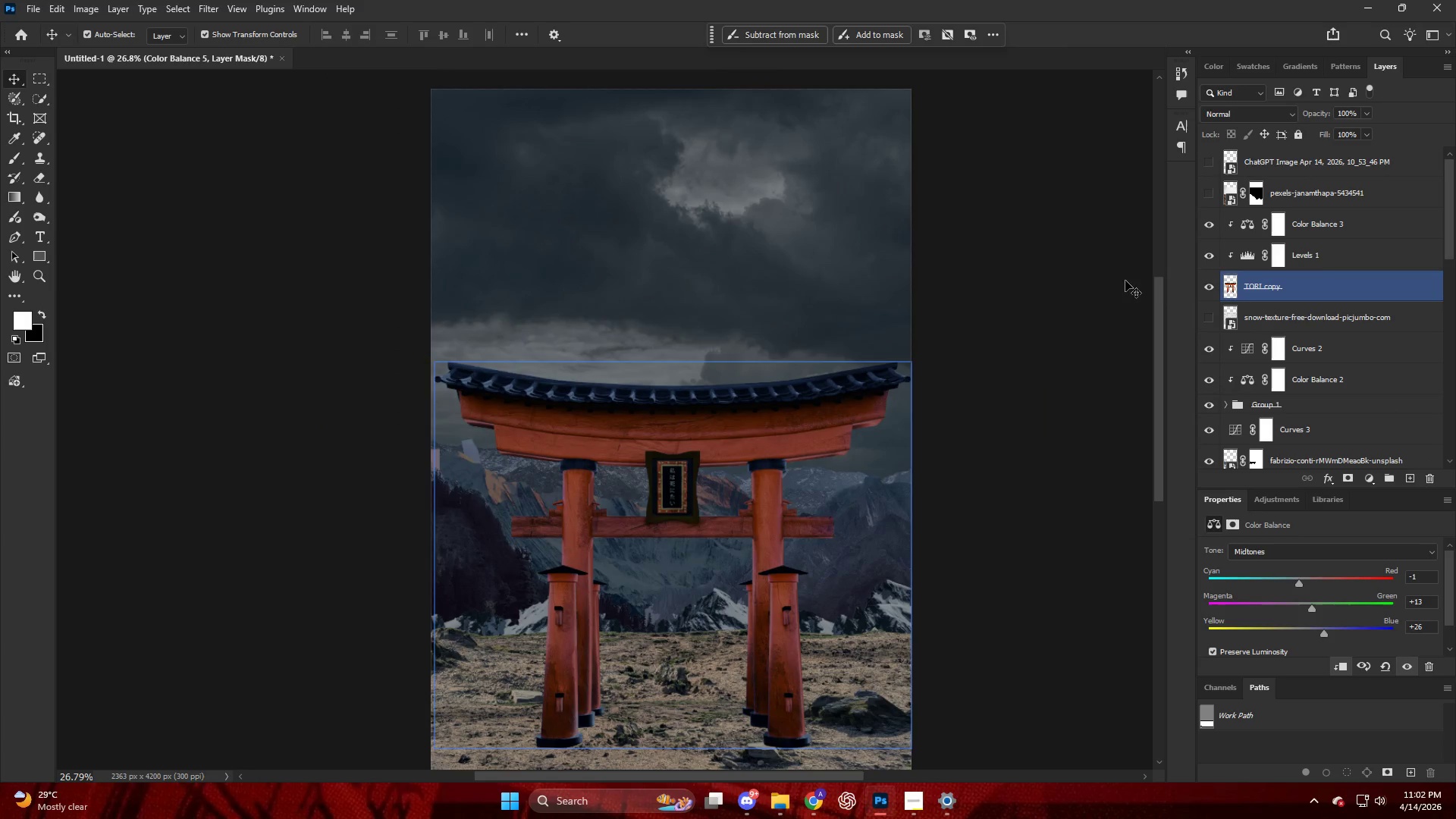 
key(Alt+AltLeft)
 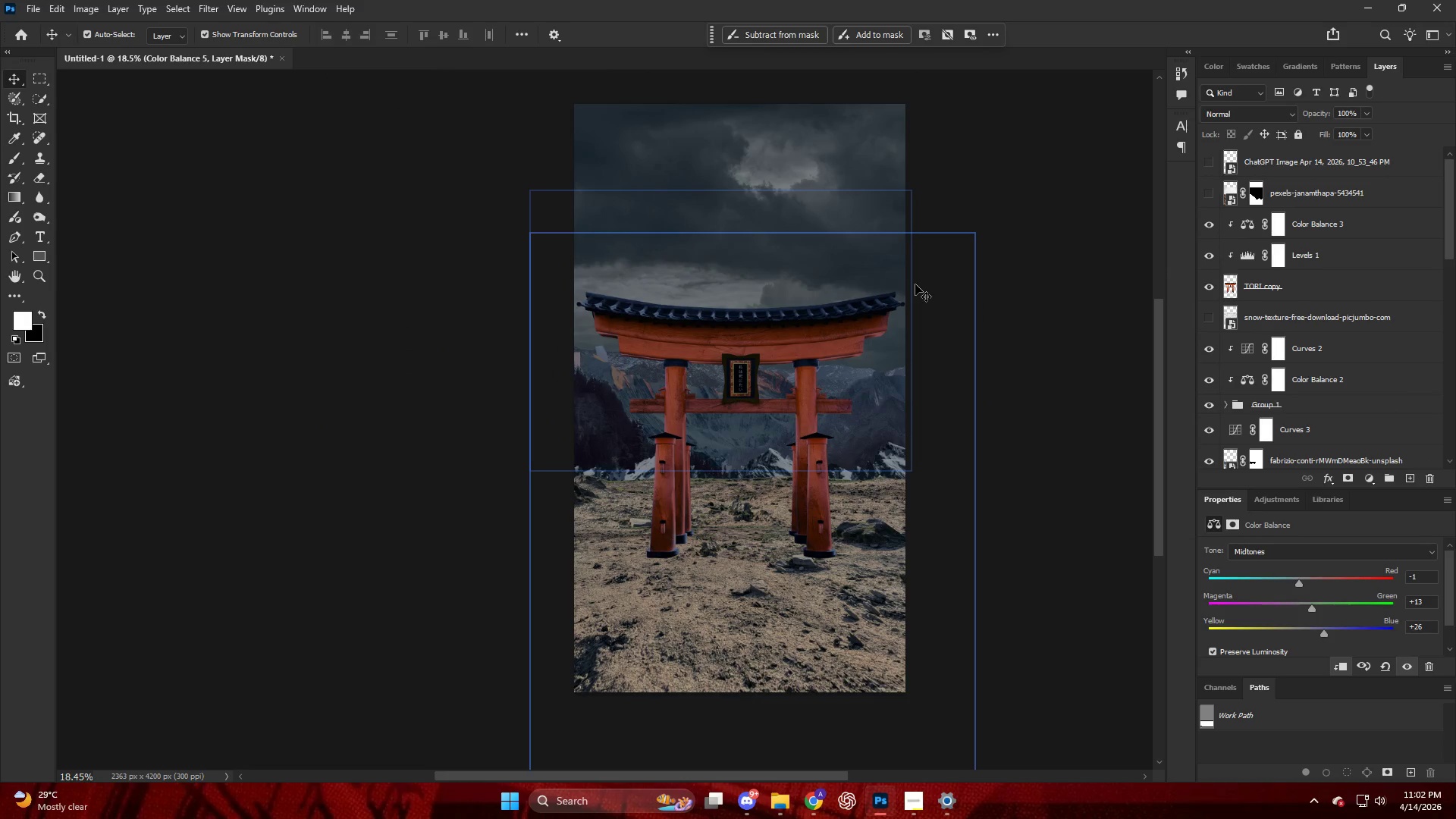 
scroll: coordinate [895, 286], scroll_direction: down, amount: 9.0
 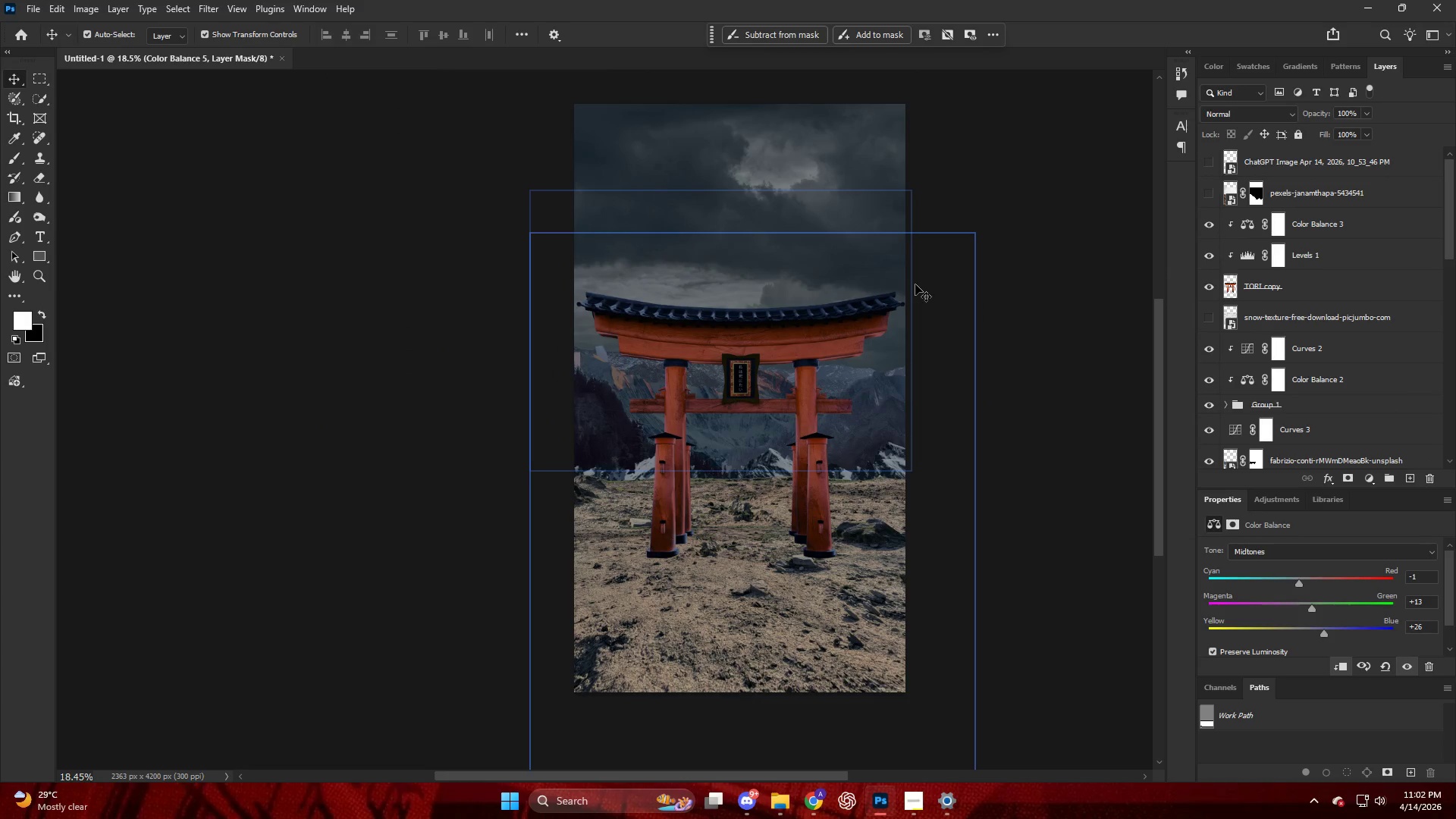 
hold_key(key=AltLeft, duration=0.53)
hold_key(key=AltLeft, duration=1.58)
scroll: coordinate [676, 503], scroll_direction: down, amount: 2.0
 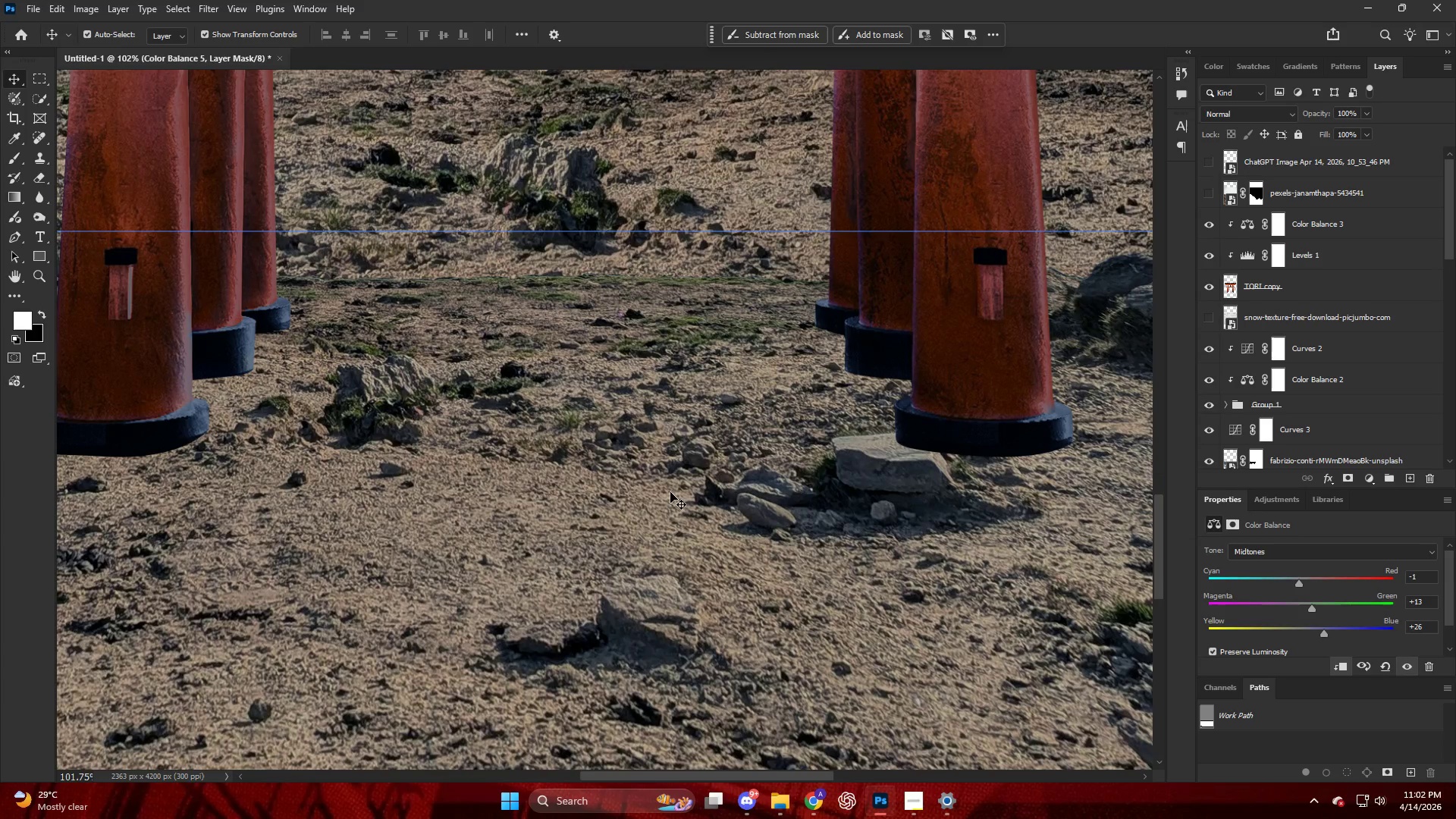 
hold_key(key=ControlLeft, duration=0.44)
scroll: coordinate [431, 428], scroll_direction: down, amount: 1.0
 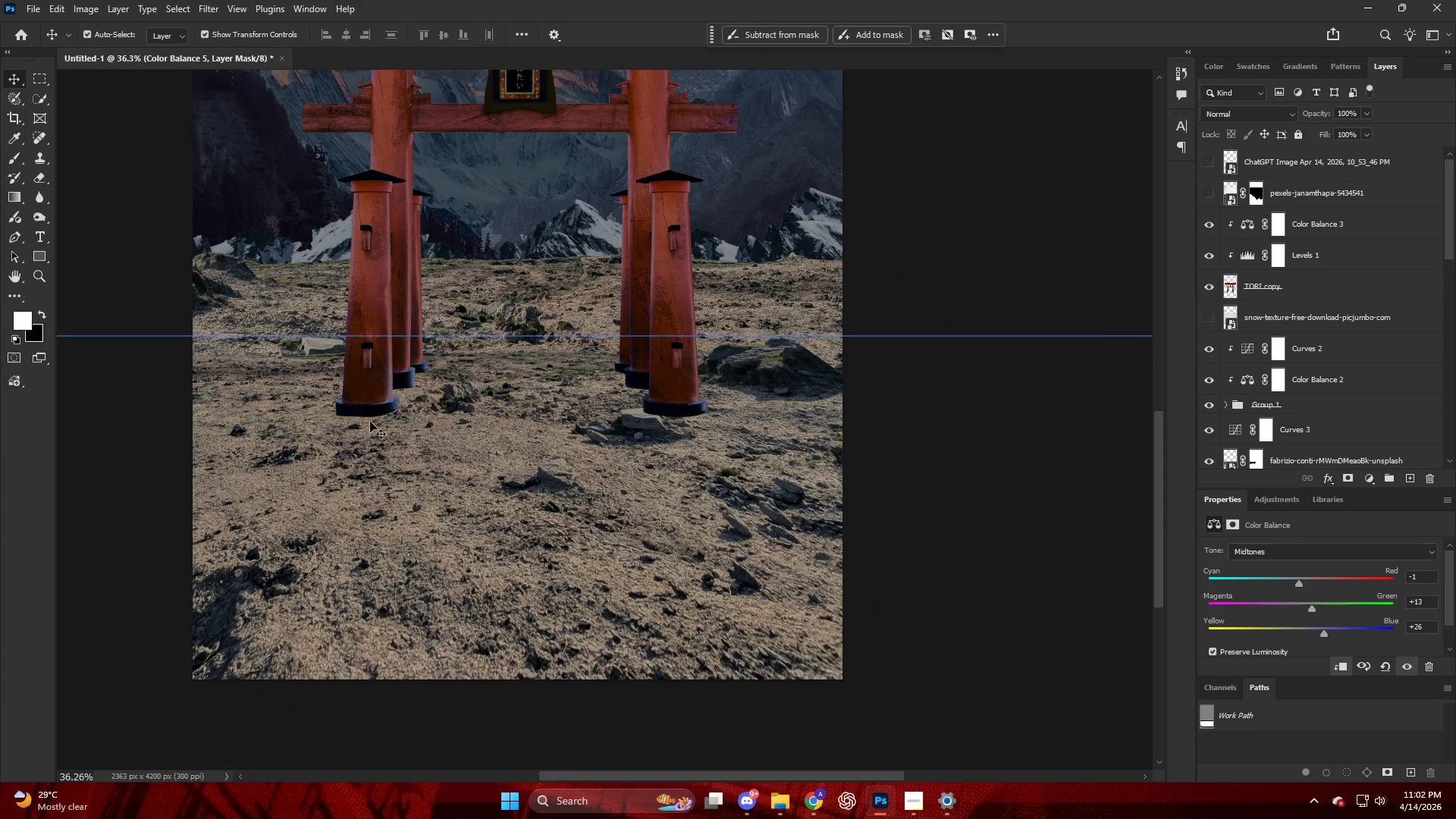 
hold_key(key=AltLeft, duration=1.22)
scroll: coordinate [452, 436], scroll_direction: up, amount: 21.0
 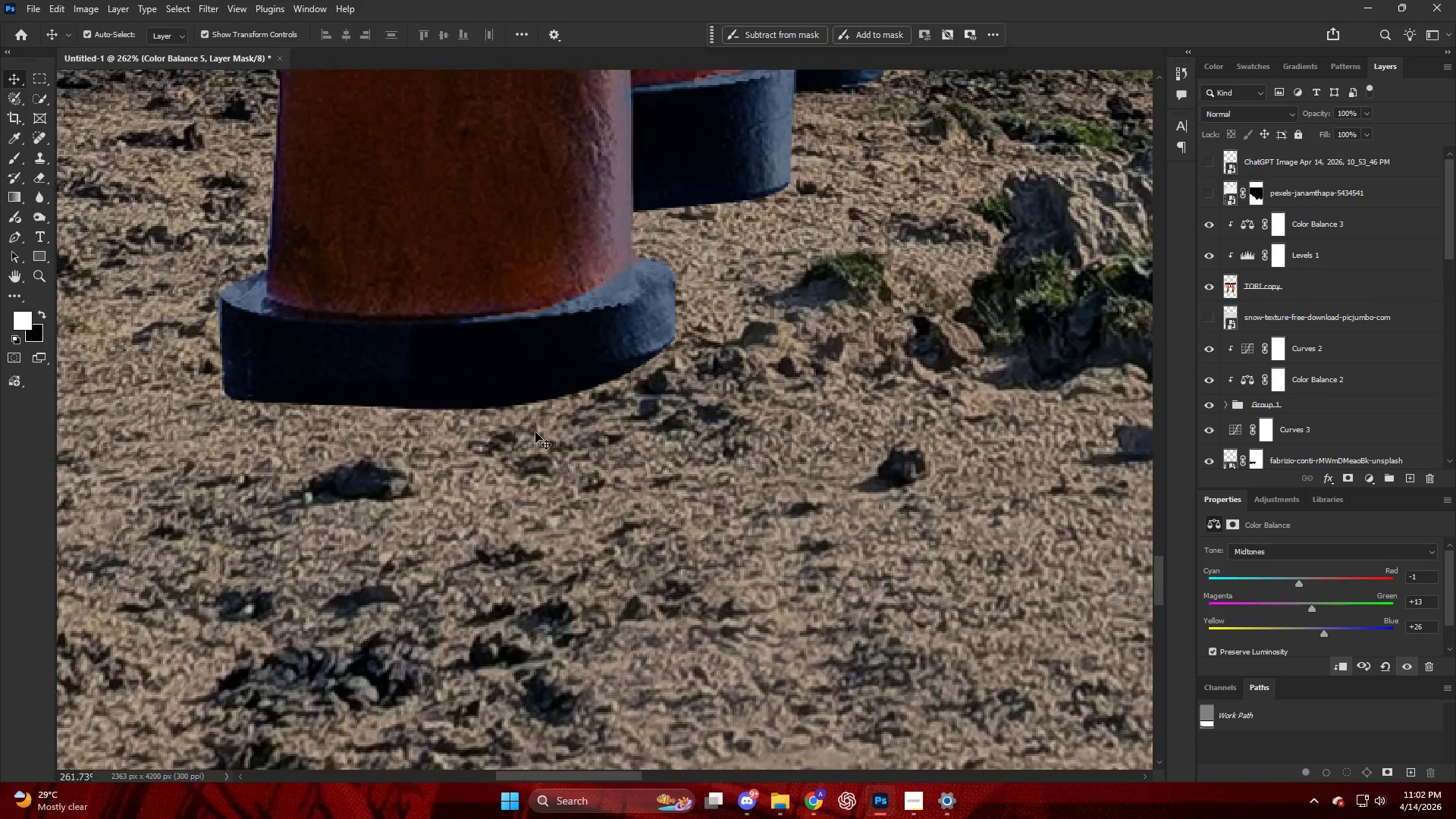 
key(V)
 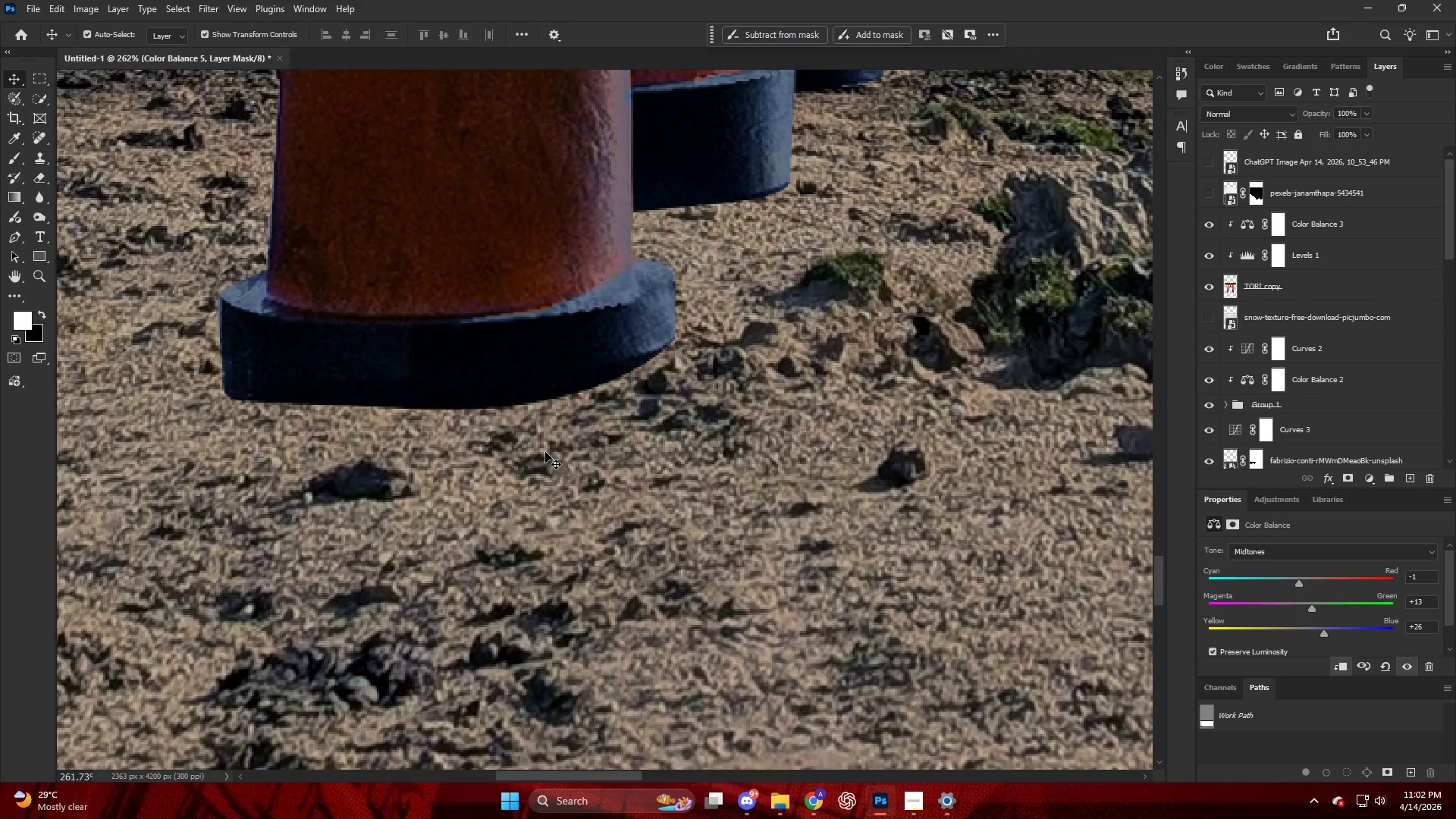 
left_click([545, 452])
 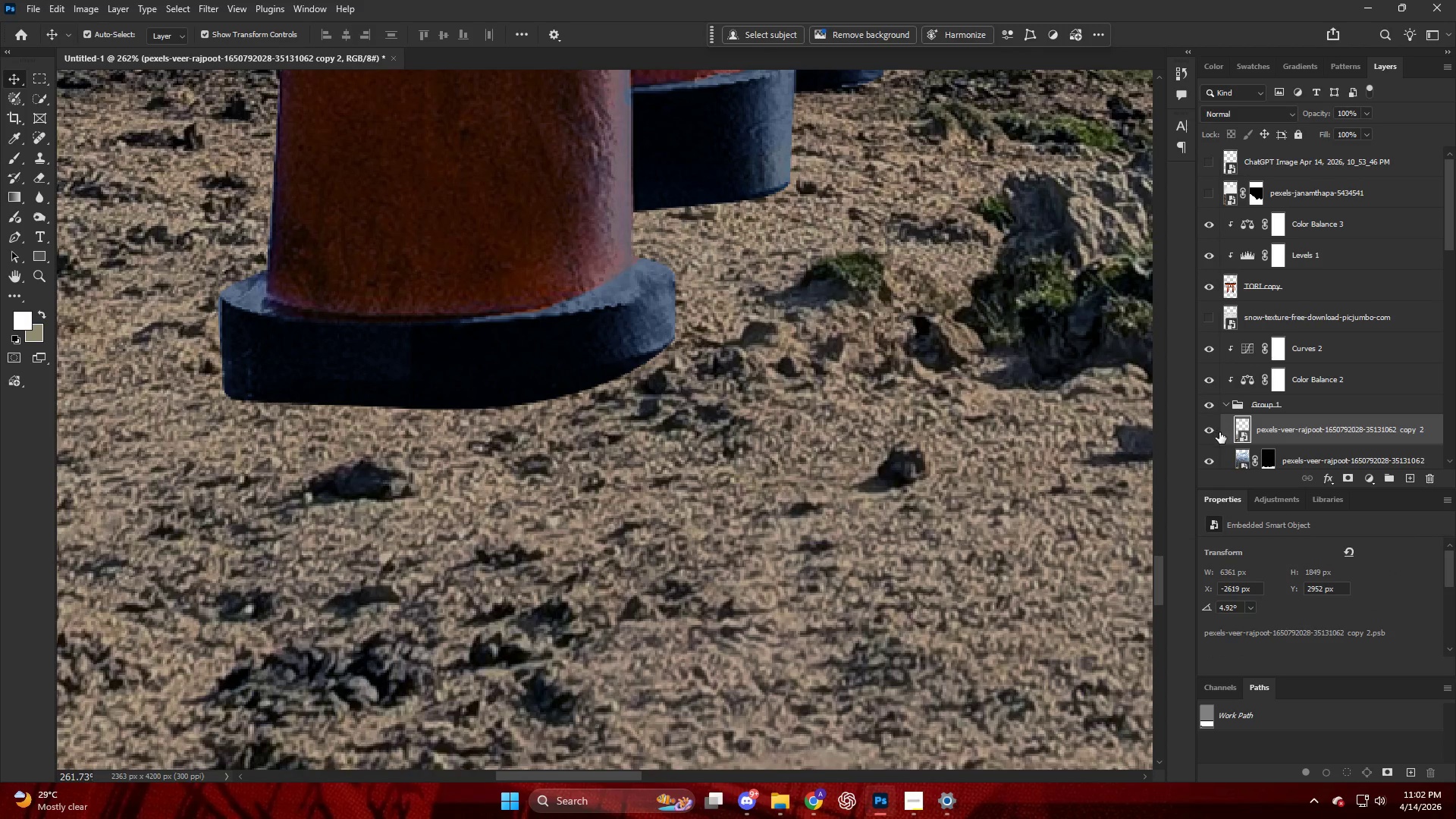 
double_click([1216, 431])
 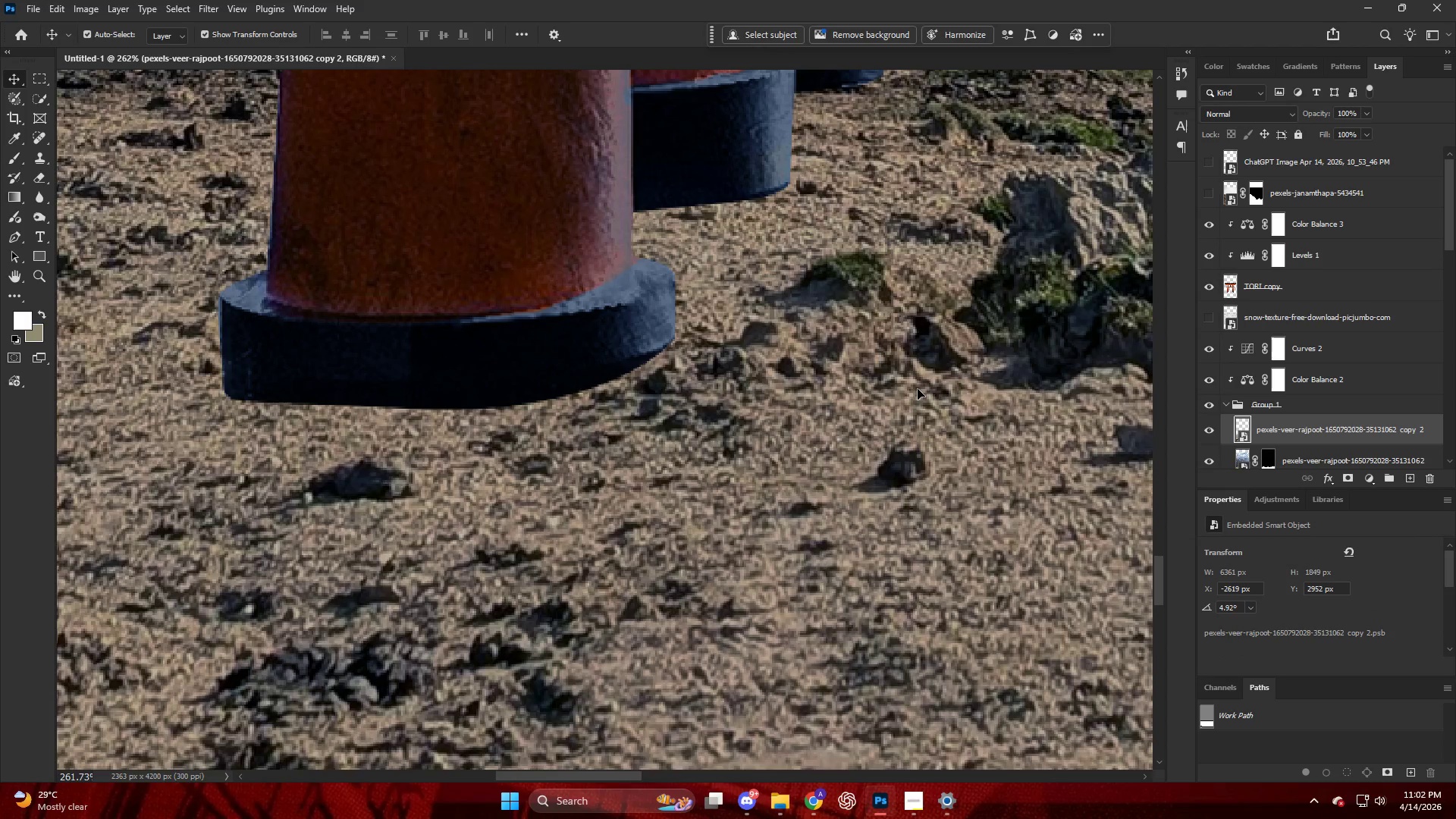 
hold_key(key=AltLeft, duration=0.42)
 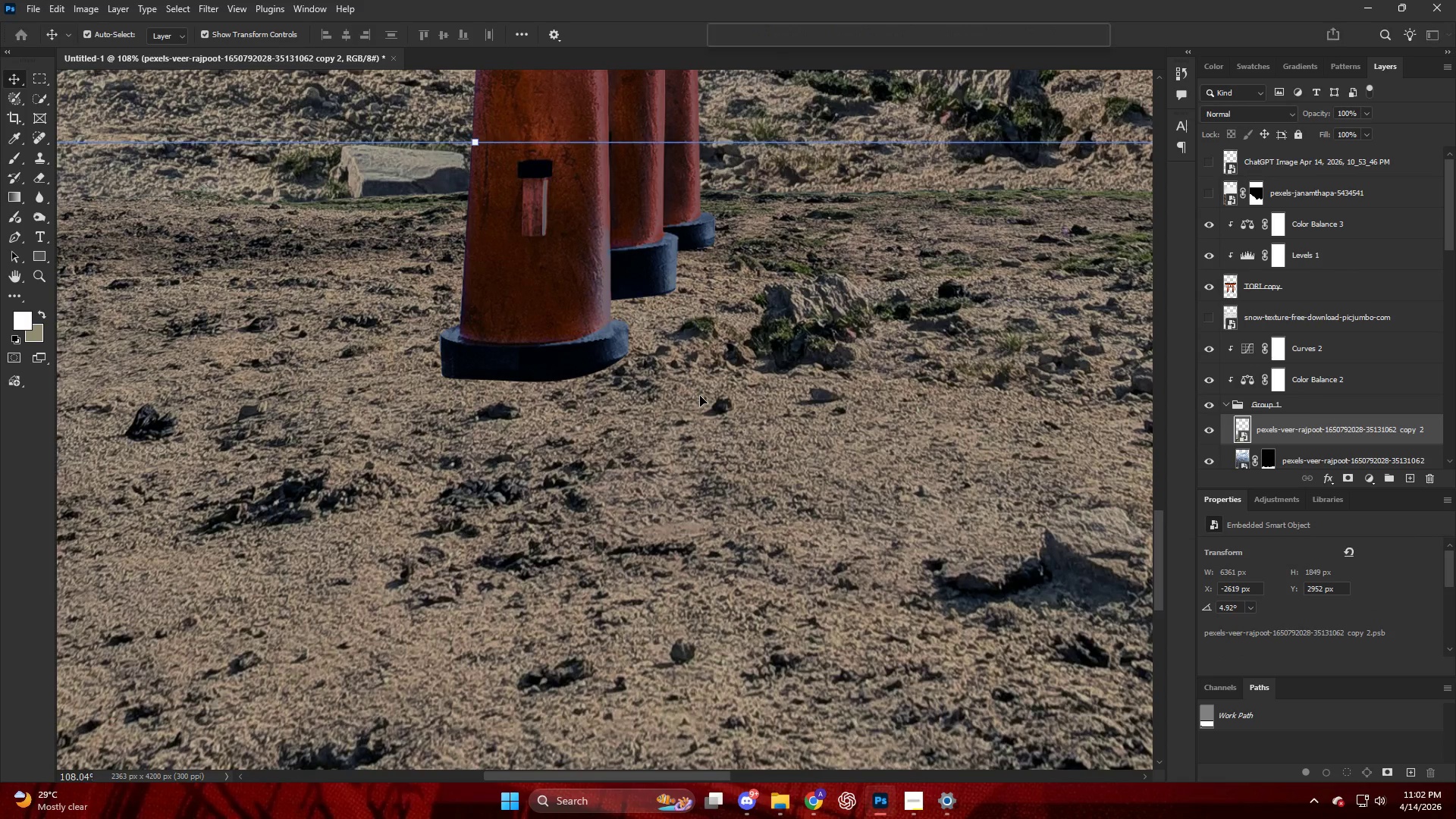 
key(V)
 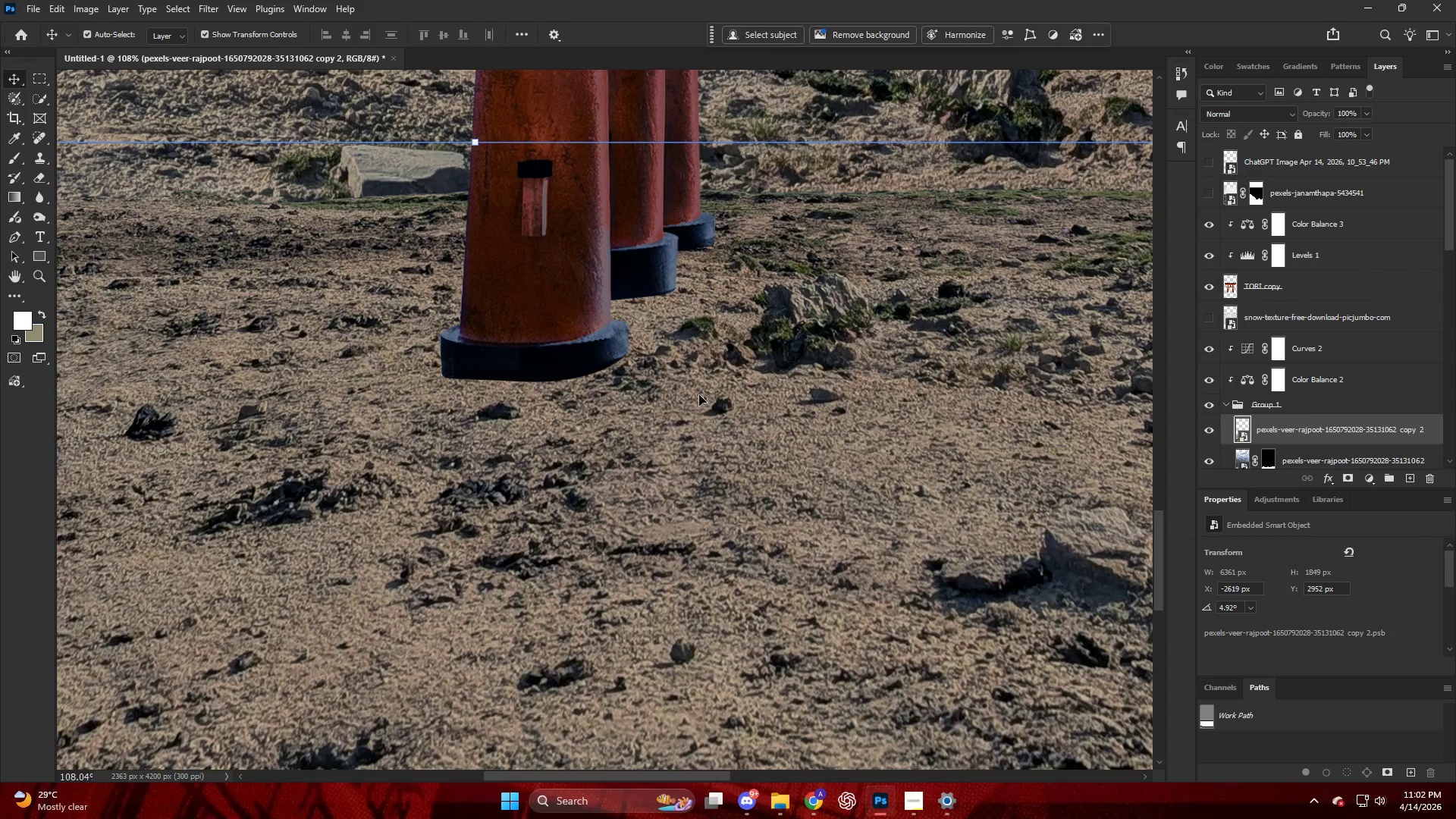 
left_click([700, 396])
 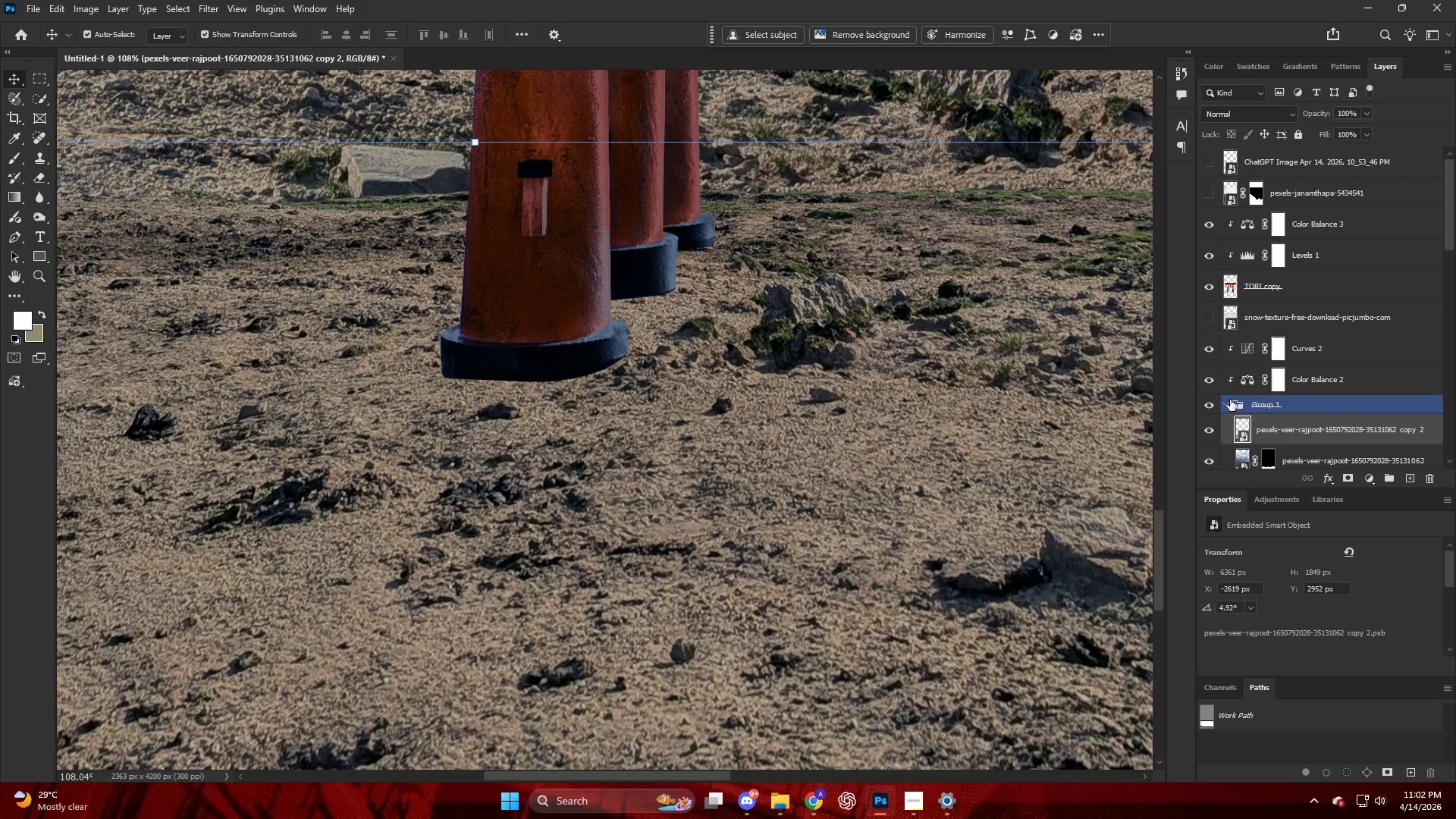 
scroll: coordinate [595, 362], scroll_direction: down, amount: 10.0
 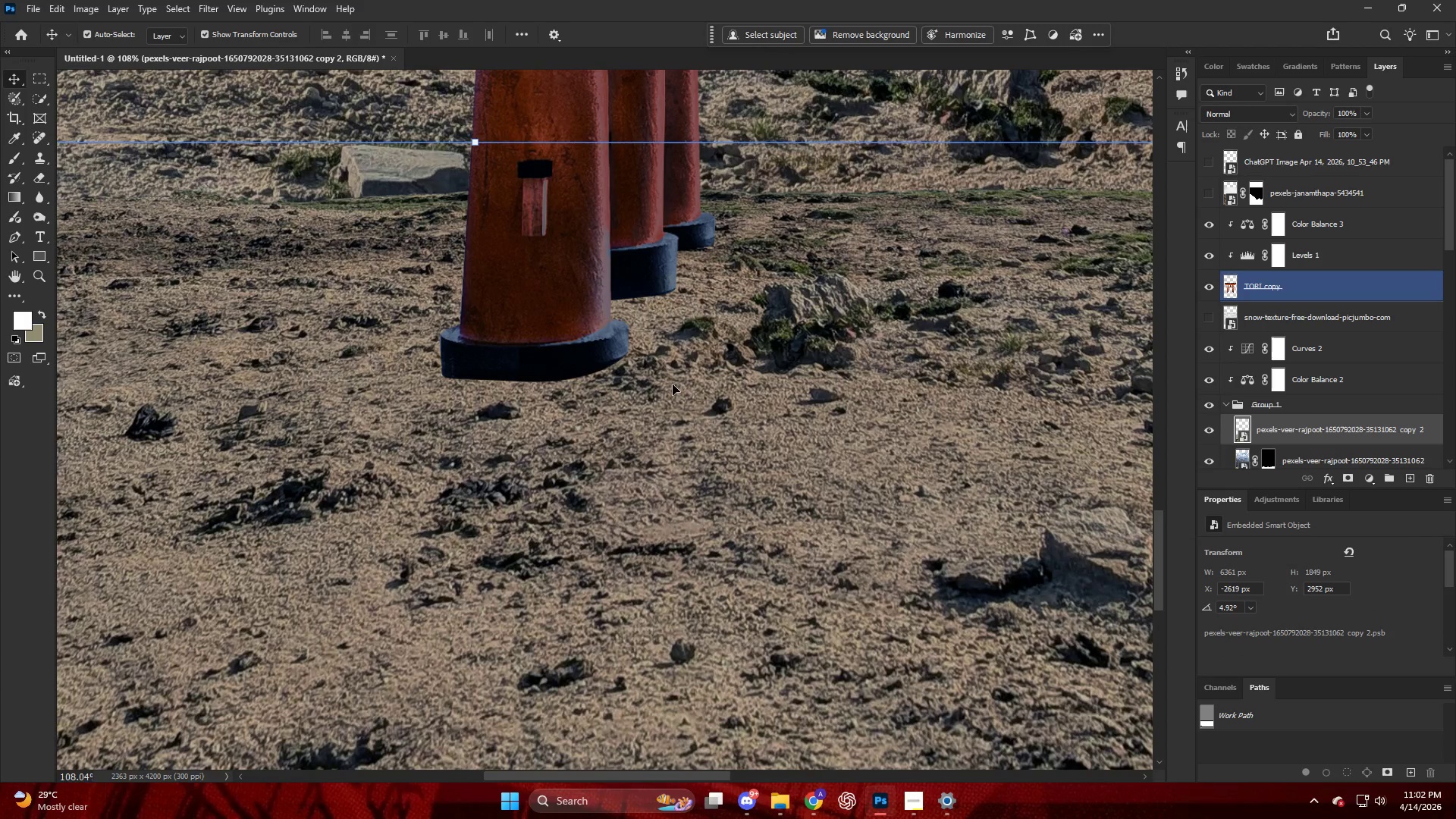 
hold_key(key=AltLeft, duration=0.39)
 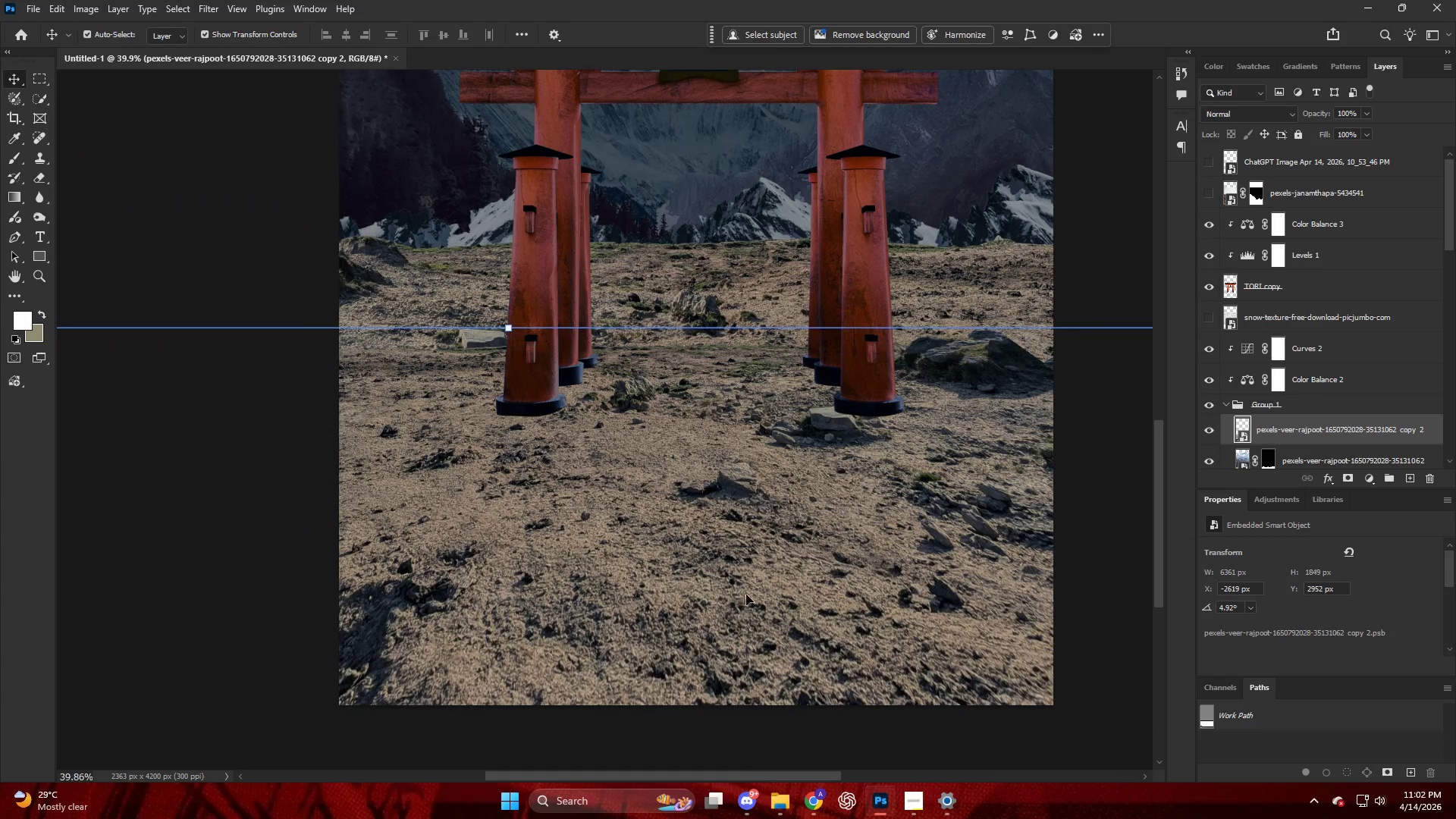 
key(Control+ControlLeft)
 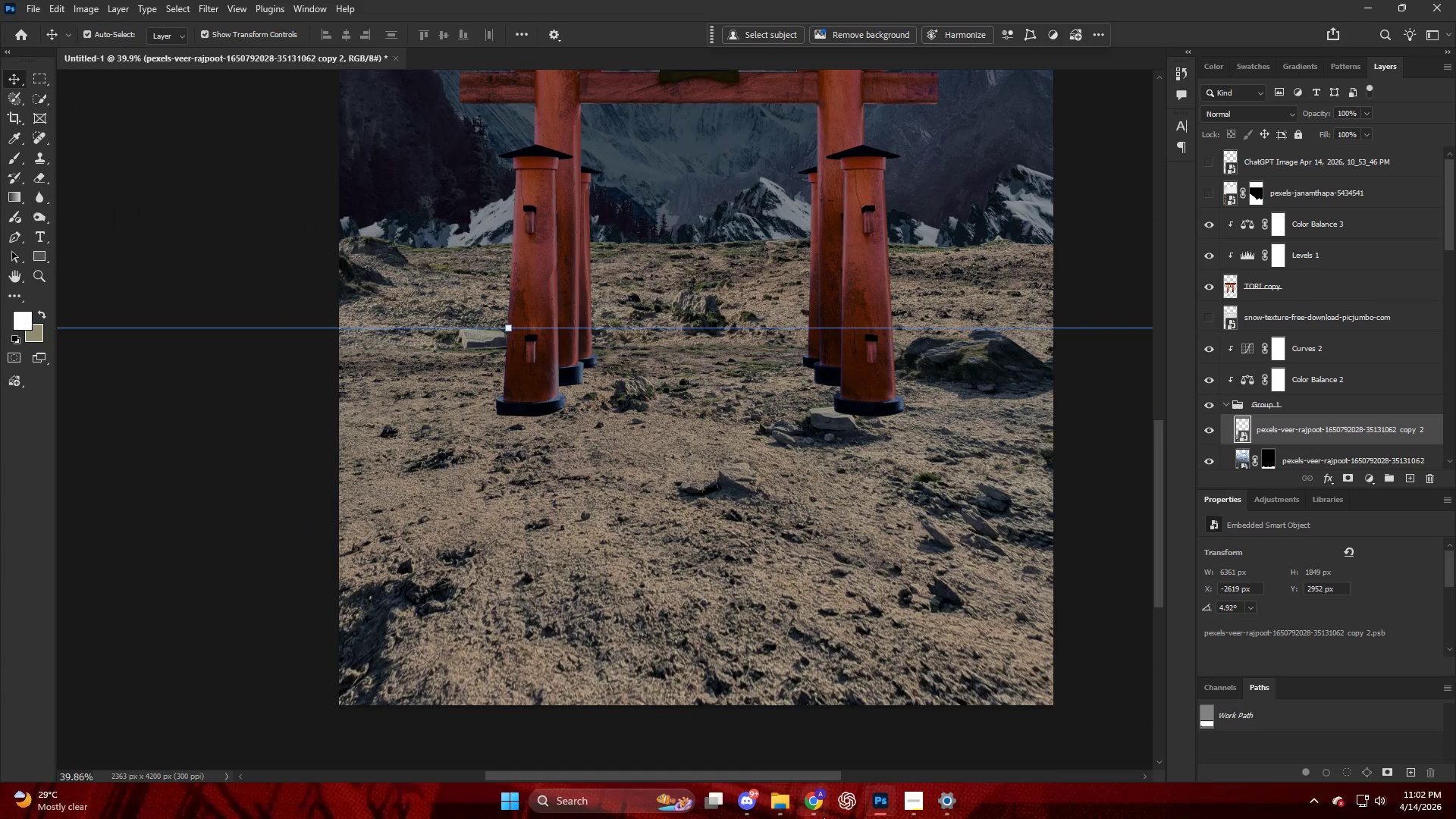 
scroll: coordinate [664, 447], scroll_direction: down, amount: 17.0
 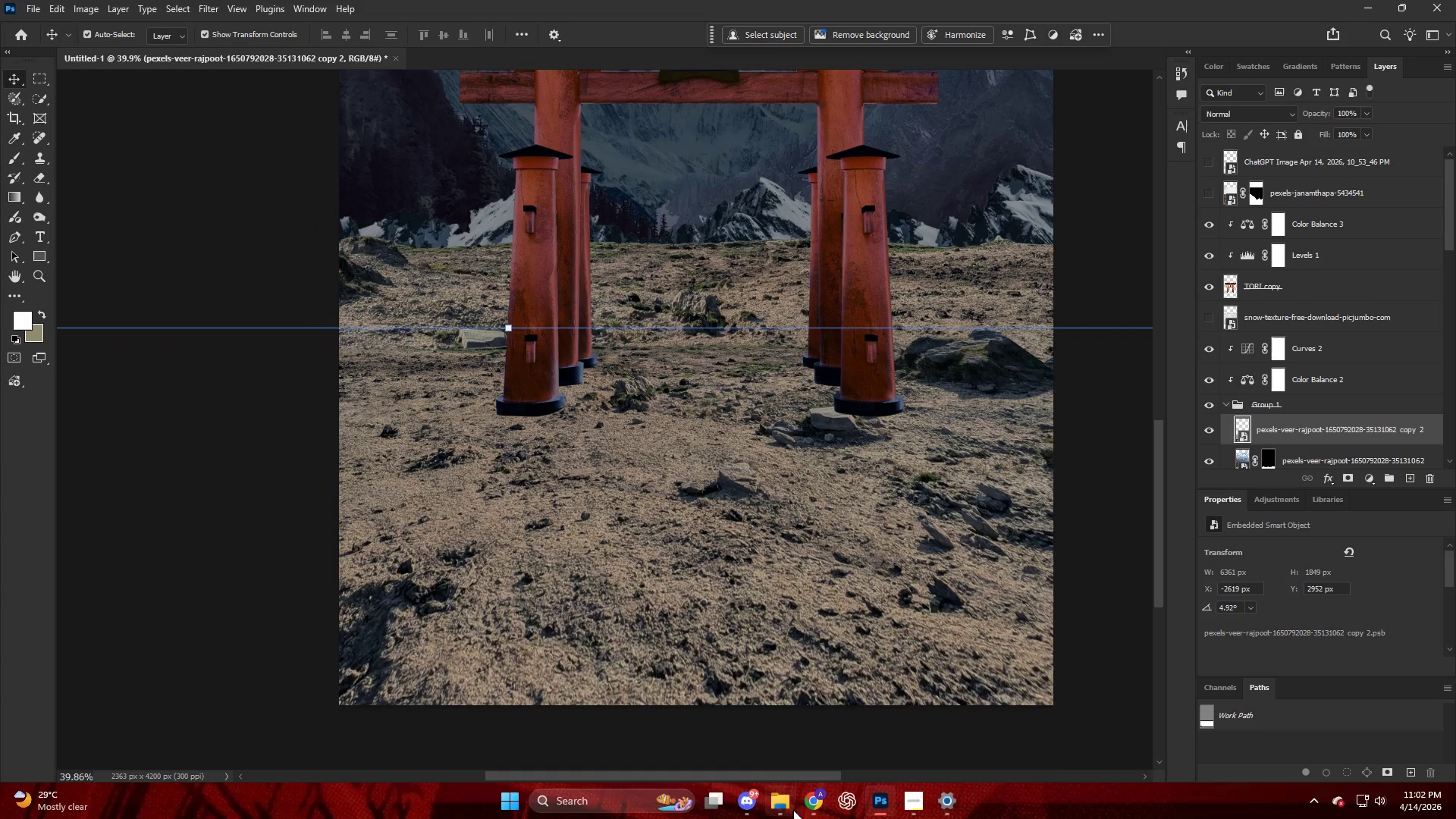 
left_click([813, 808])
 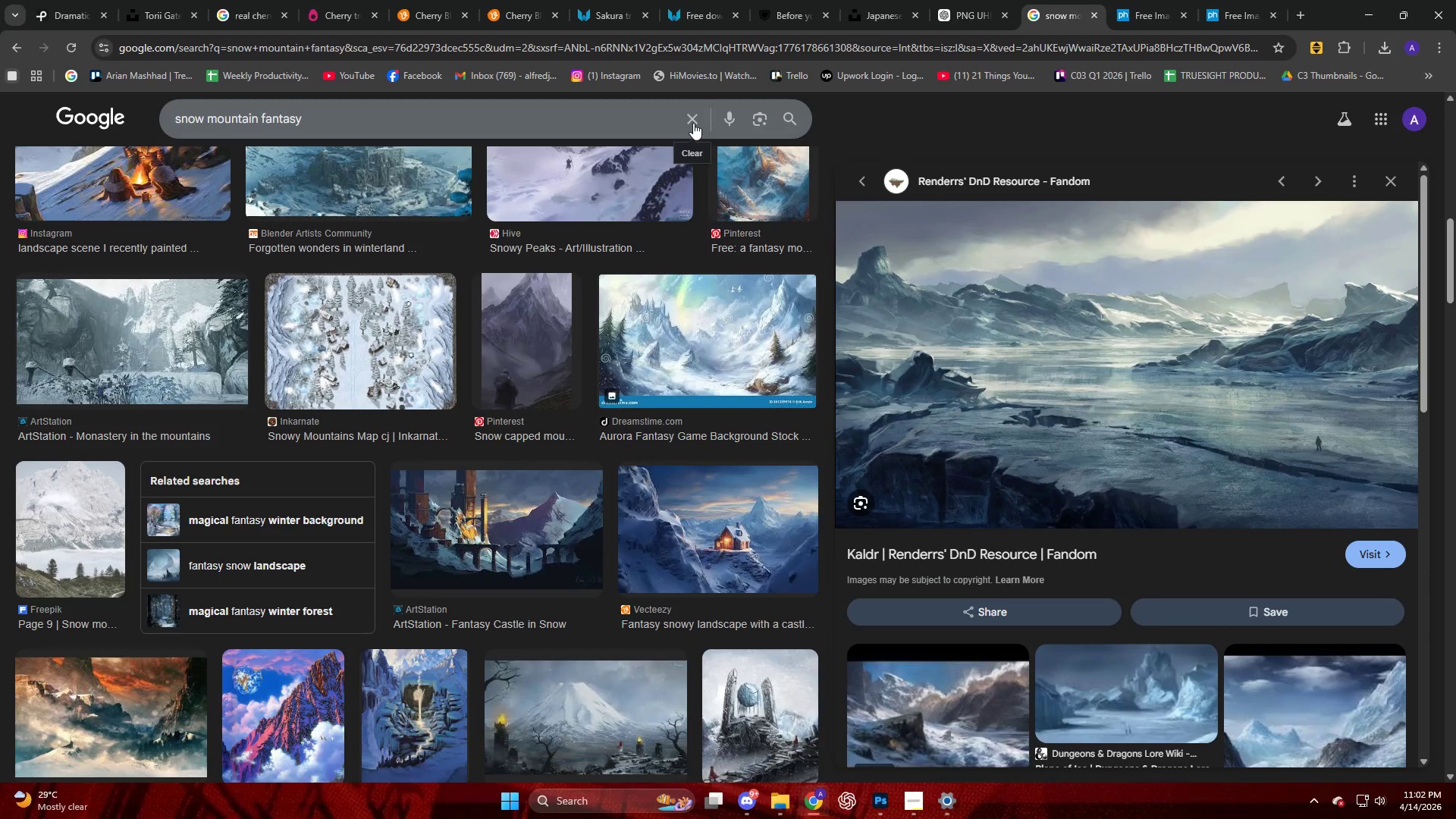 
left_click([693, 121])
 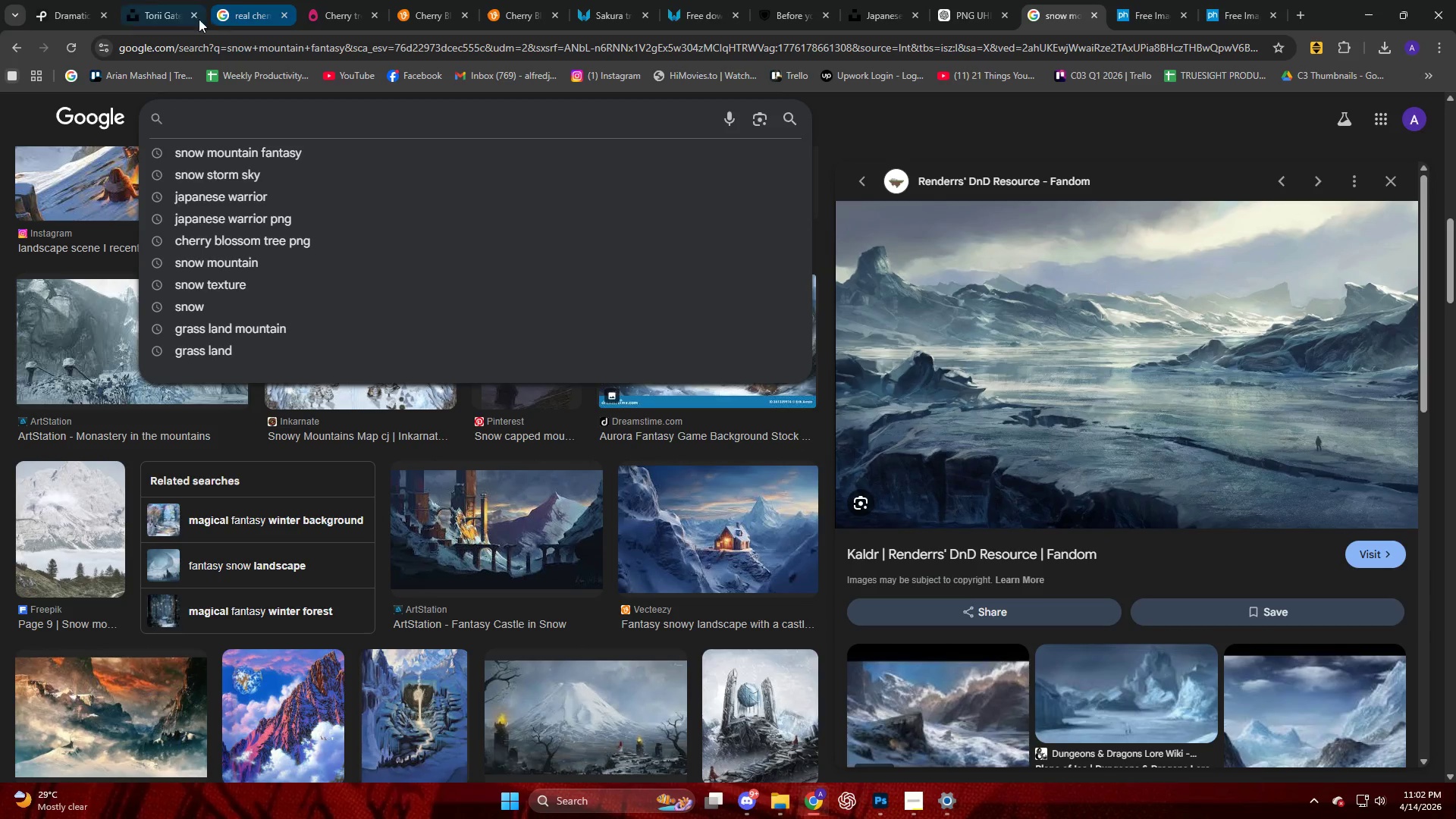 
left_click([158, 23])
 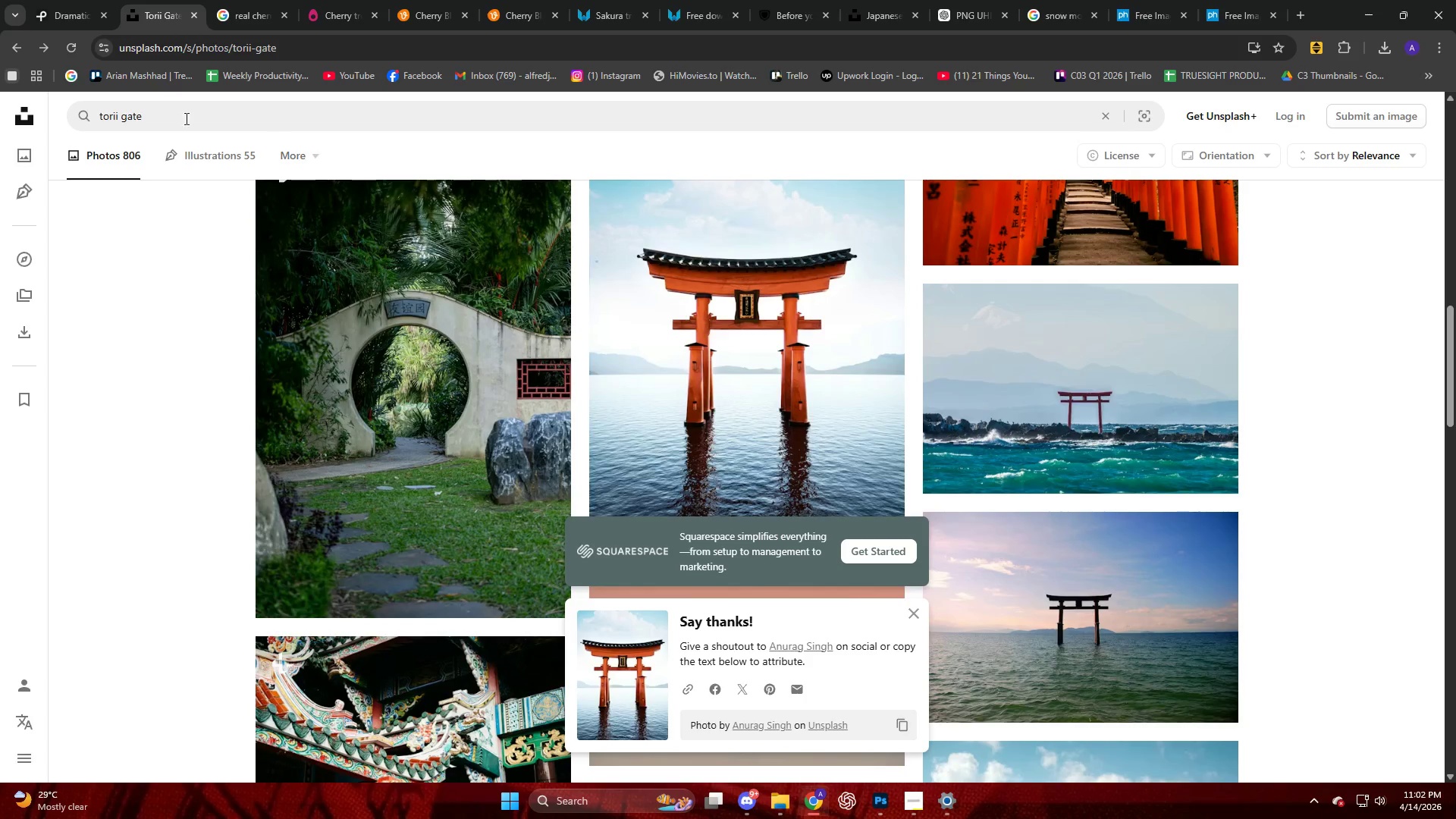 
left_click_drag(start_coordinate=[165, 111], to_coordinate=[2, 140])
 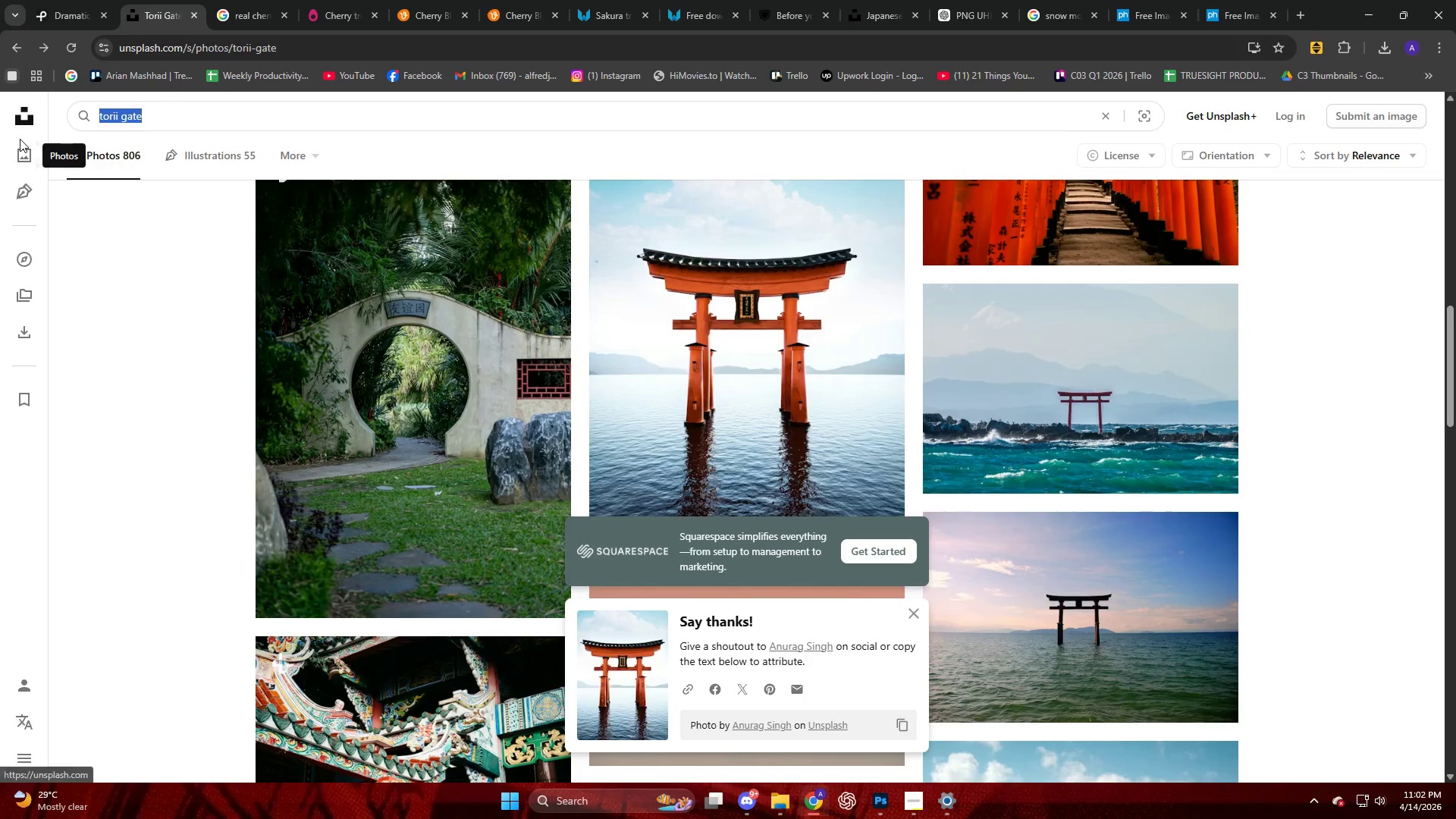 
type(grass)
key(NumpadEnter)
 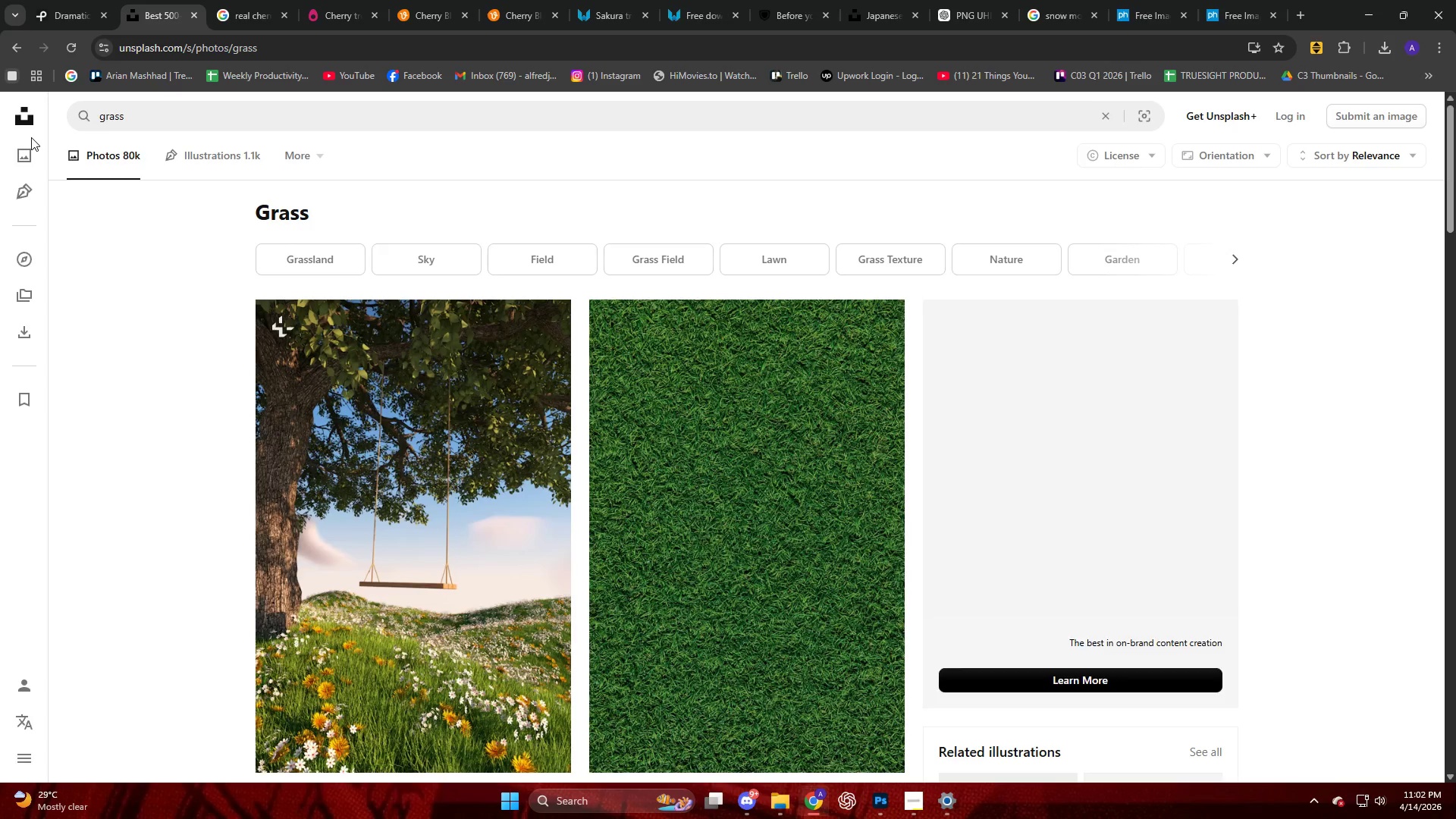 
left_click([799, 368])
 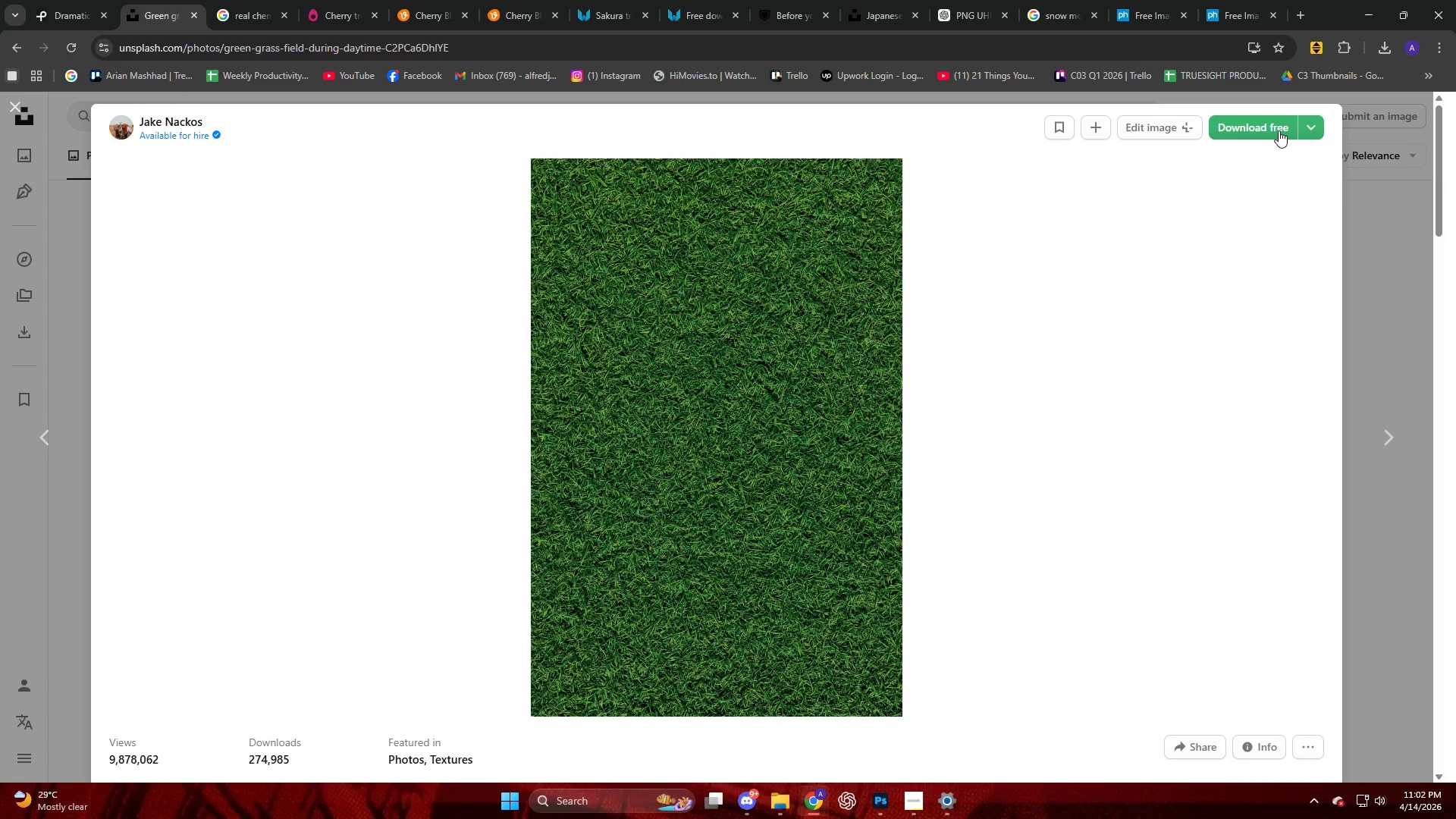 
scroll: coordinate [823, 402], scroll_direction: down, amount: 3.0
 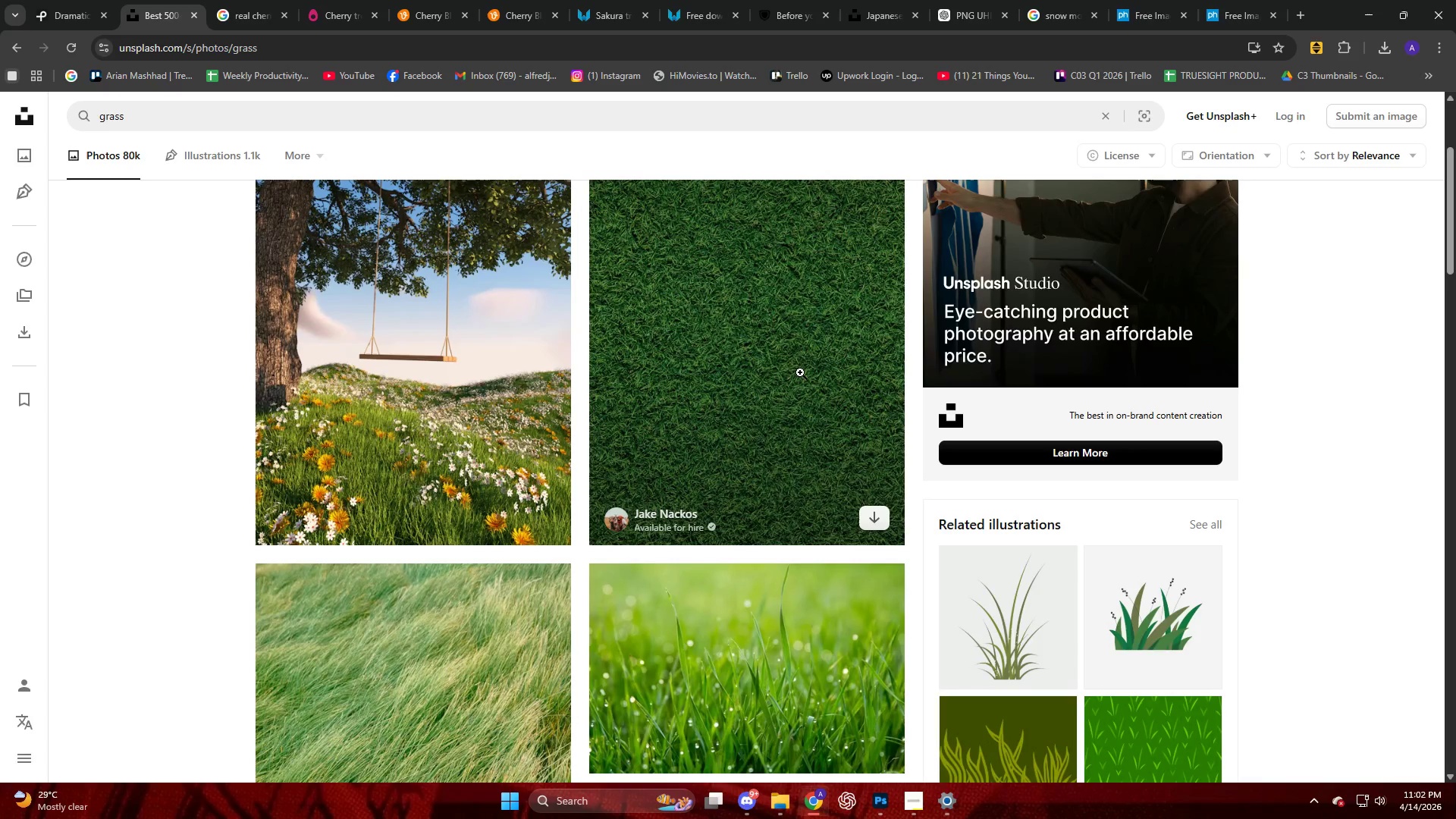 
left_click([1280, 126])
 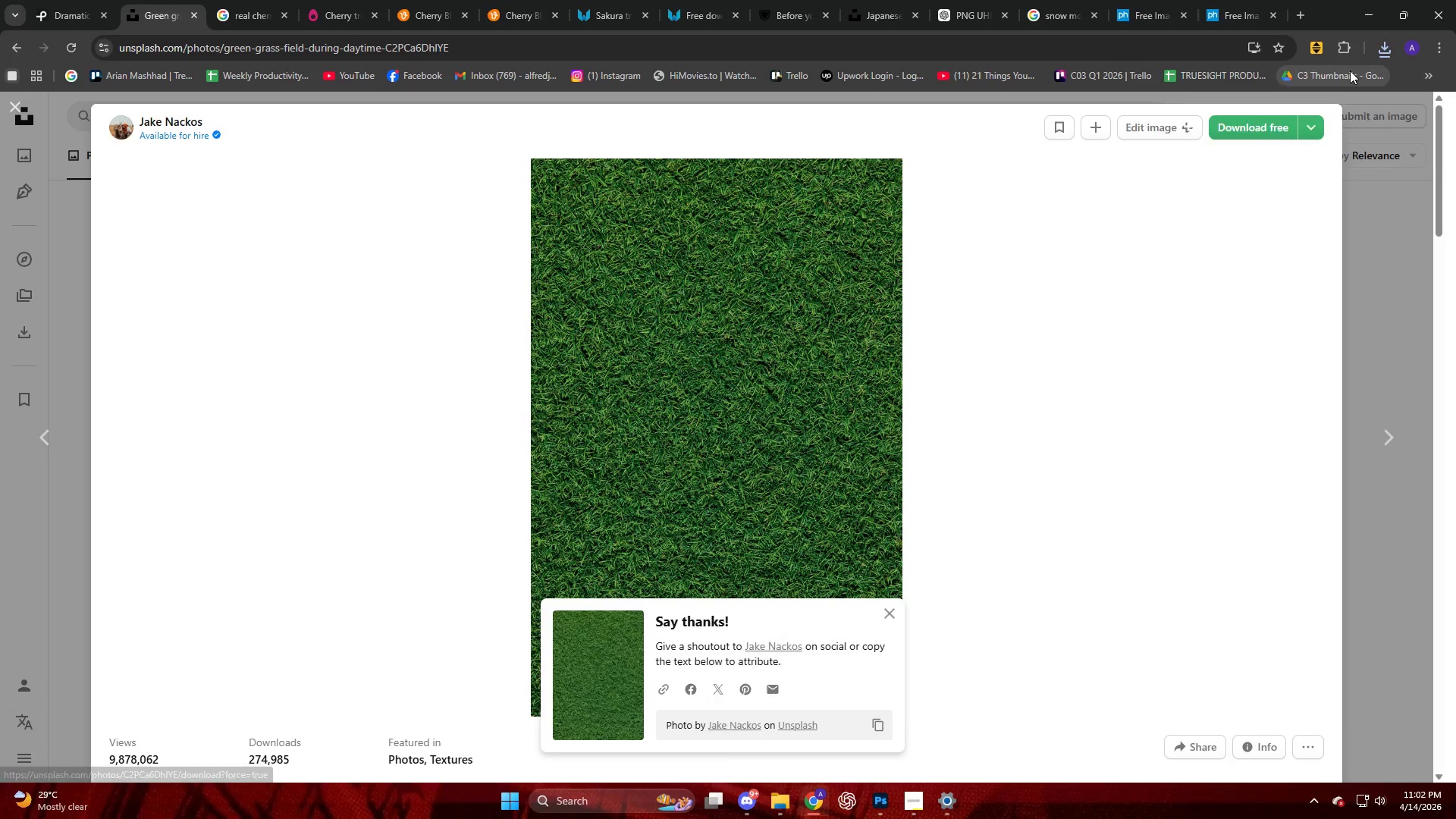 
left_click_drag(start_coordinate=[1294, 94], to_coordinate=[792, 622])
 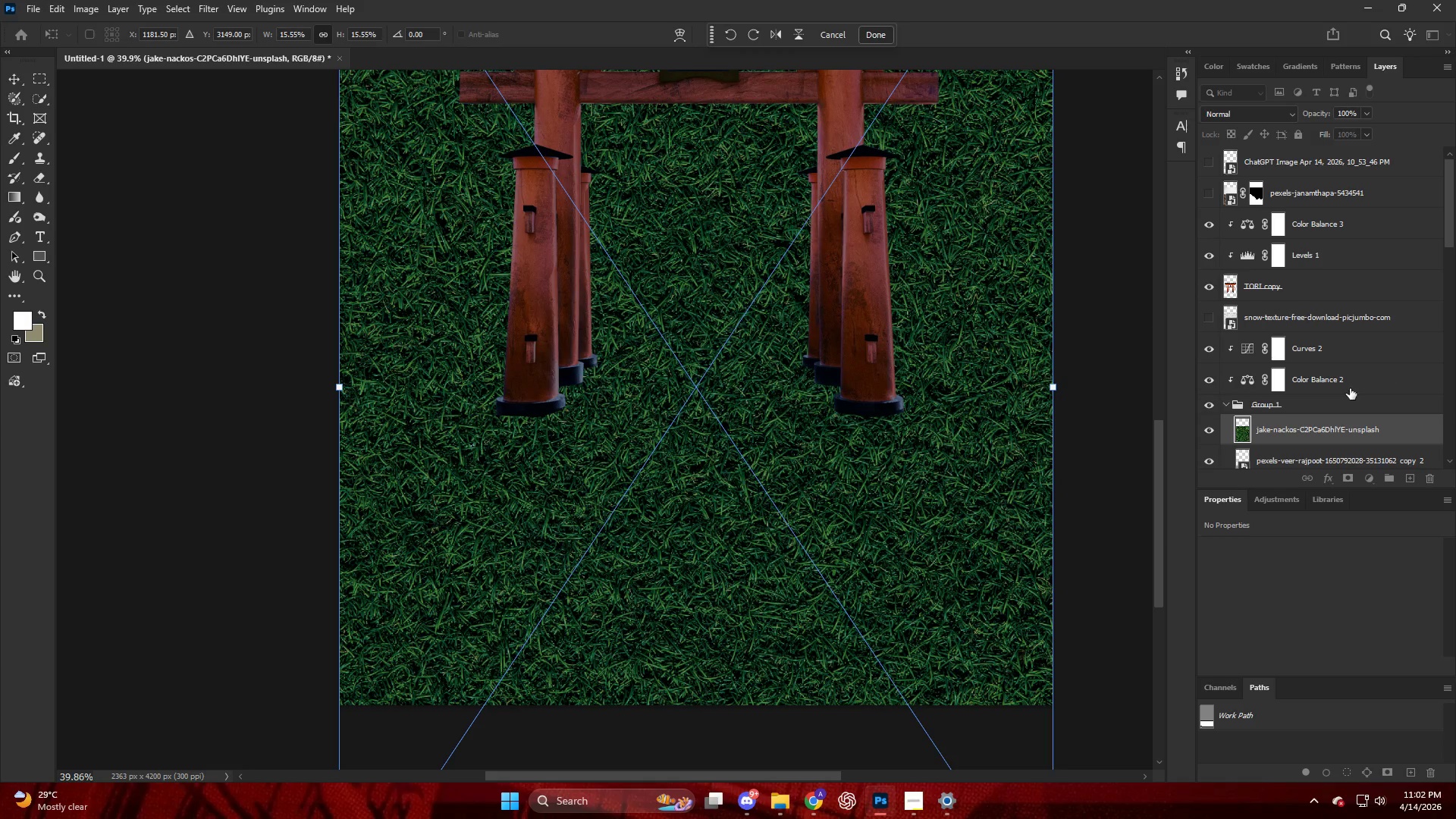 
left_click_drag(start_coordinate=[1296, 434], to_coordinate=[1307, 139])
 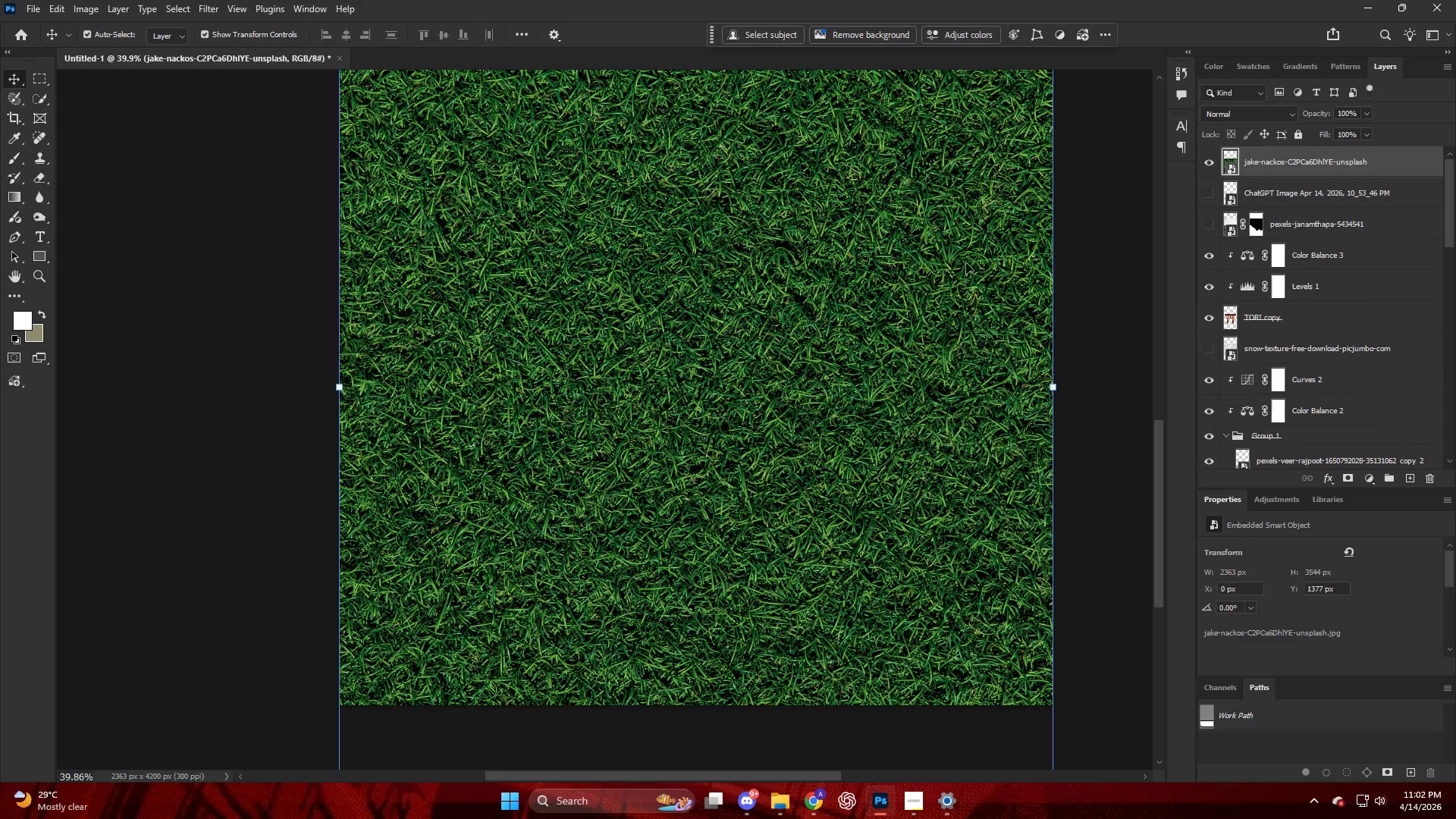 
hold_key(key=AltLeft, duration=0.33)
scroll: coordinate [796, 315], scroll_direction: down, amount: 5.0
 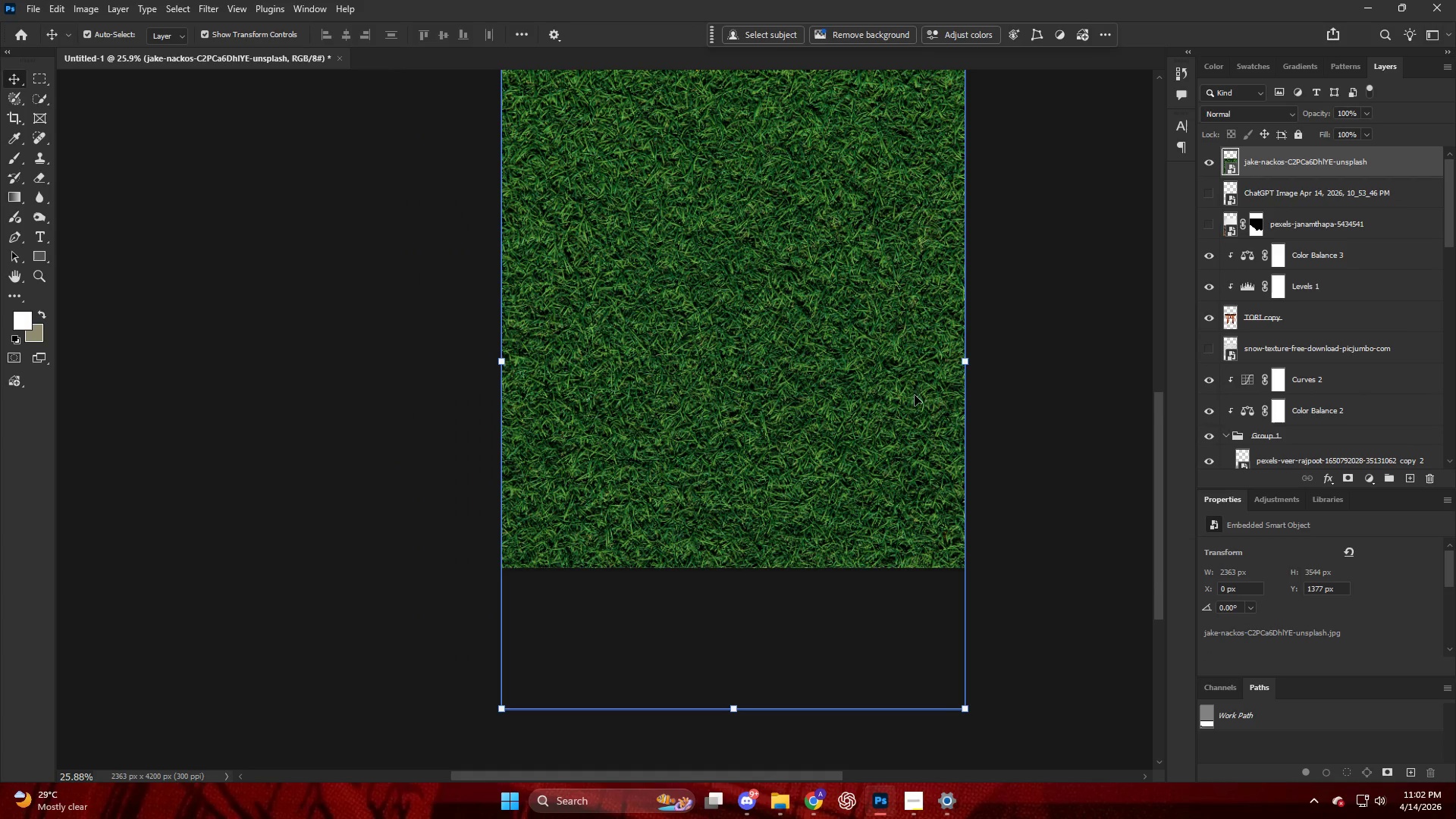 
right_click([800, 327])
 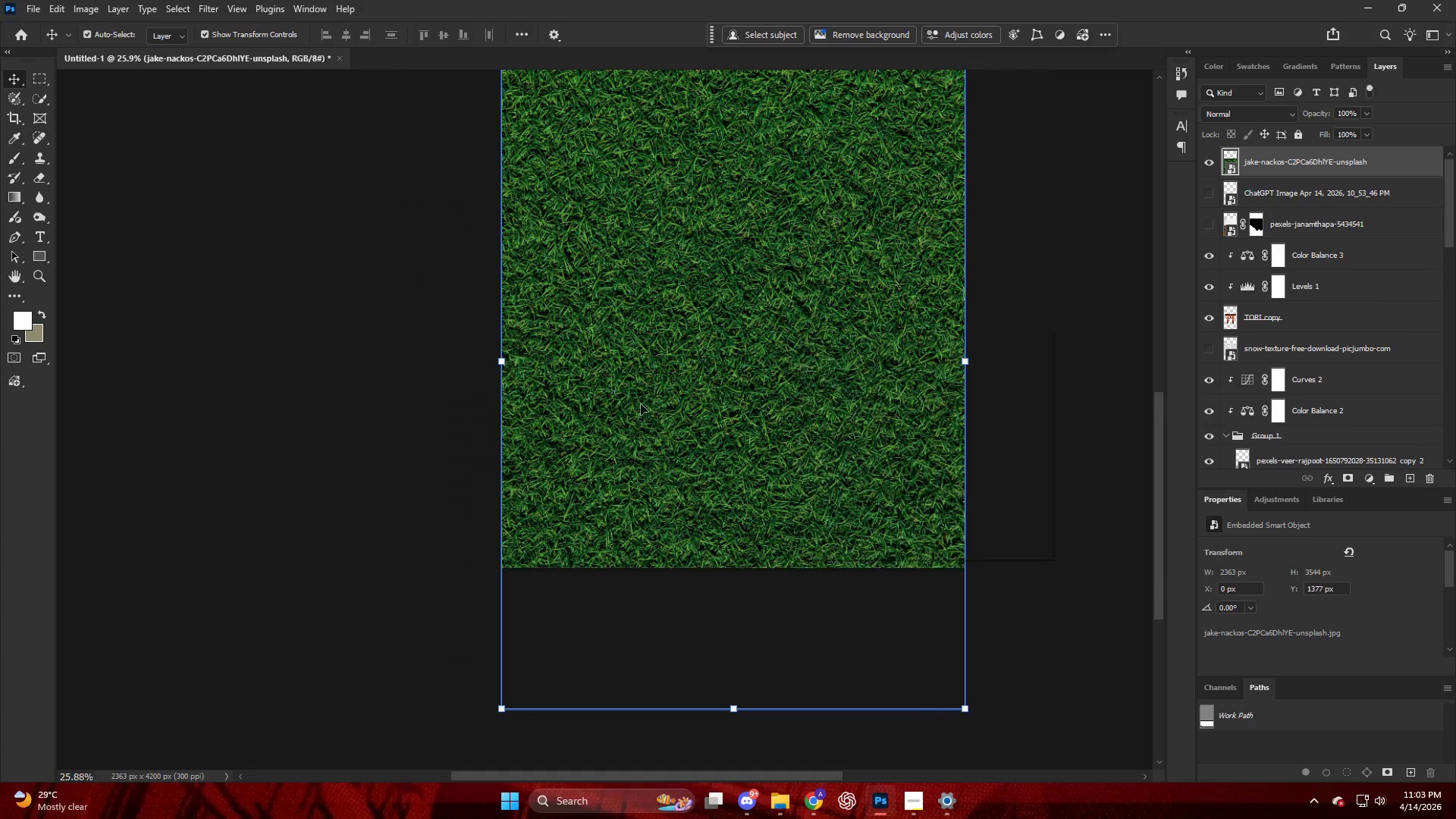 
key(Control+T)
 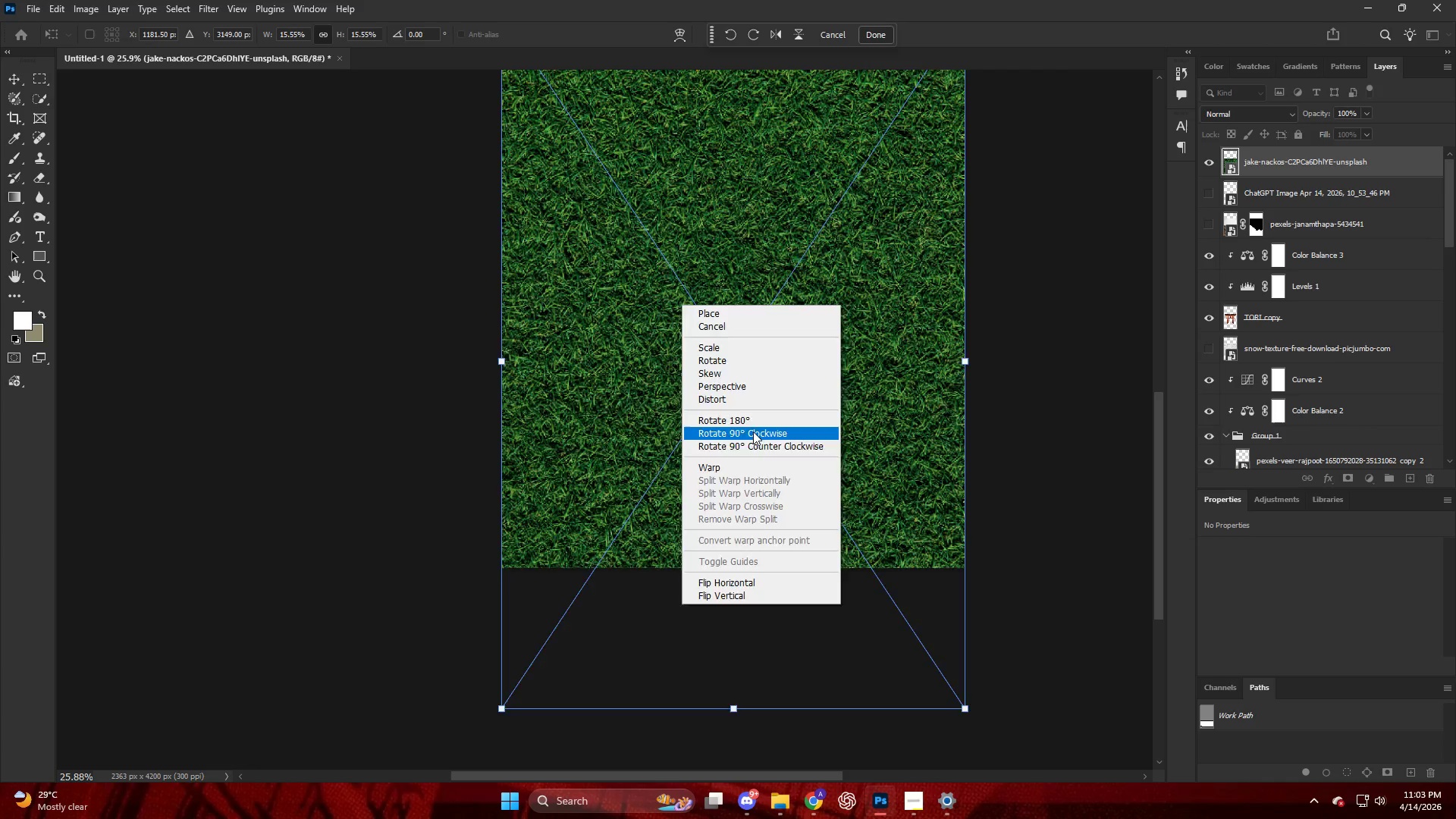 
wait(5.02)
 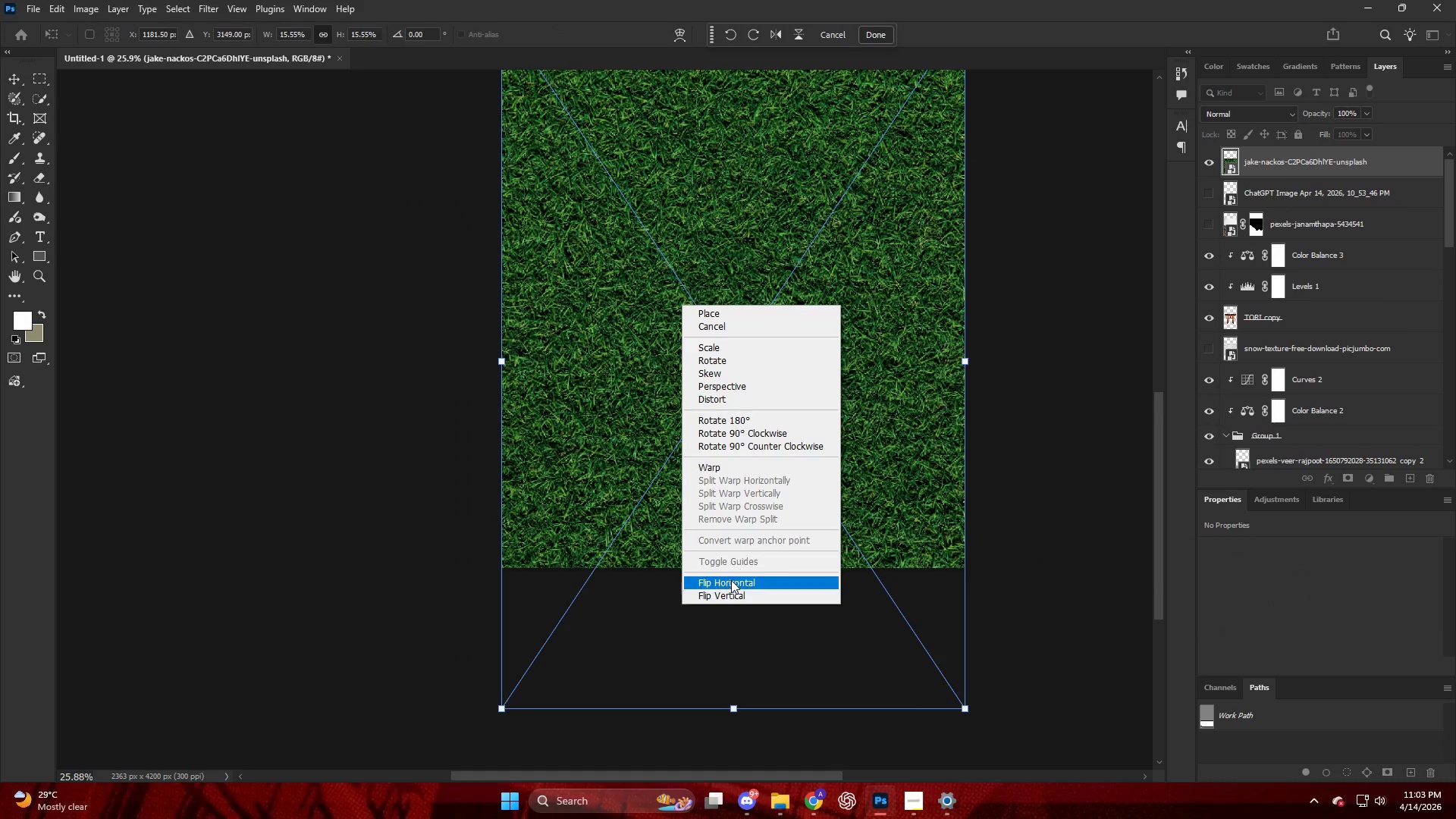 
hold_key(key=ShiftLeft, duration=0.67)
left_click_drag(start_coordinate=[1084, 363], to_coordinate=[1018, 362])
 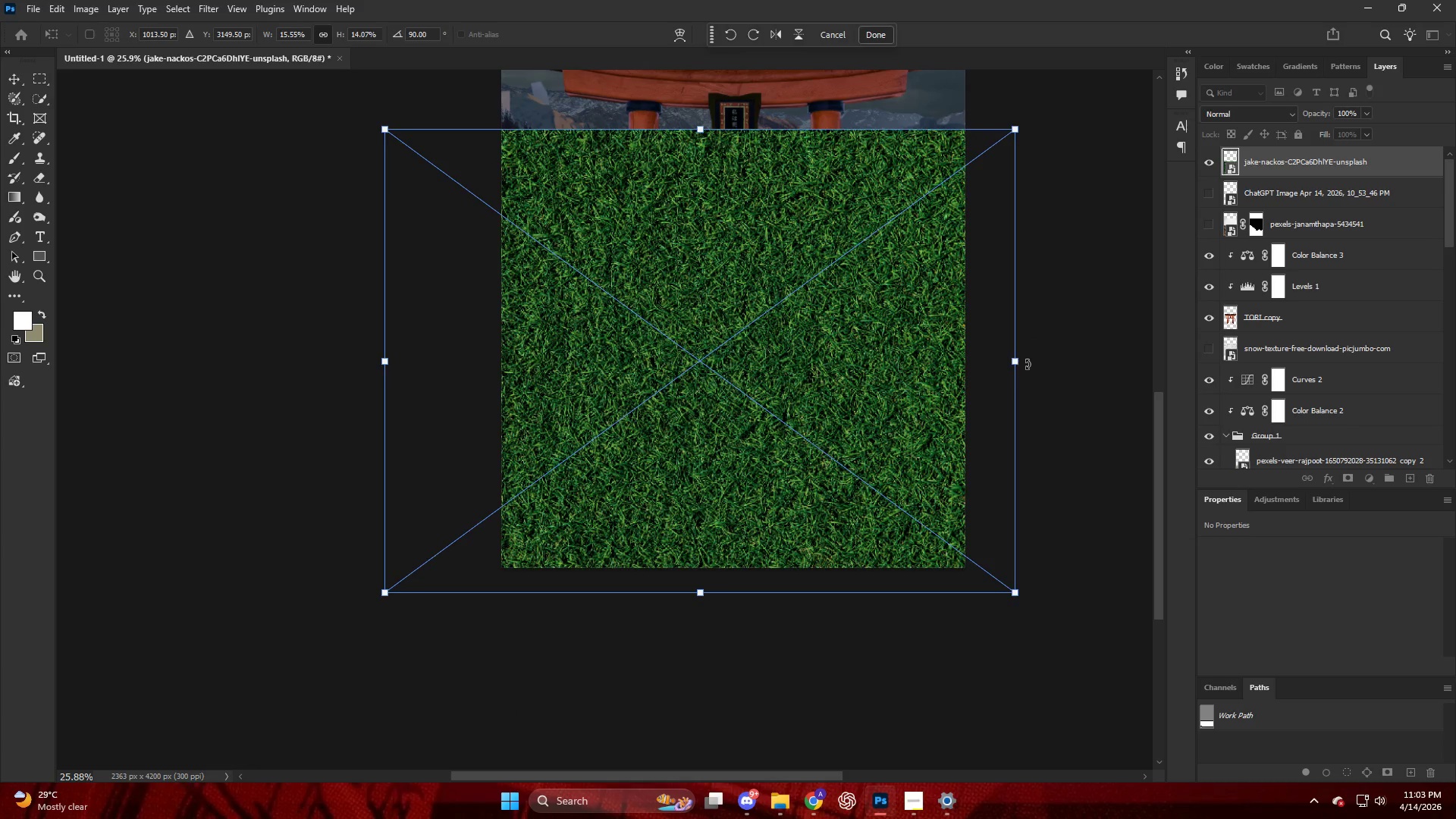 
key(Control+ControlLeft)
 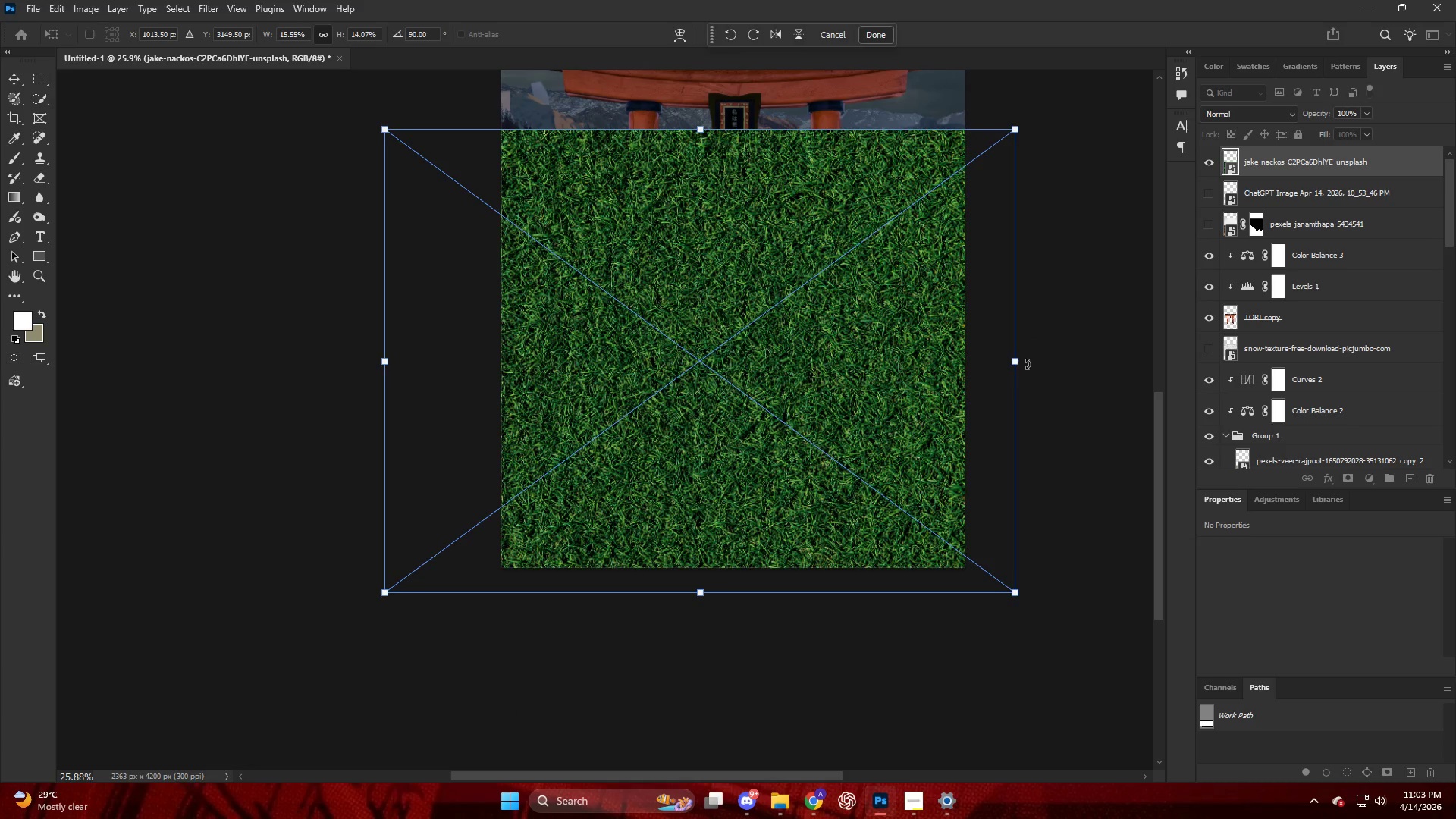 
key(Control+Z)
 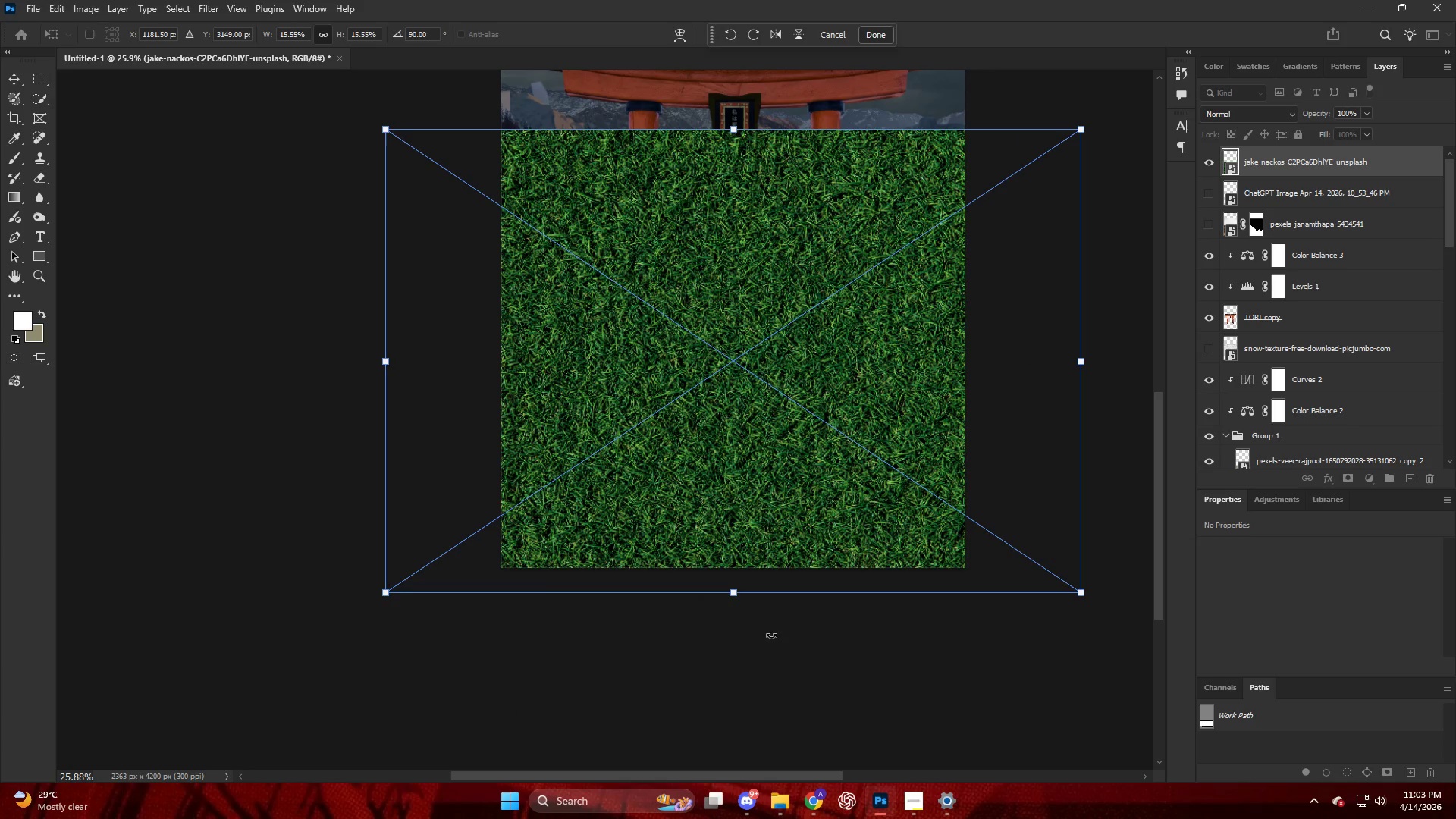 
left_click_drag(start_coordinate=[739, 594], to_coordinate=[739, 563])
 